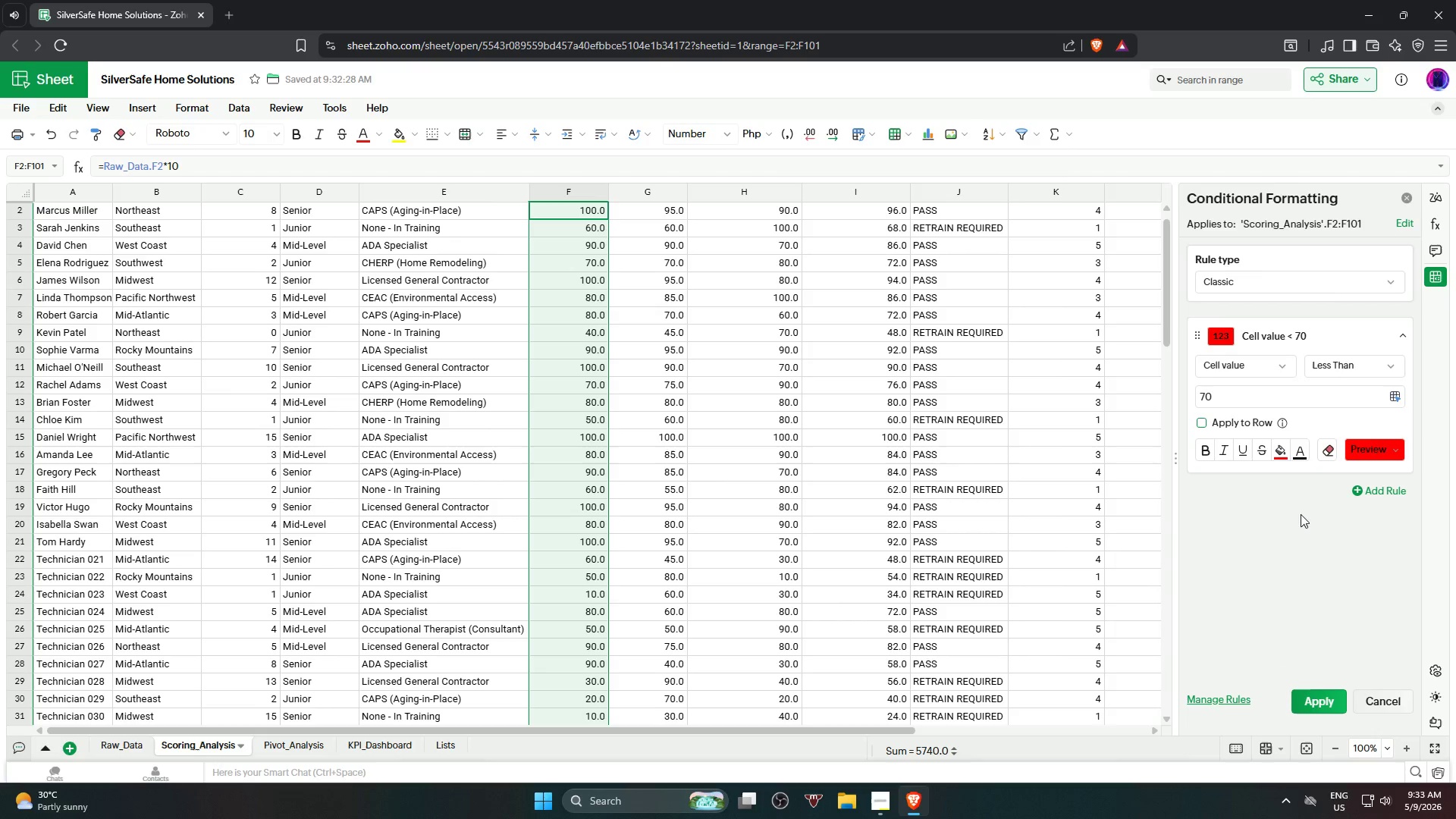 
left_click([1241, 451])
 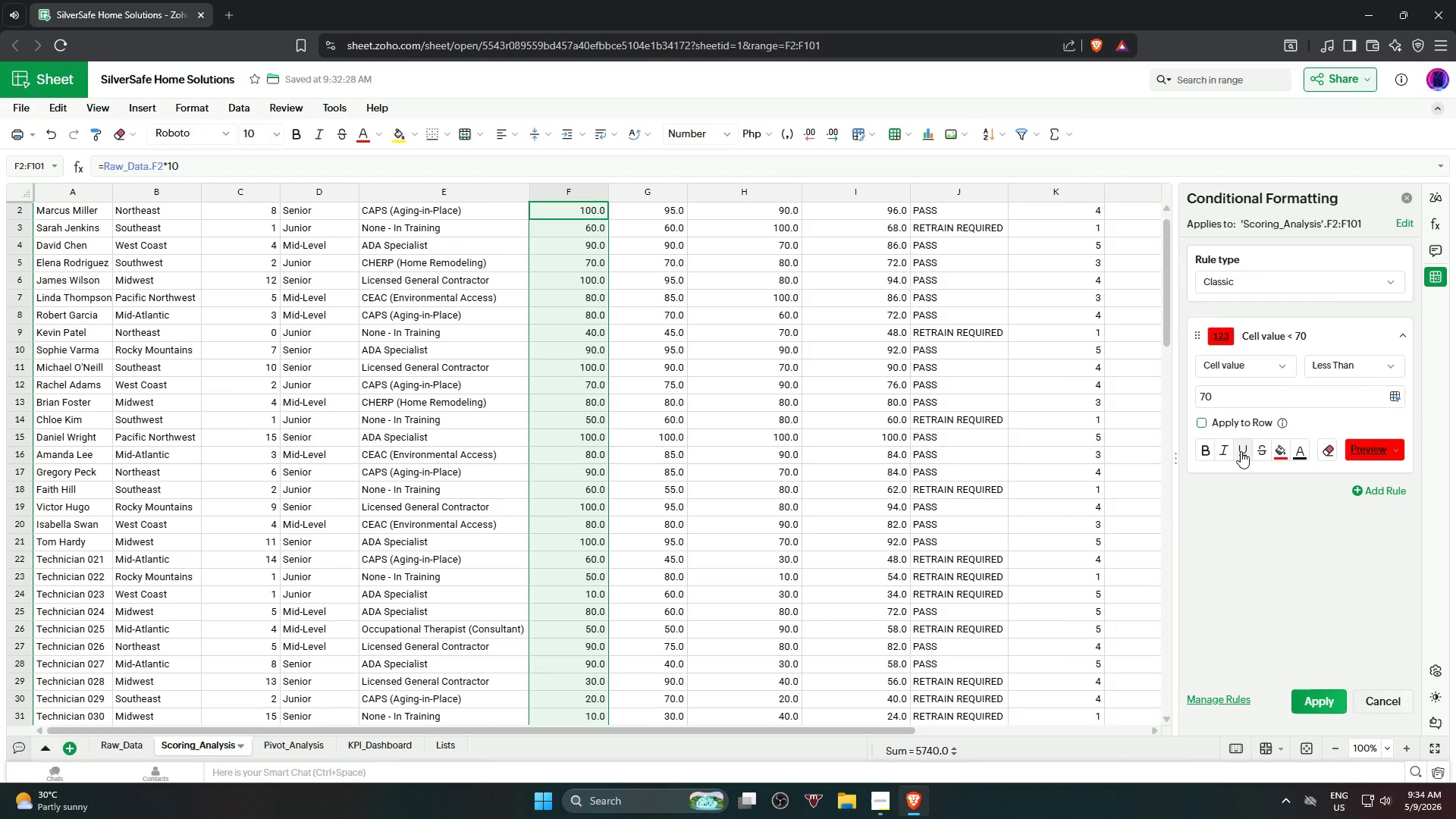 
left_click([1241, 451])
 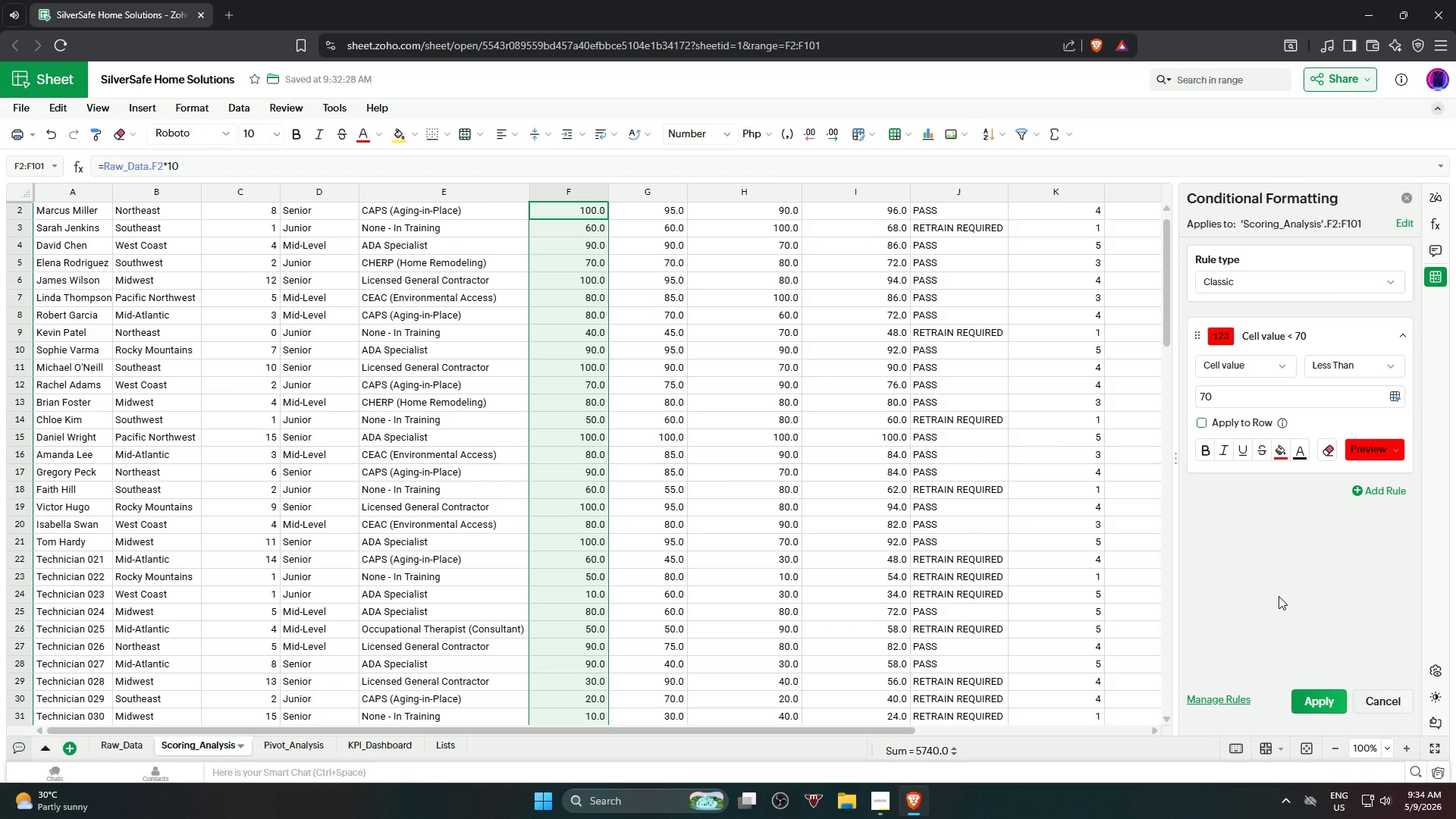 
wait(10.45)
 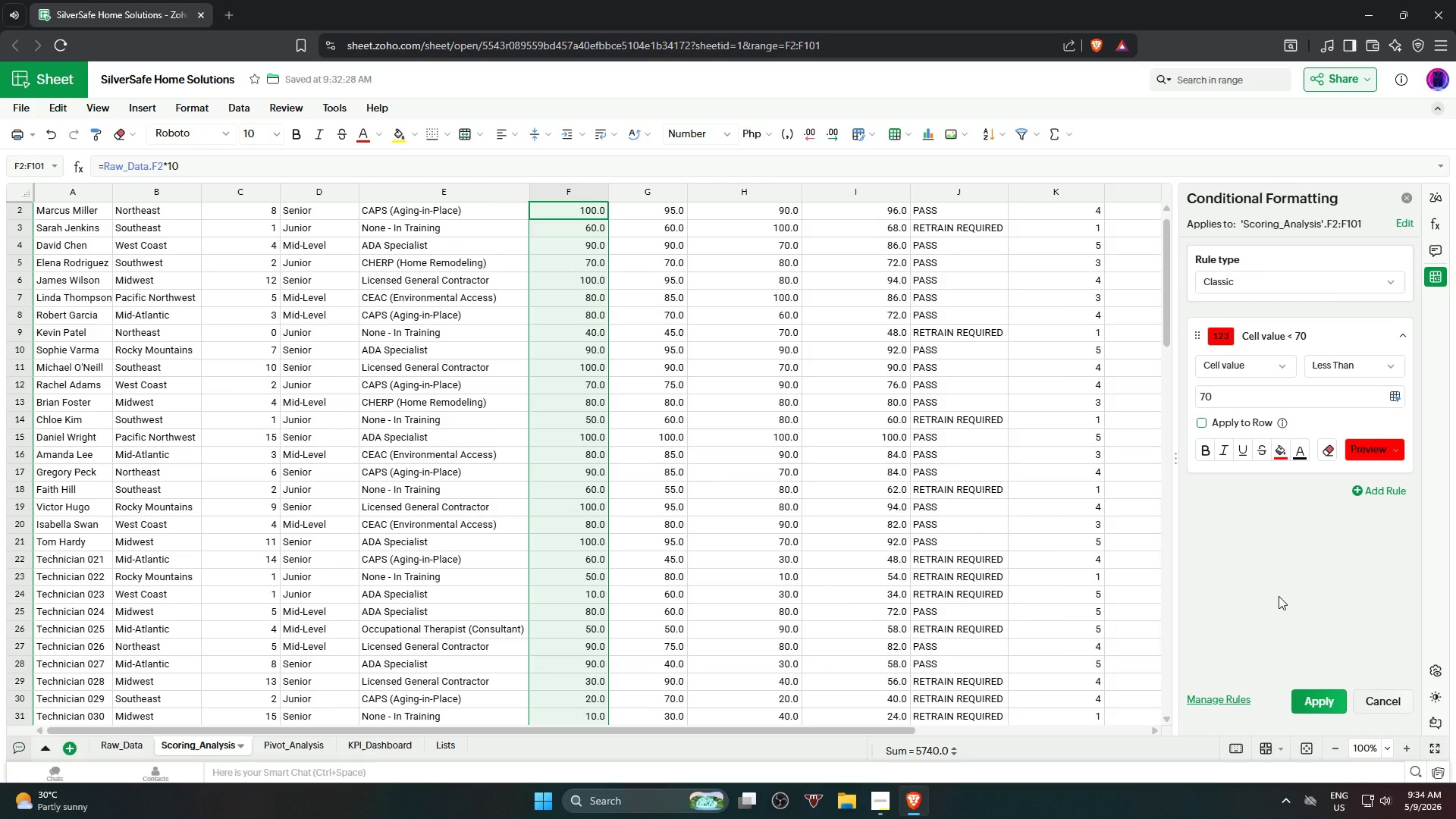 
left_click([1324, 697])
 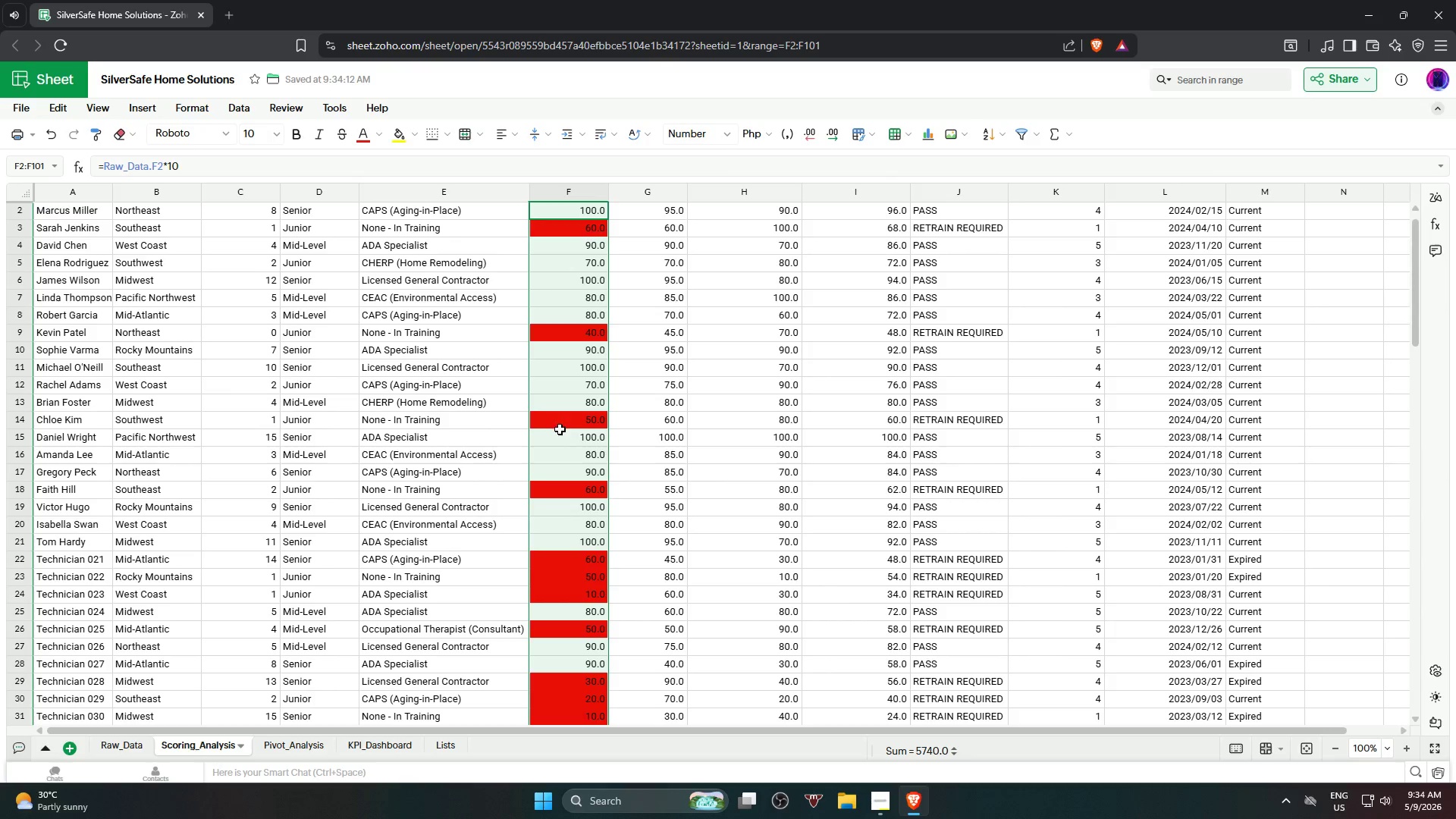 
scroll: coordinate [562, 426], scroll_direction: up, amount: 6.0
 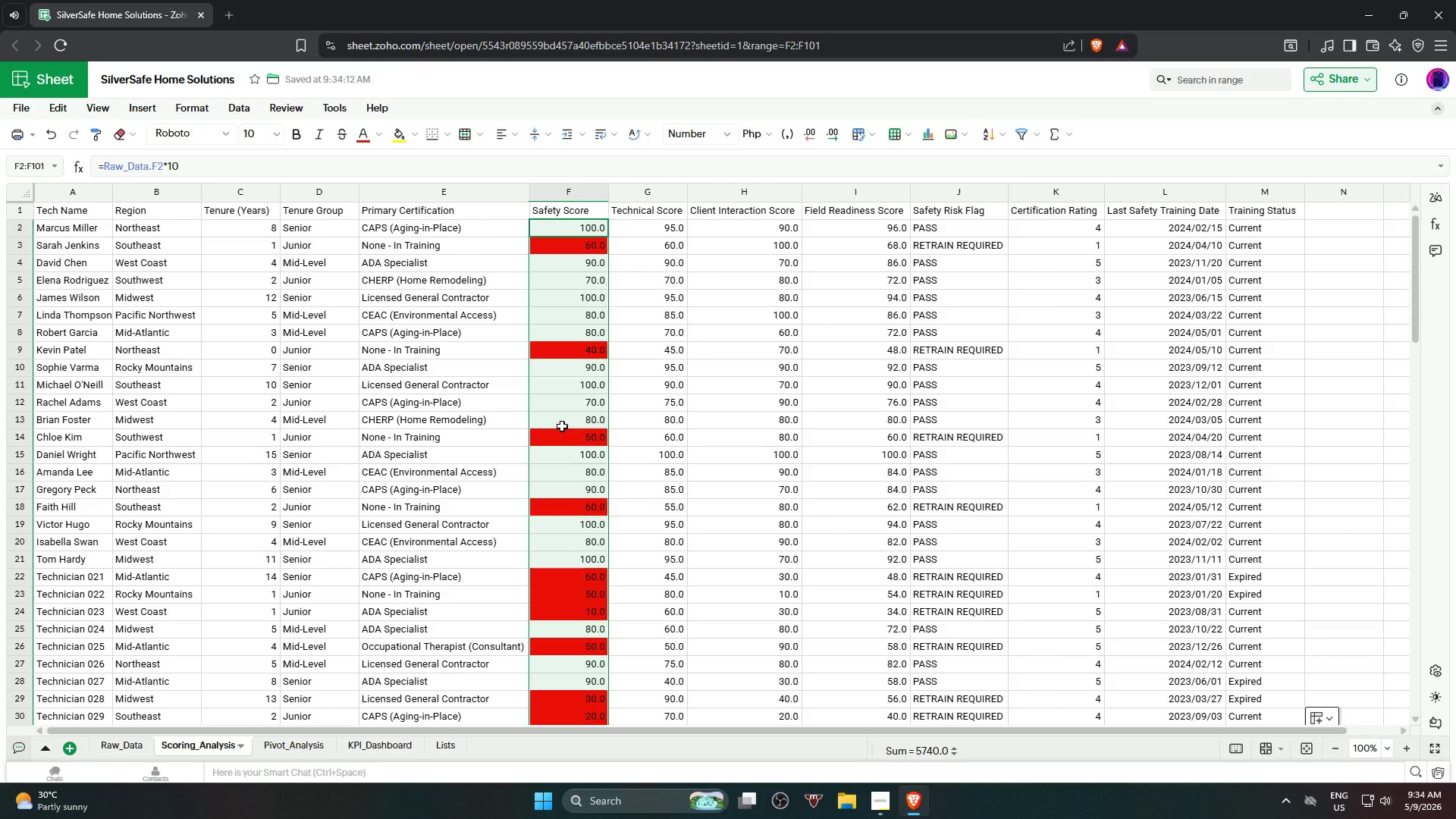 
scroll: coordinate [567, 410], scroll_direction: down, amount: 19.0
 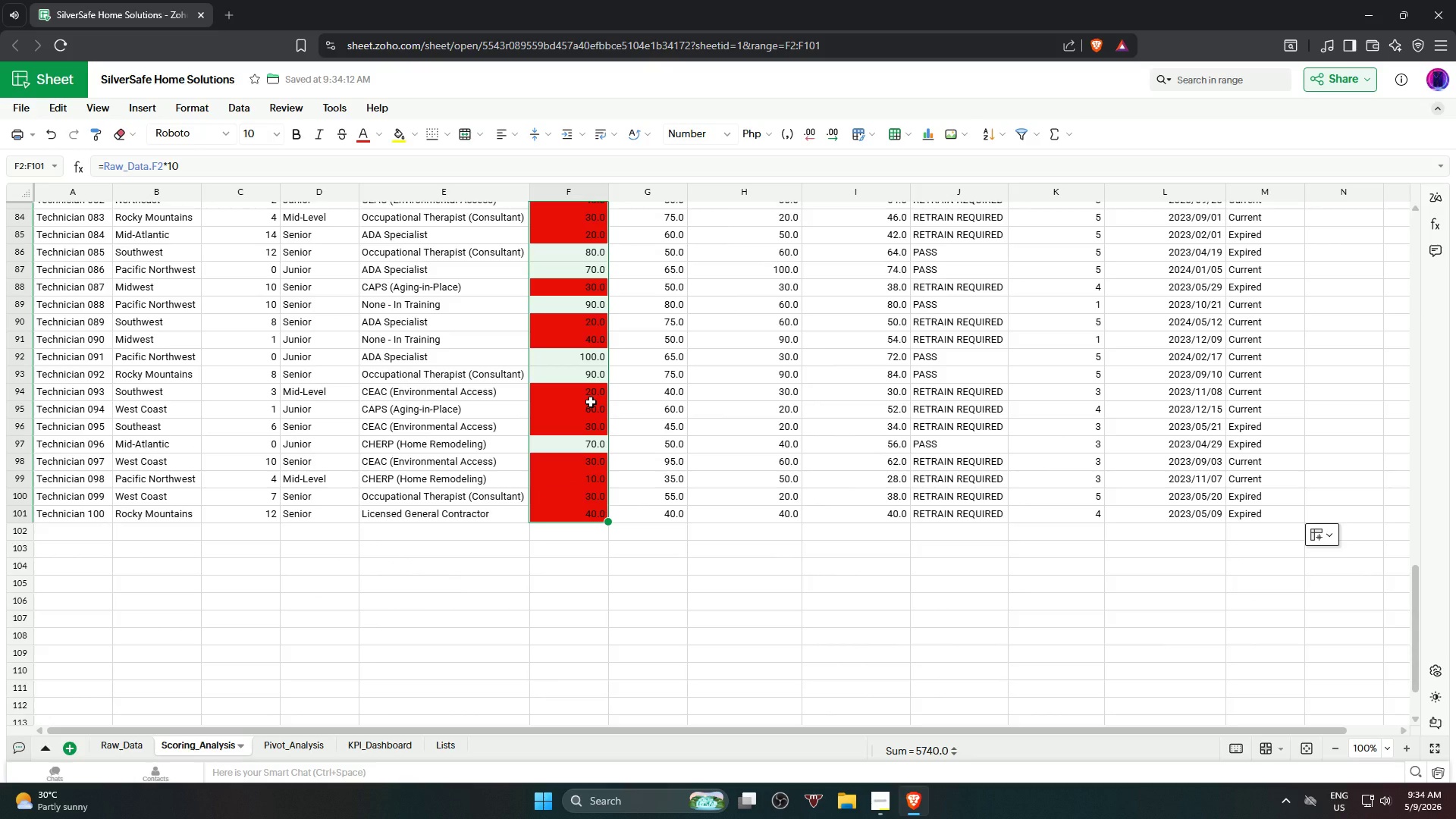 
scroll: coordinate [533, 522], scroll_direction: up, amount: 23.0
 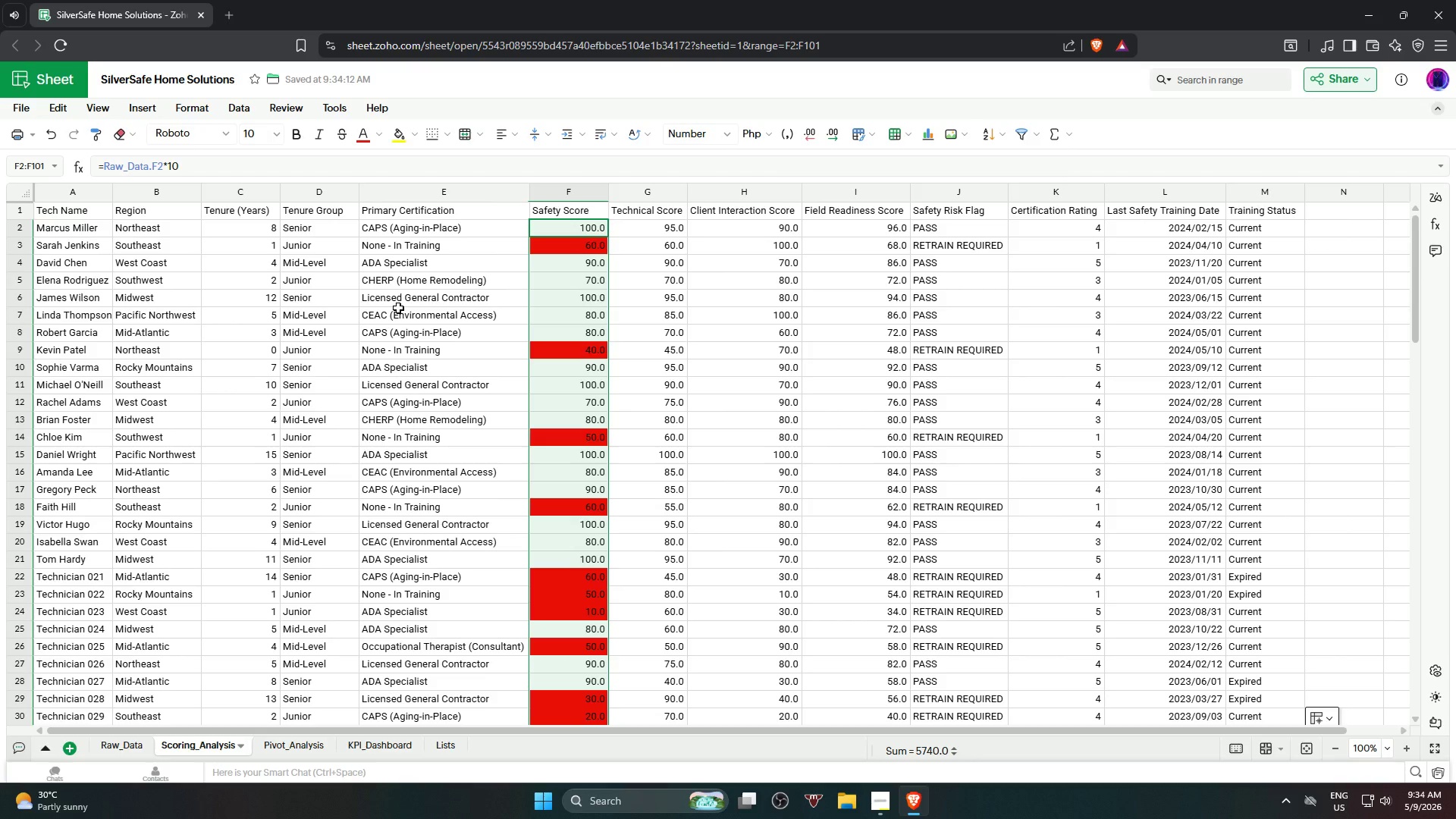 
key(Control+Z)
 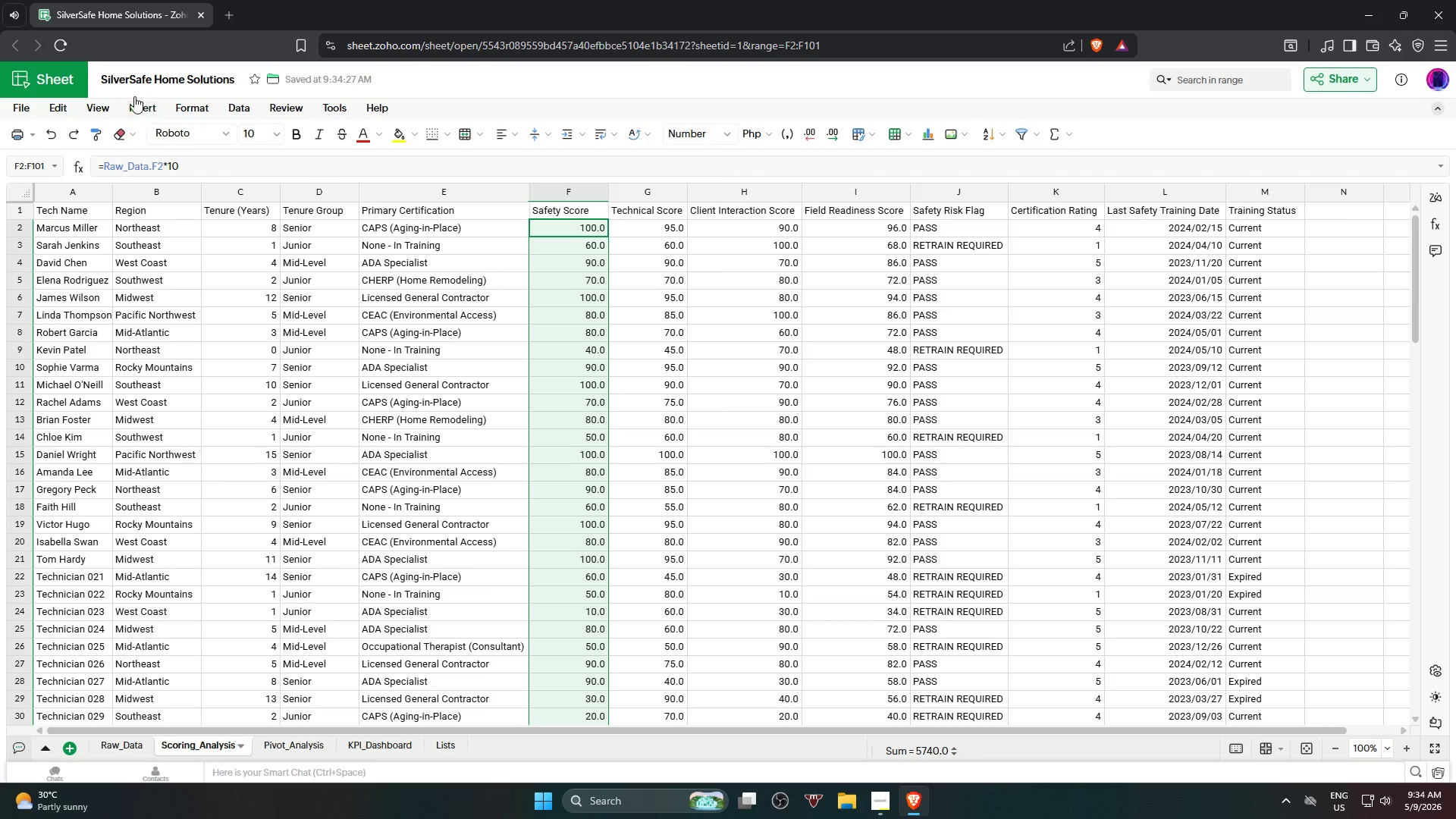 
left_click([193, 108])
 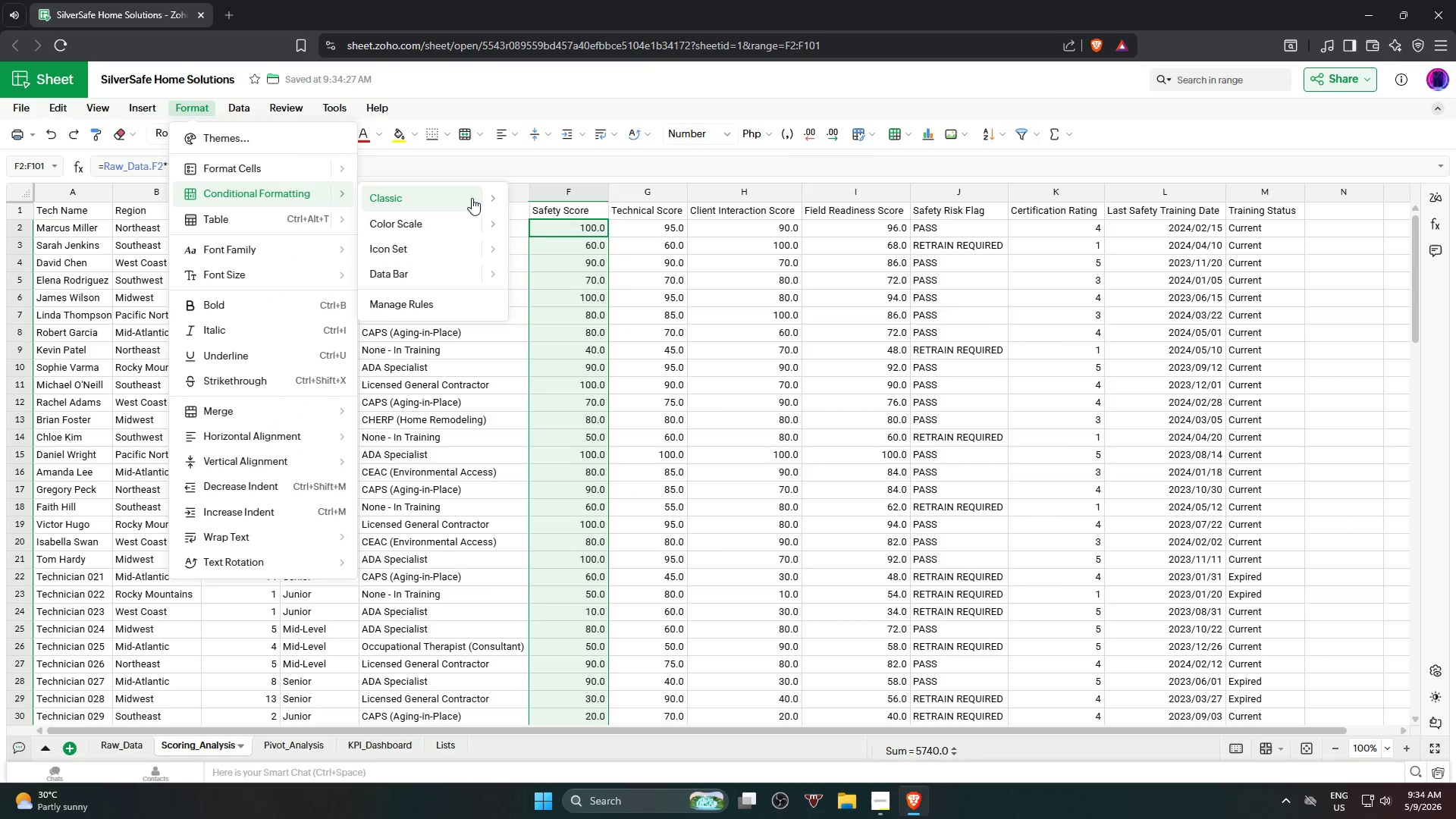 
wait(5.03)
 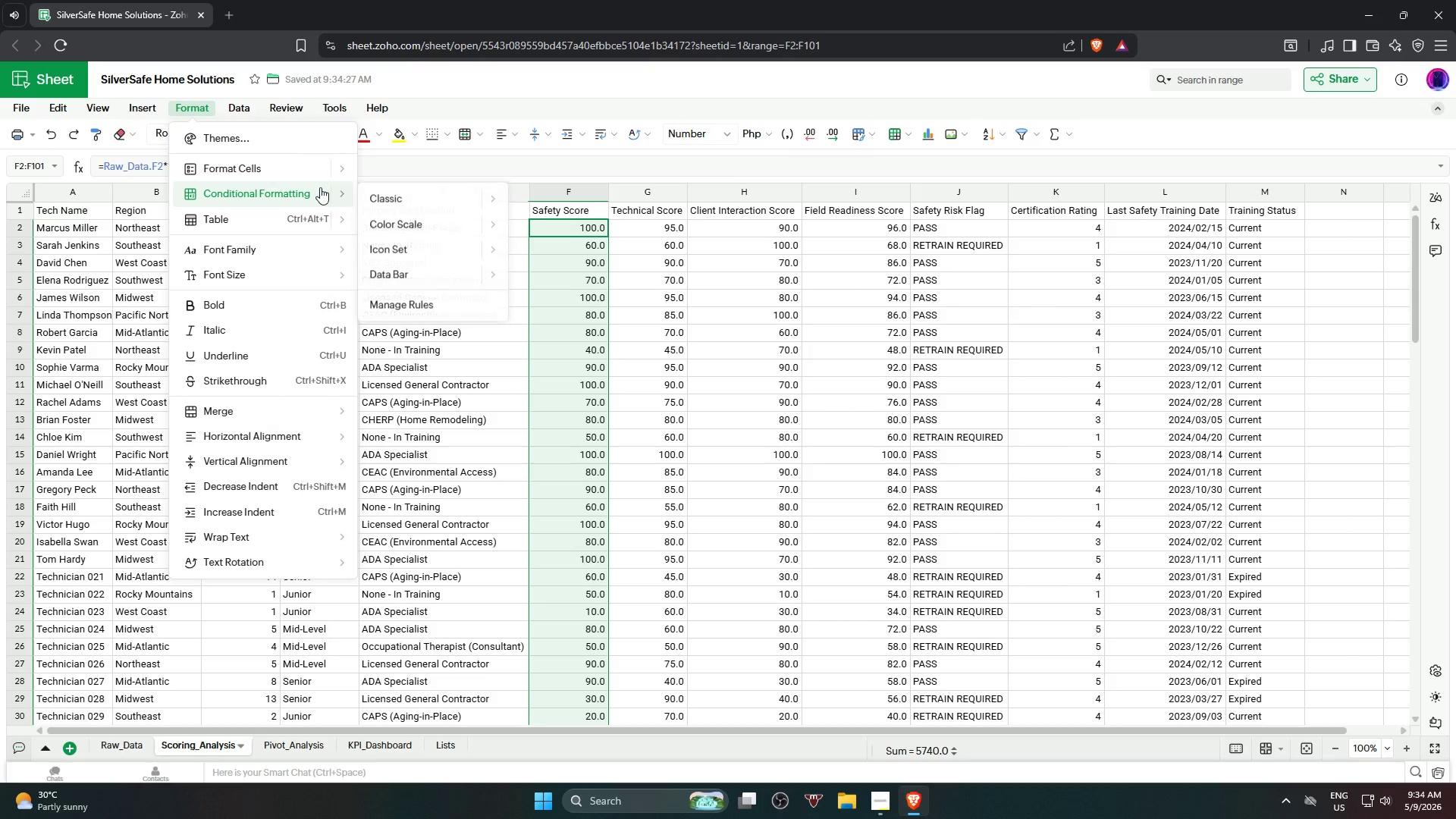 
left_click([544, 412])
 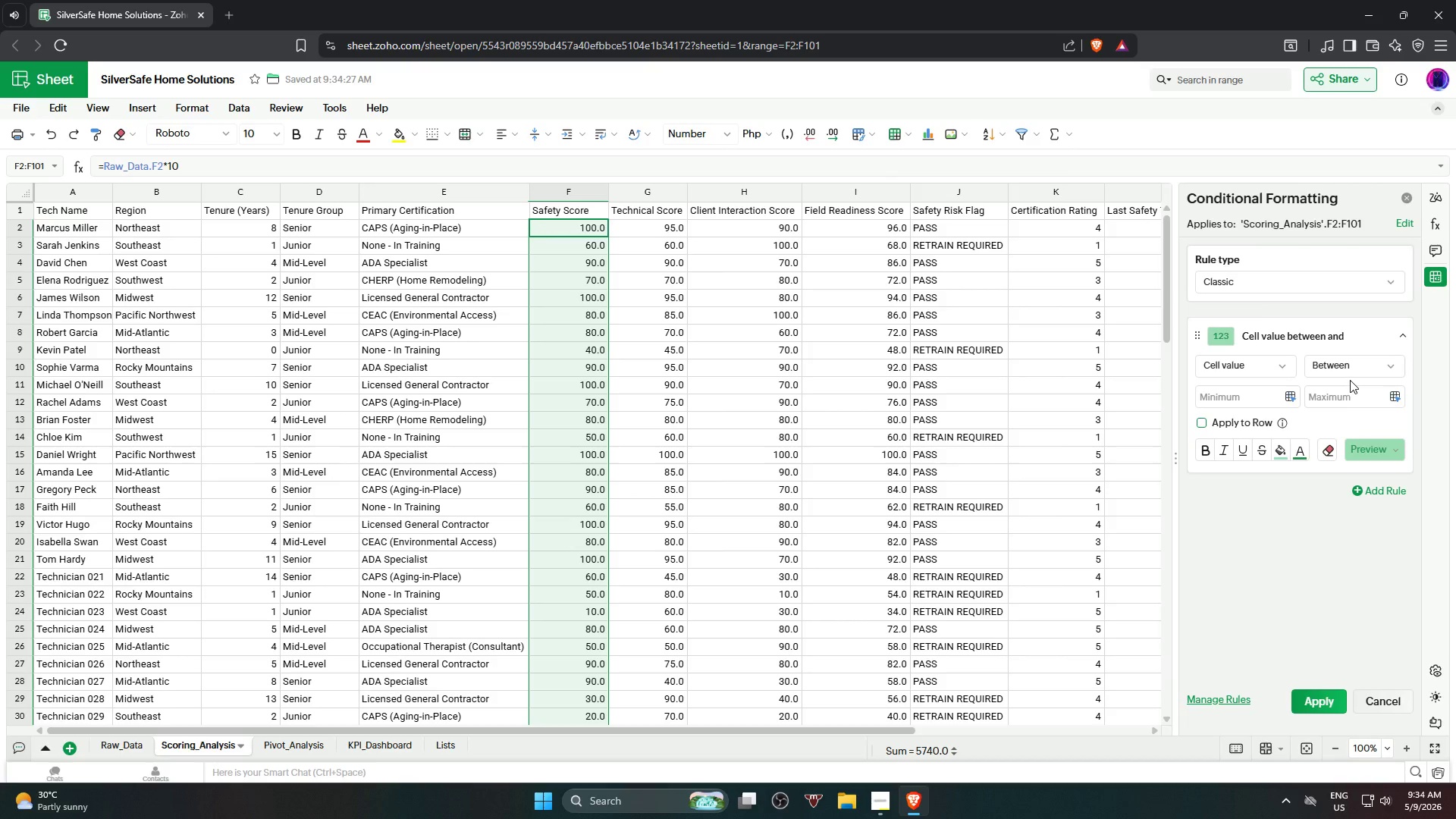 
left_click([1365, 372])
 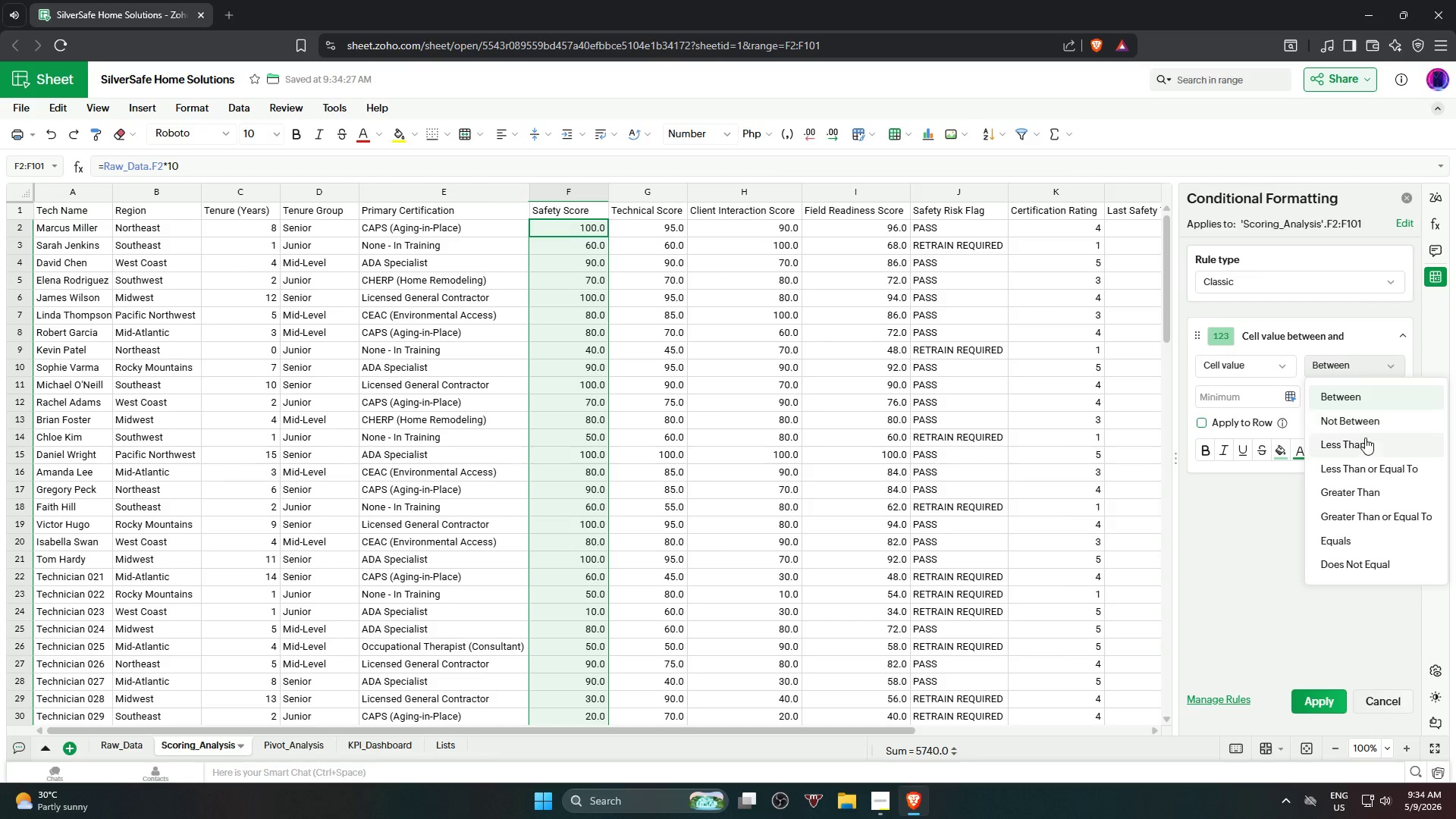 
left_click([1365, 438])
 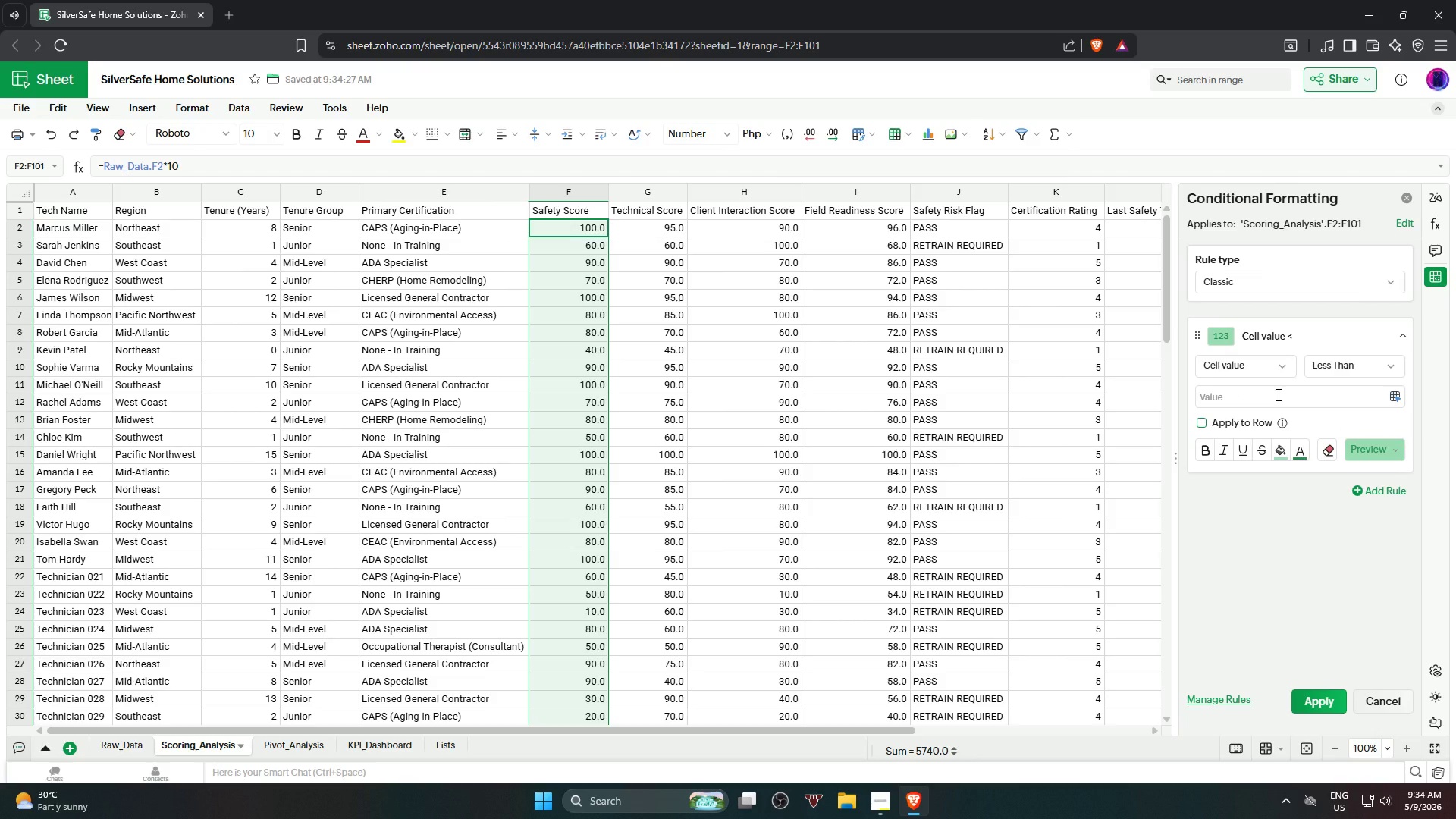 
key(Numpad7)
 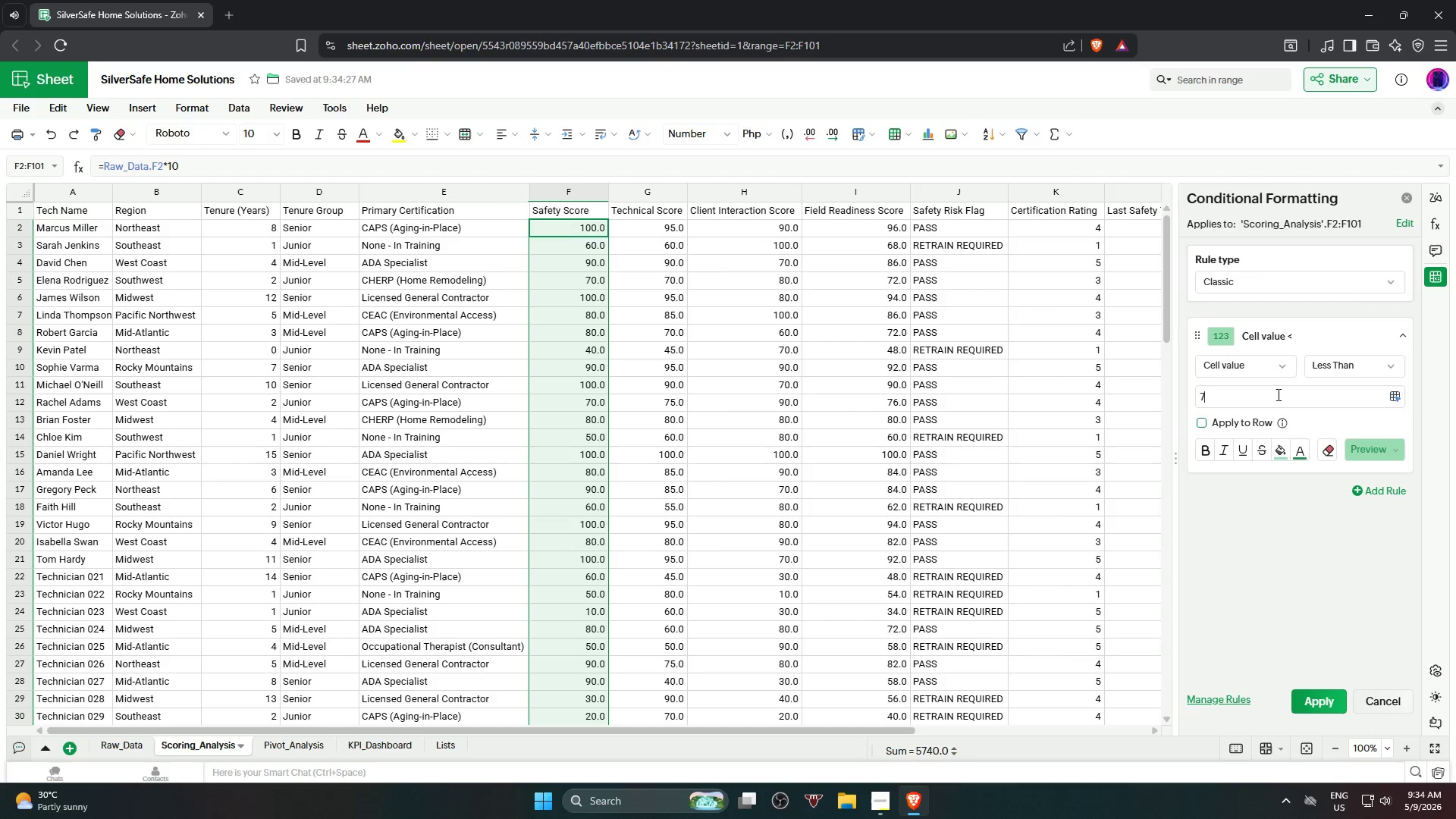 
key(Numpad0)
 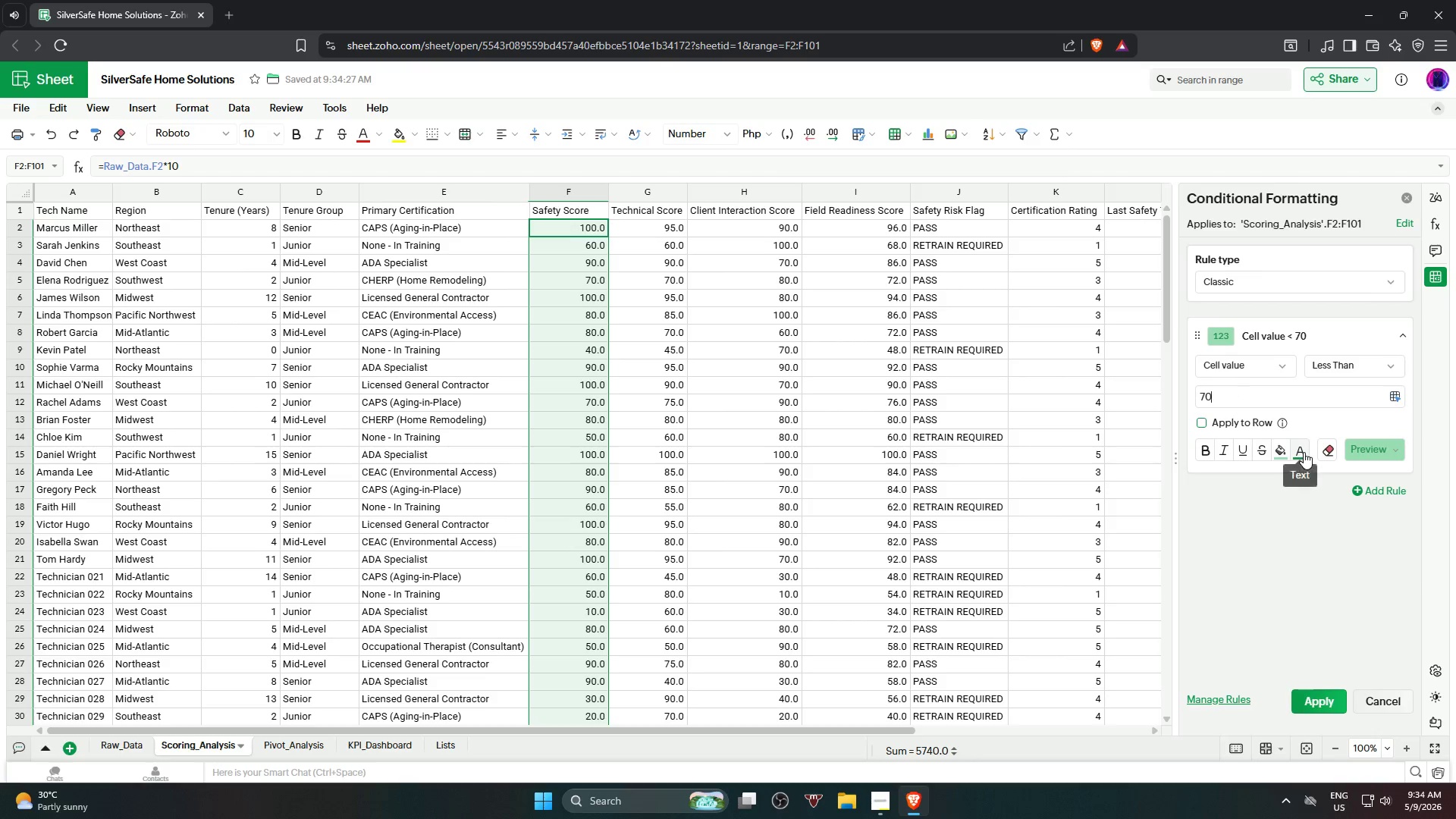 
left_click([1243, 481])
 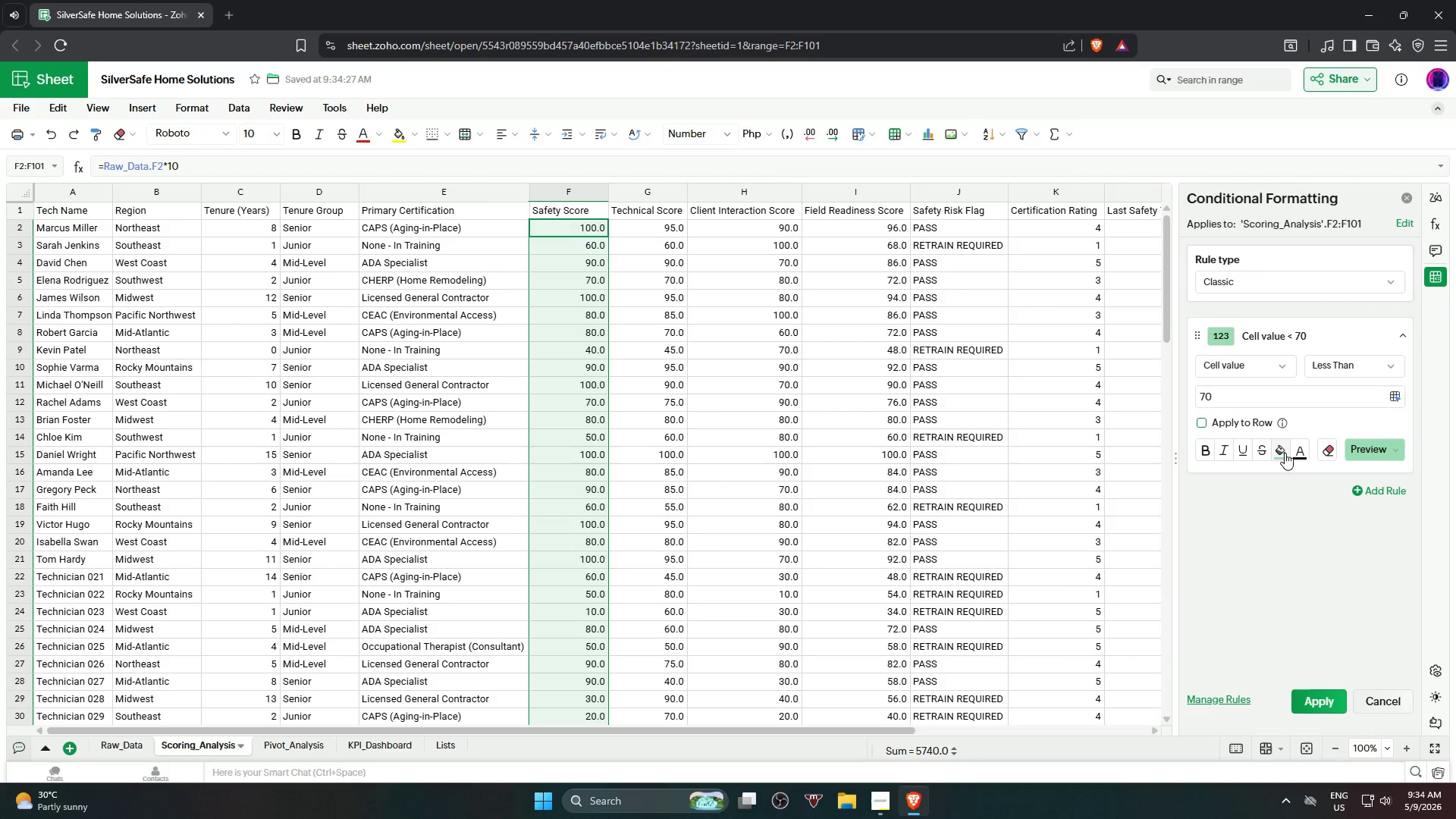 
left_click([1283, 450])
 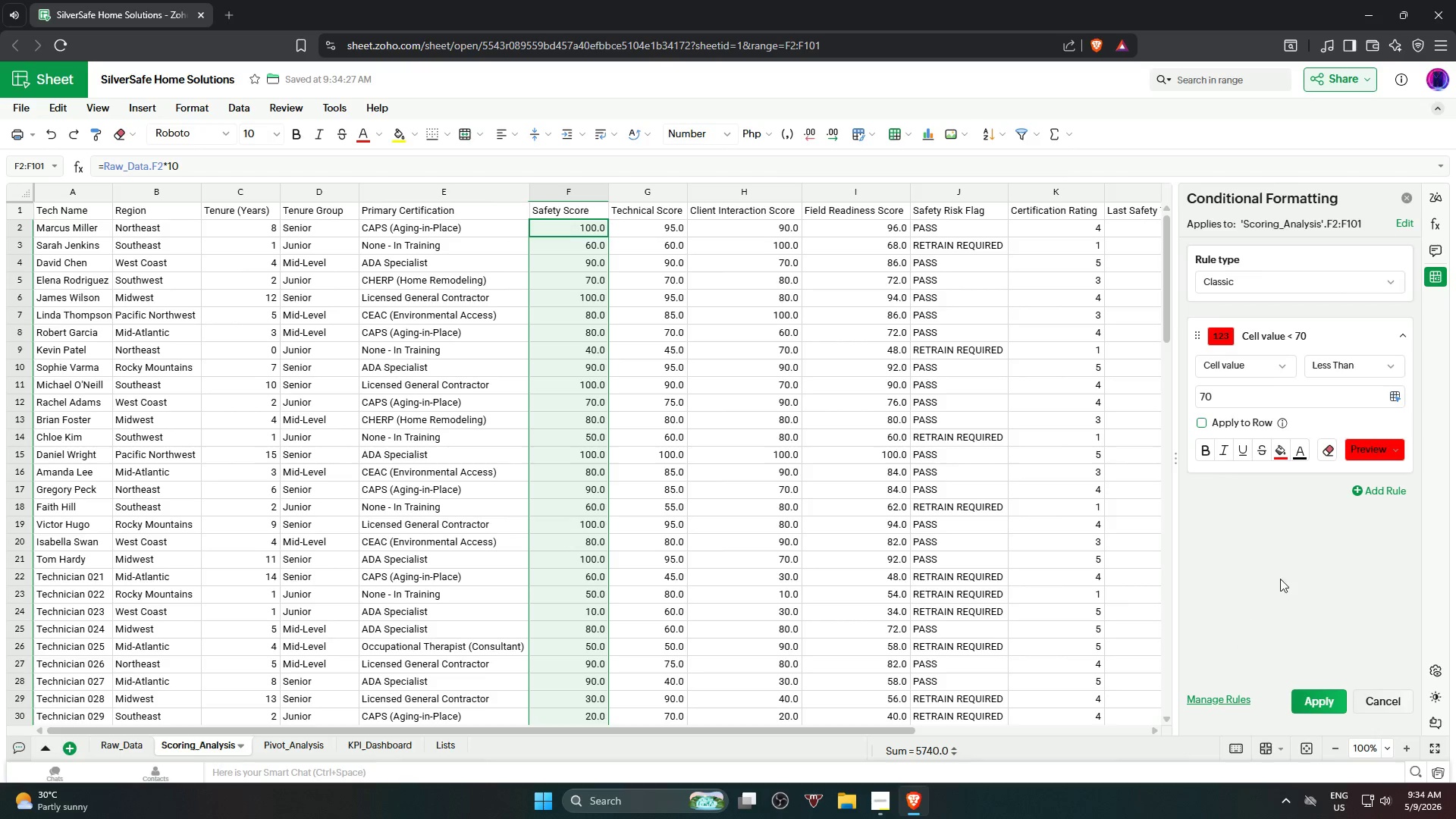 
left_click([1383, 497])
 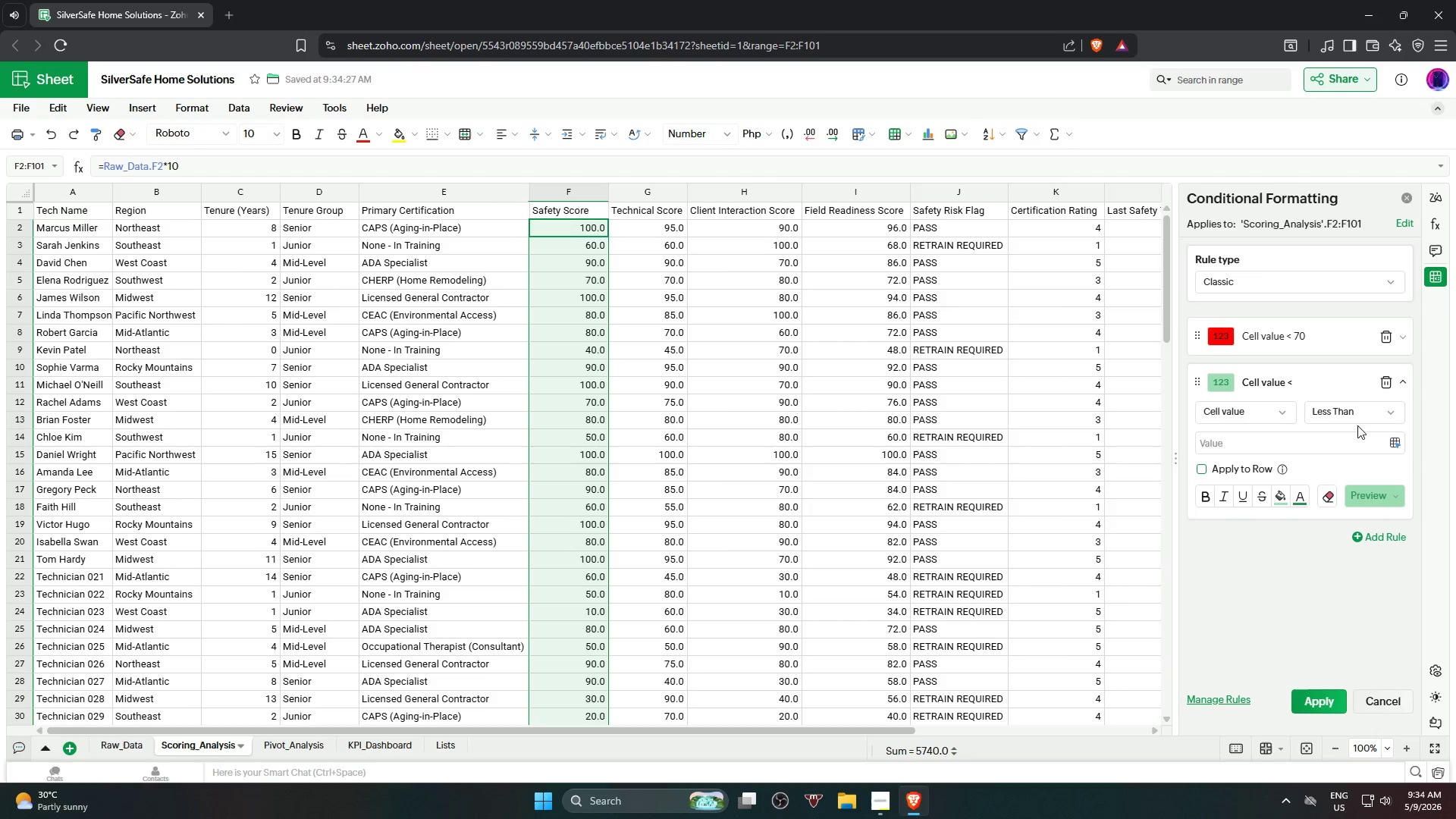 
left_click([1355, 413])
 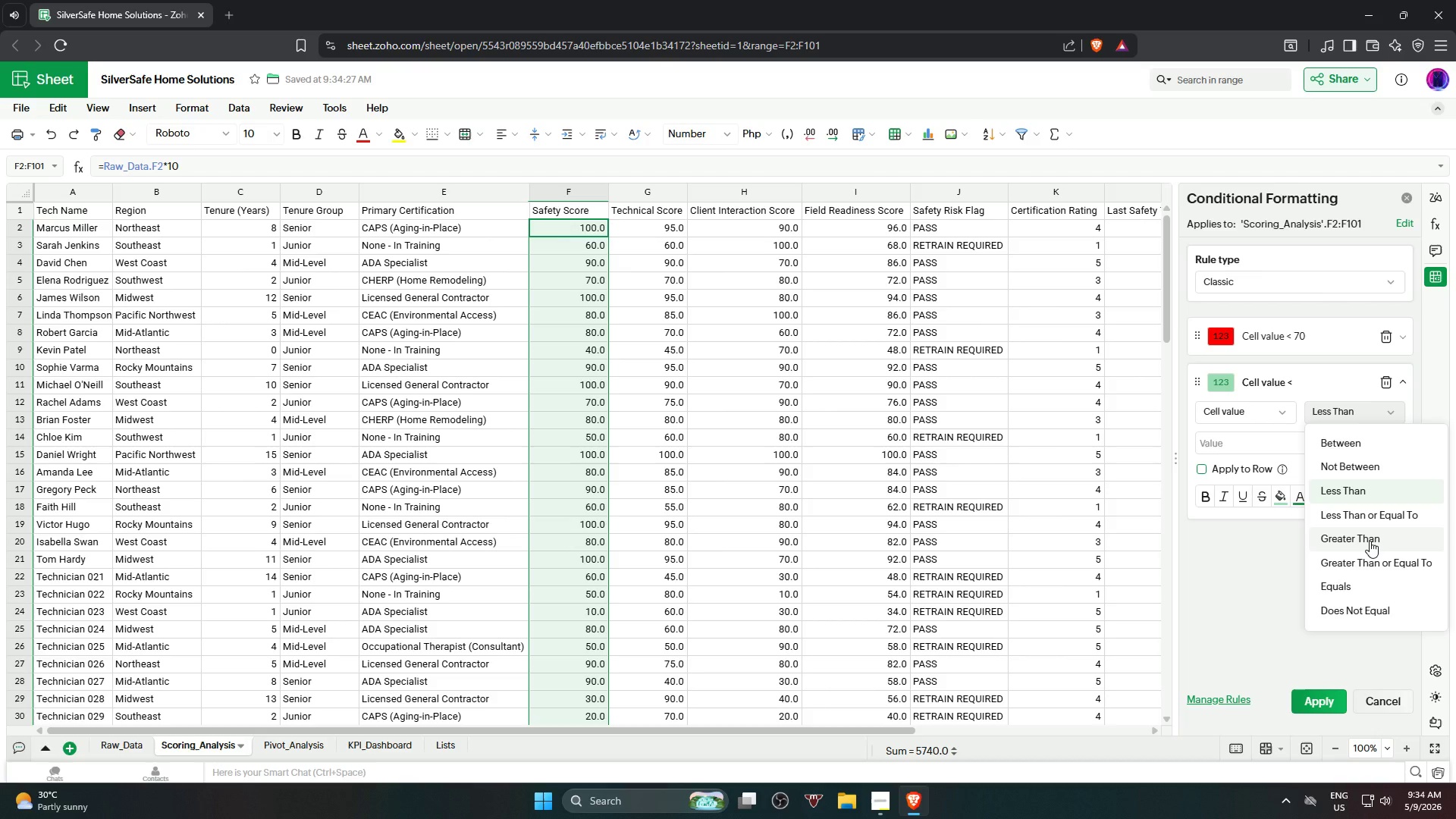 
wait(11.05)
 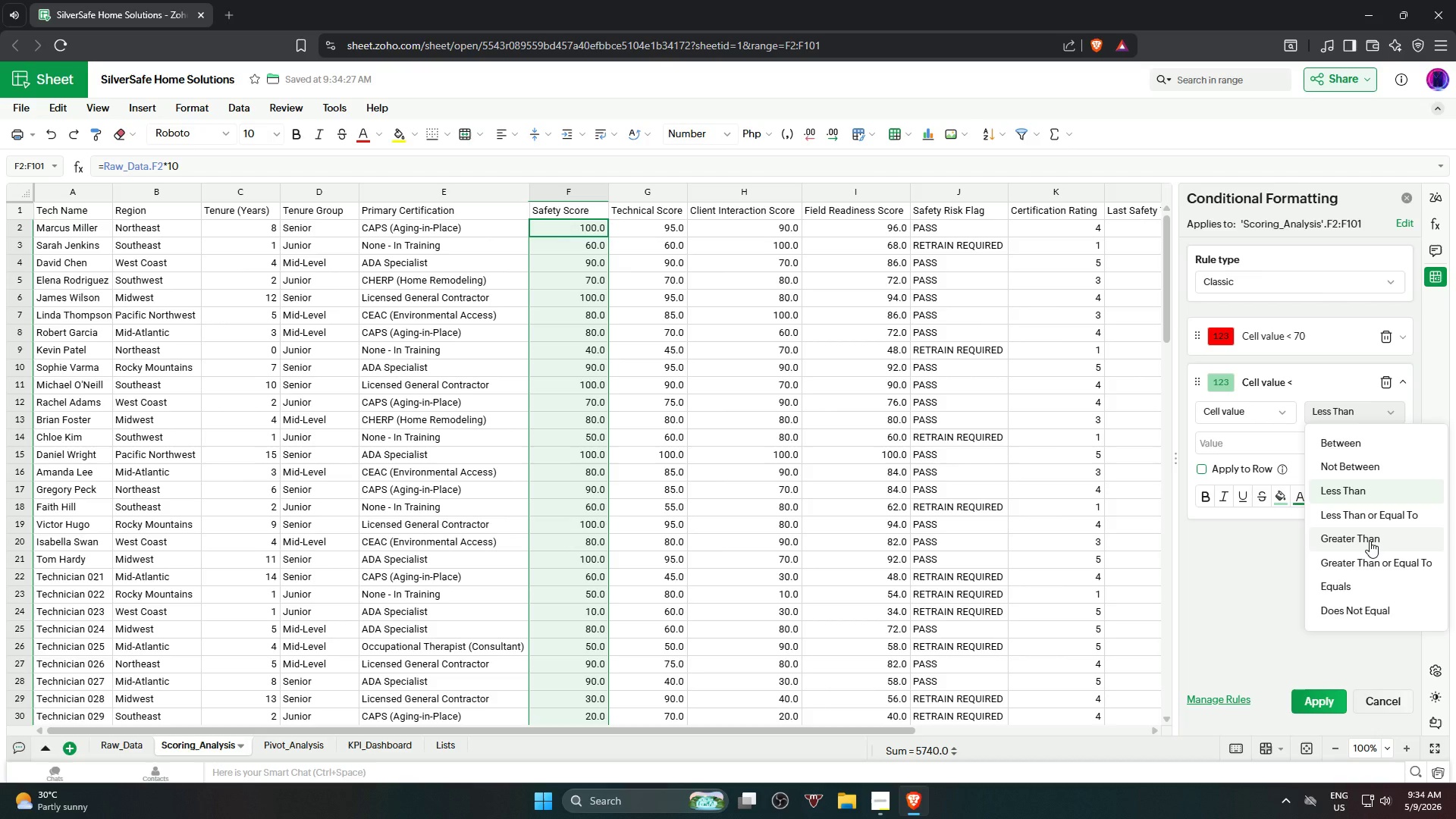 
left_click([1386, 572])
 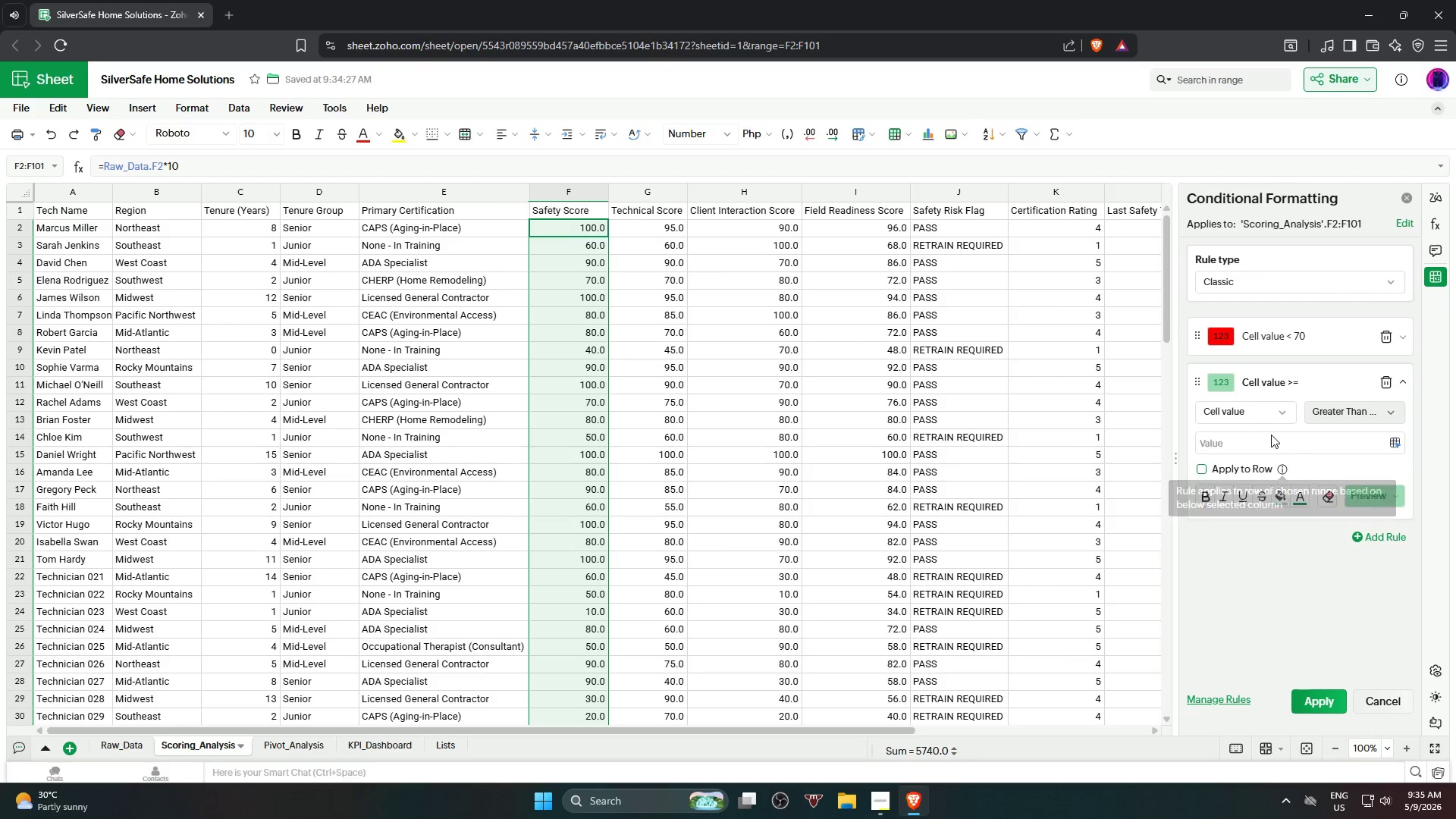 
left_click([1269, 444])
 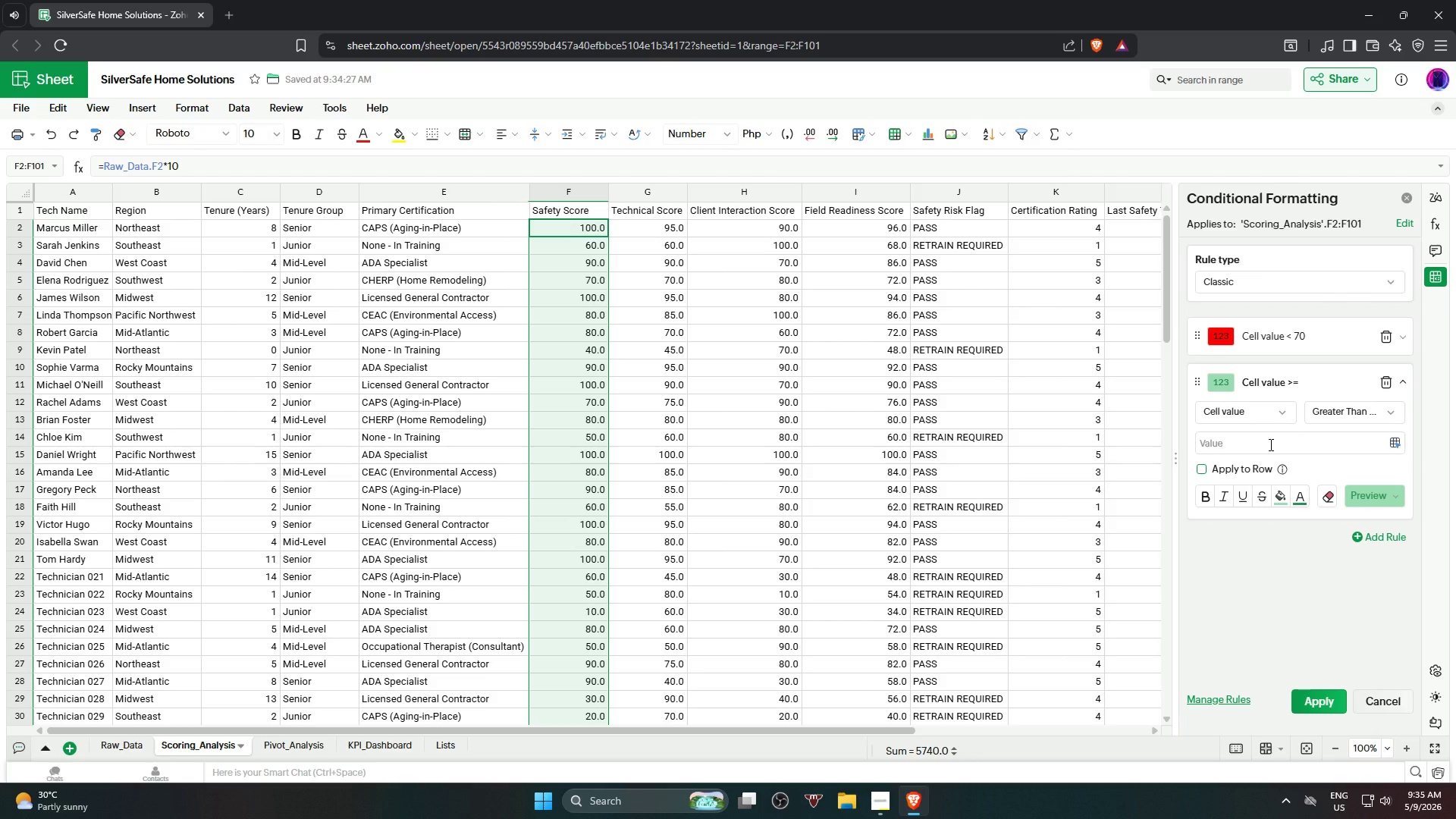 
key(Numpad7)
 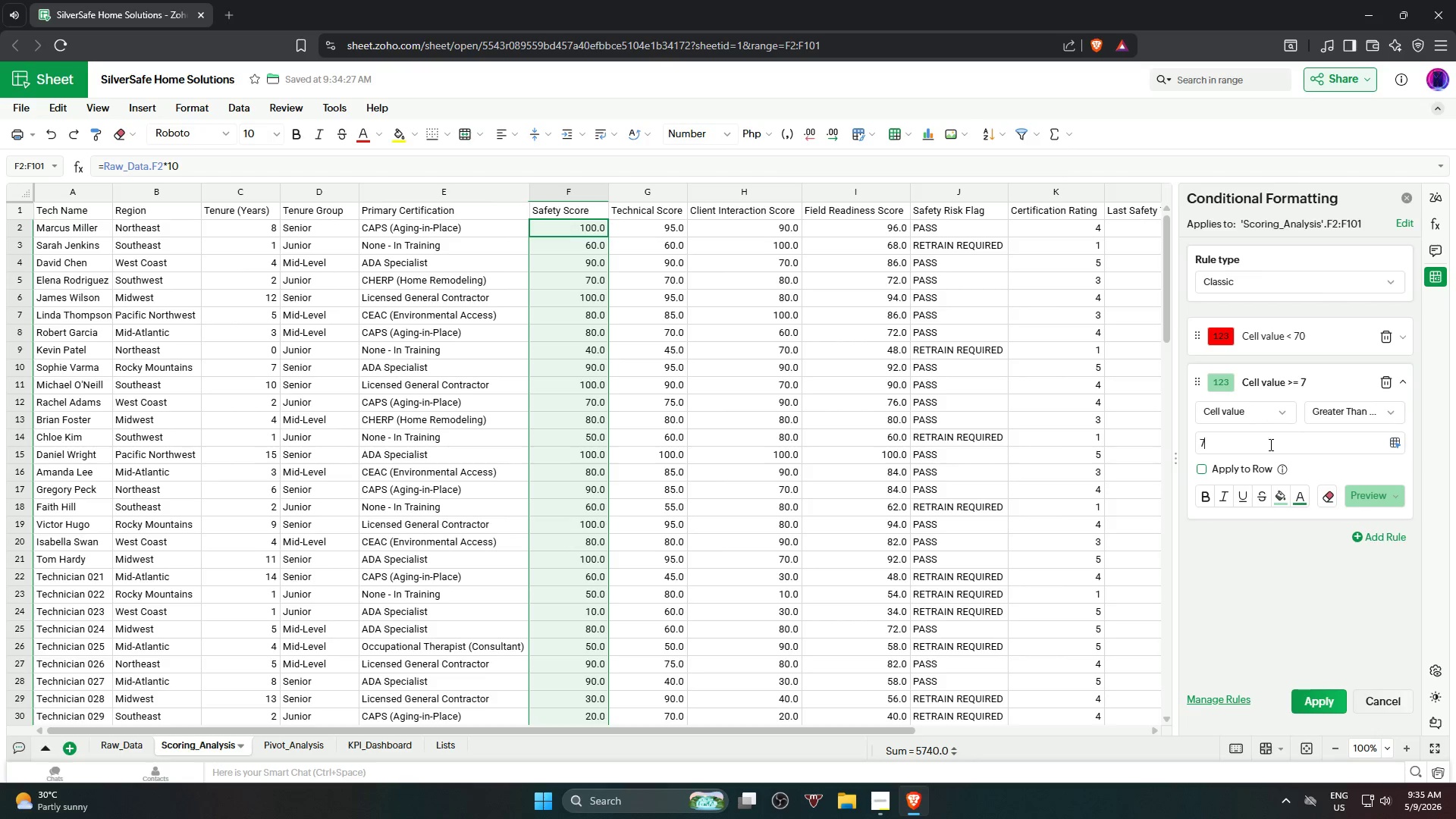 
key(Numpad0)
 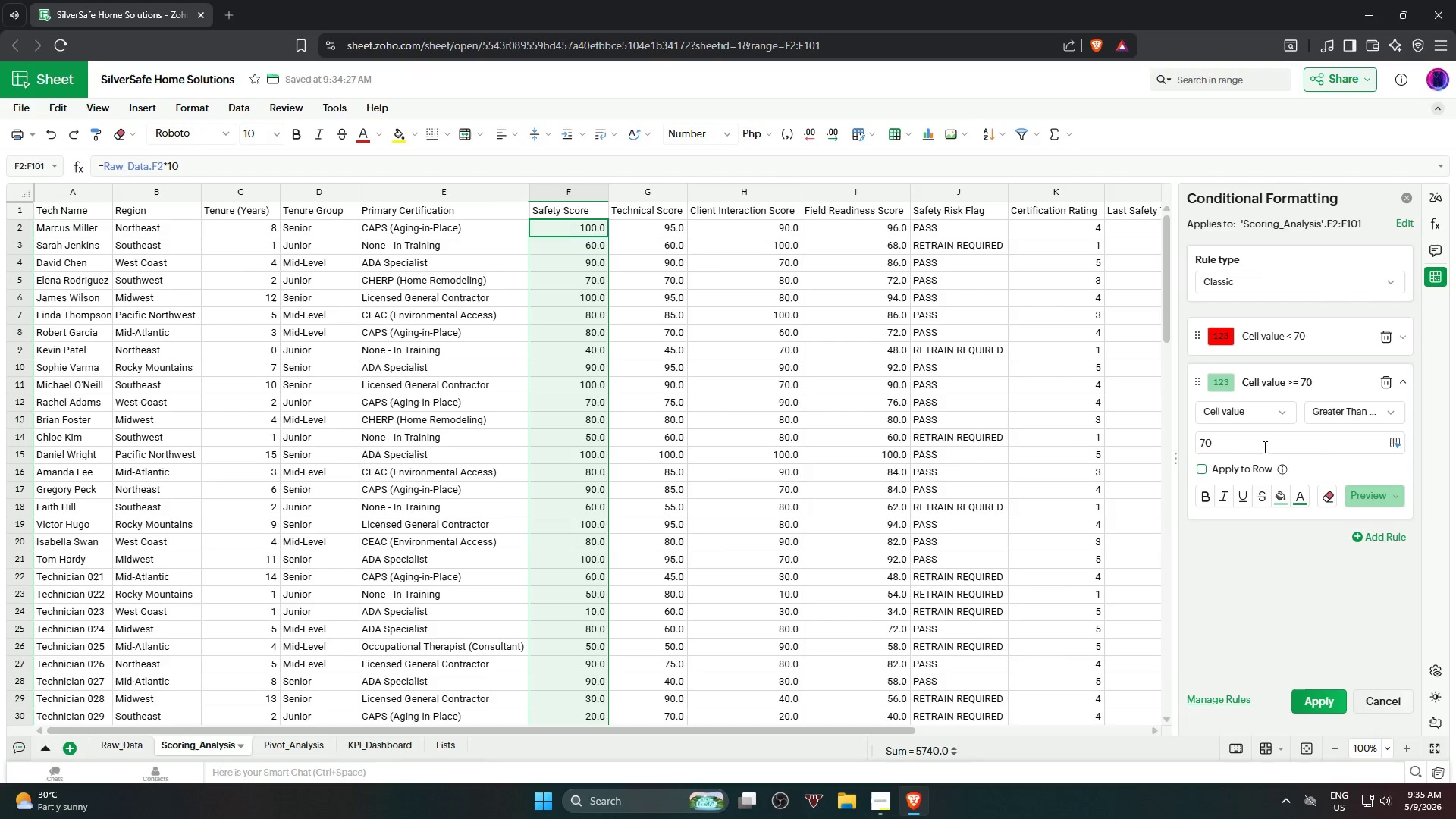 
wait(5.36)
 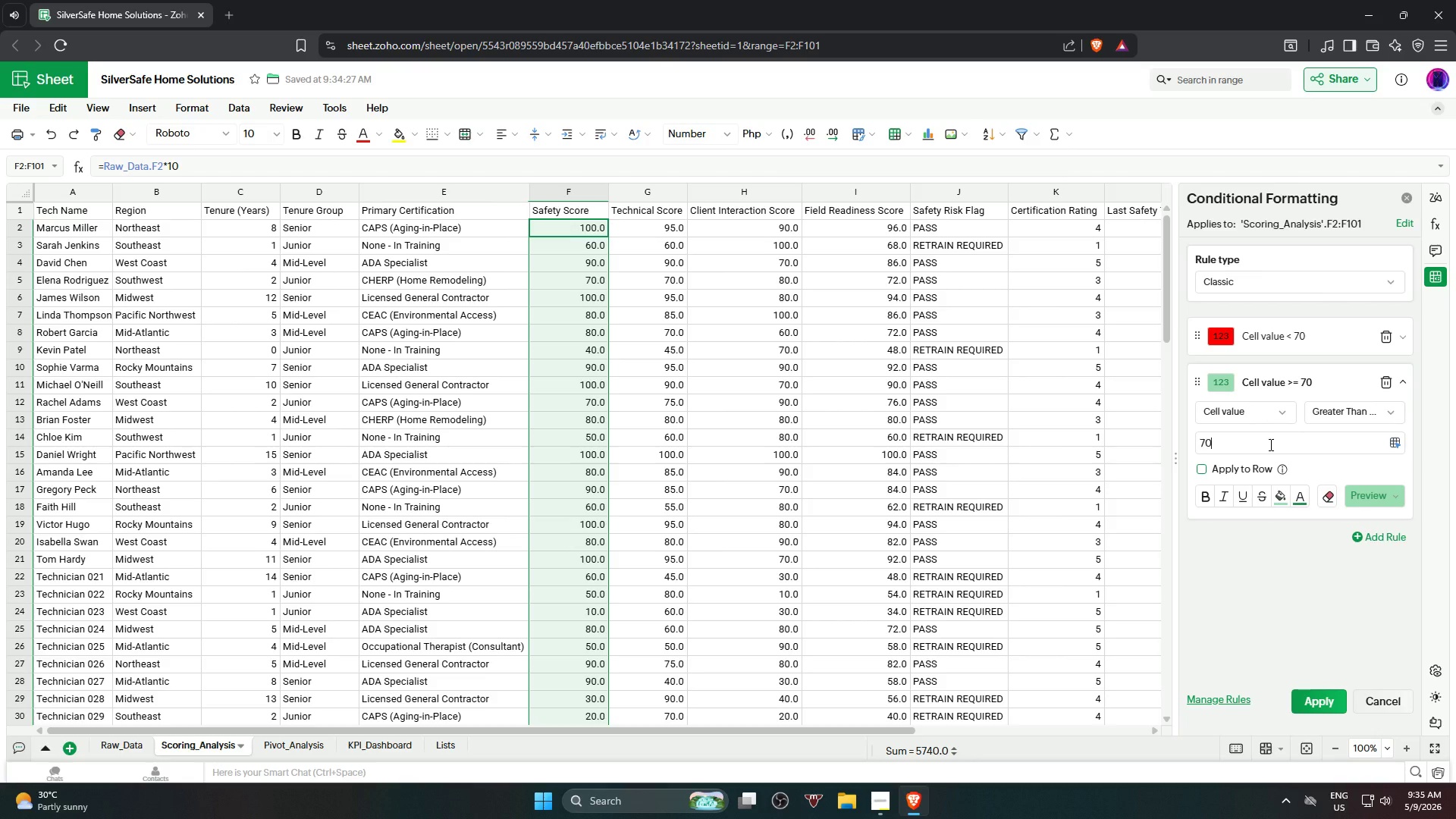 
key(Backspace)
 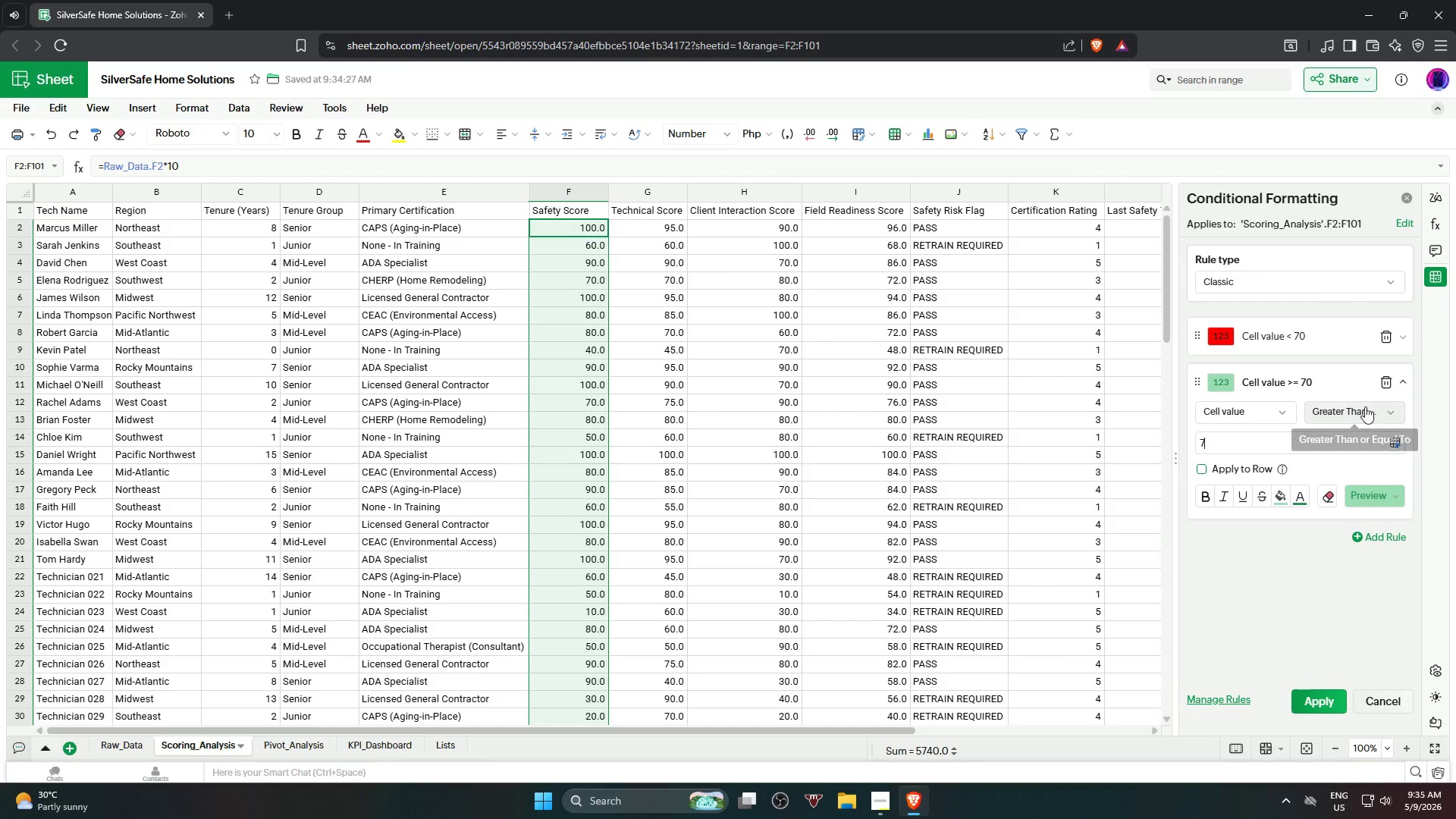 
key(Backspace)
 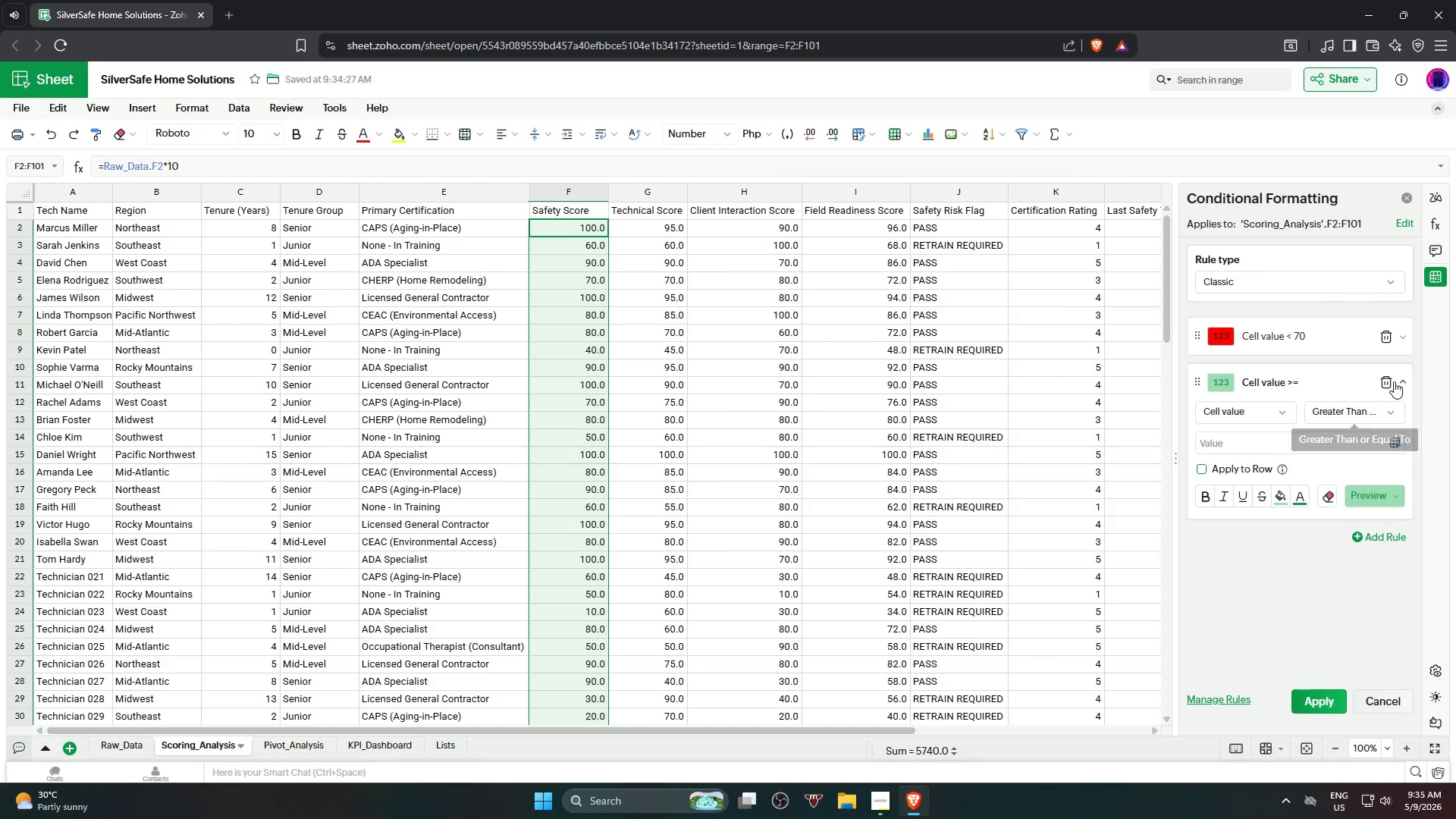 
left_click([1389, 382])
 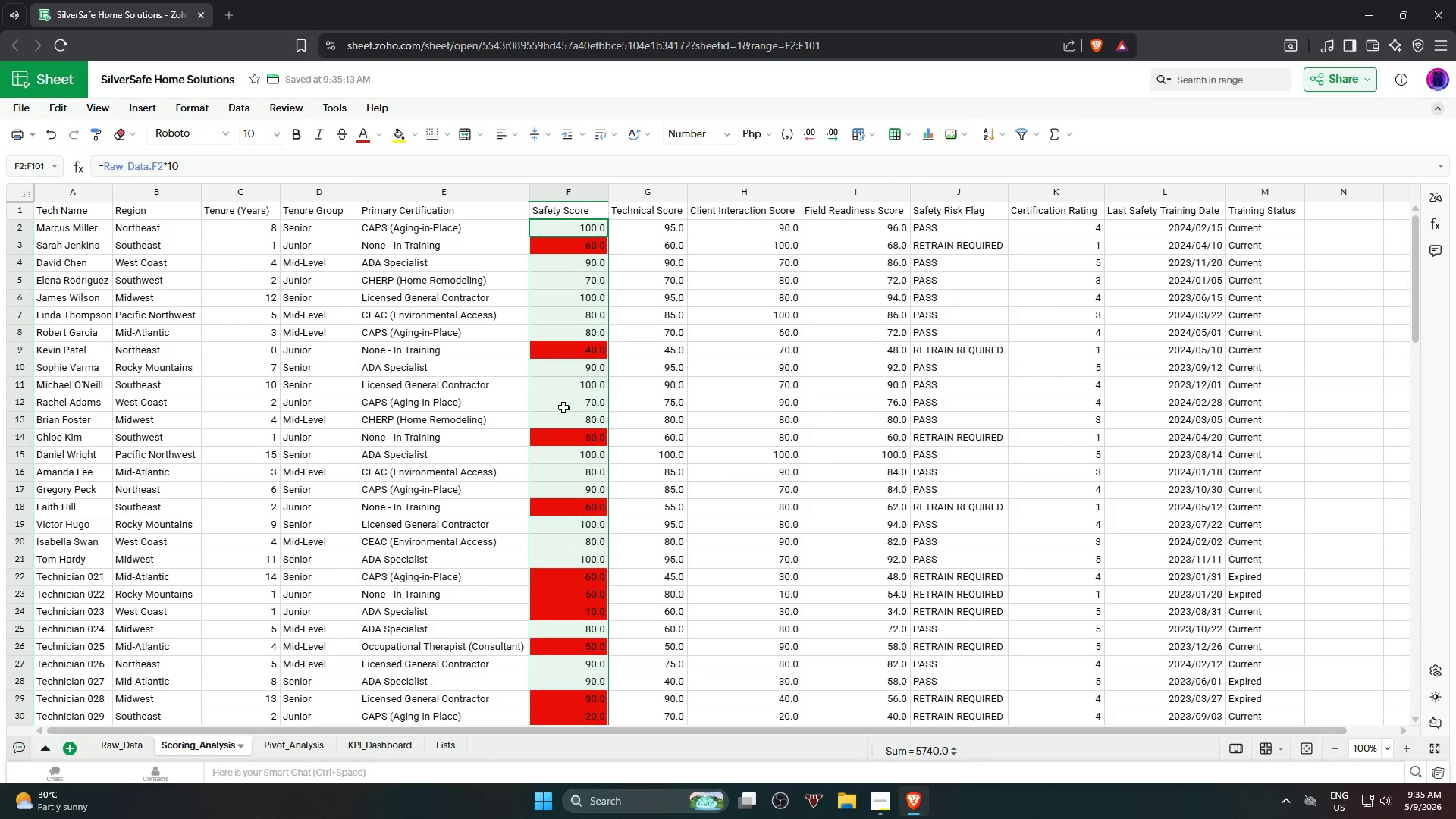 
wait(8.8)
 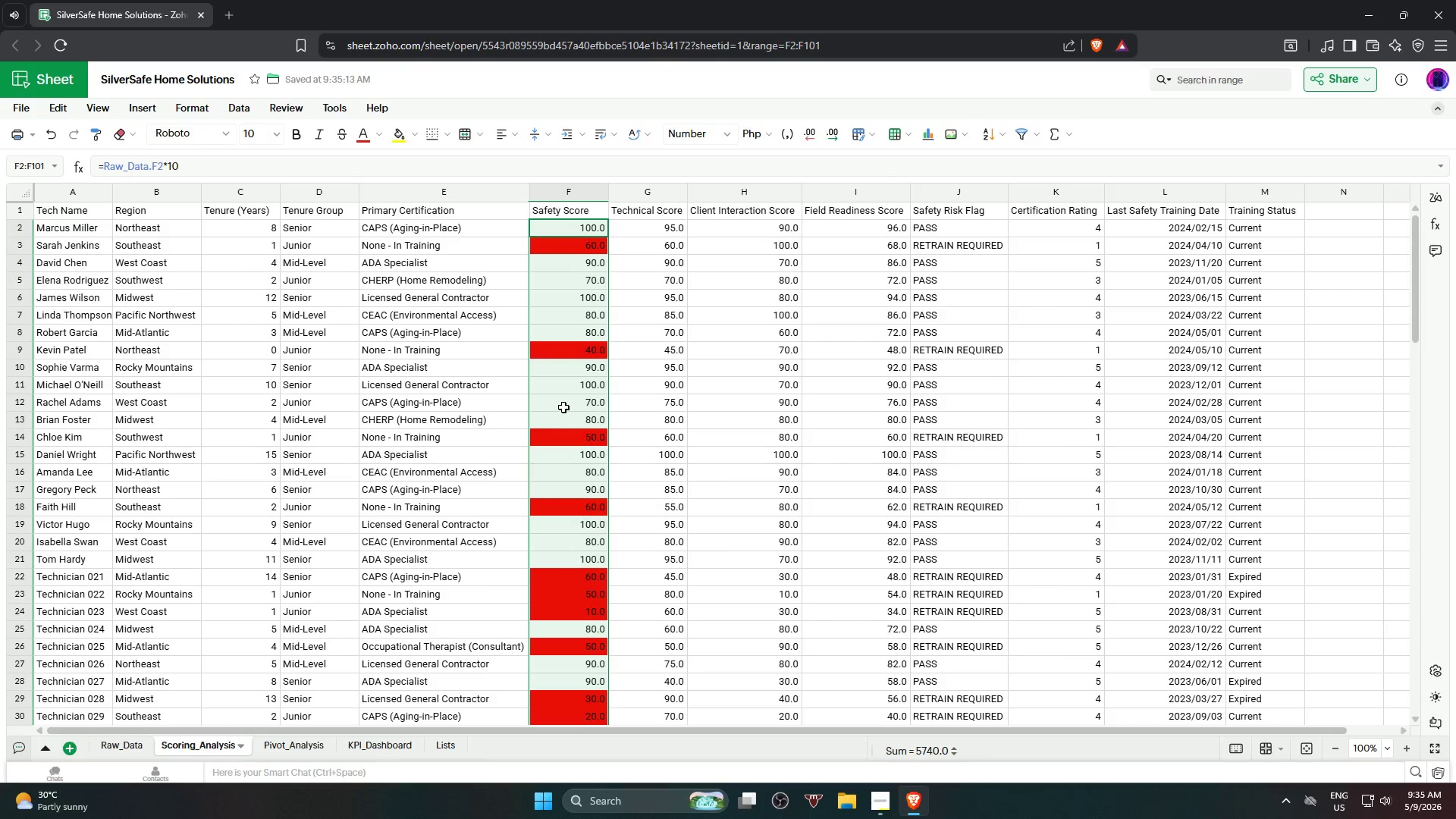 
key(Control+Z)
 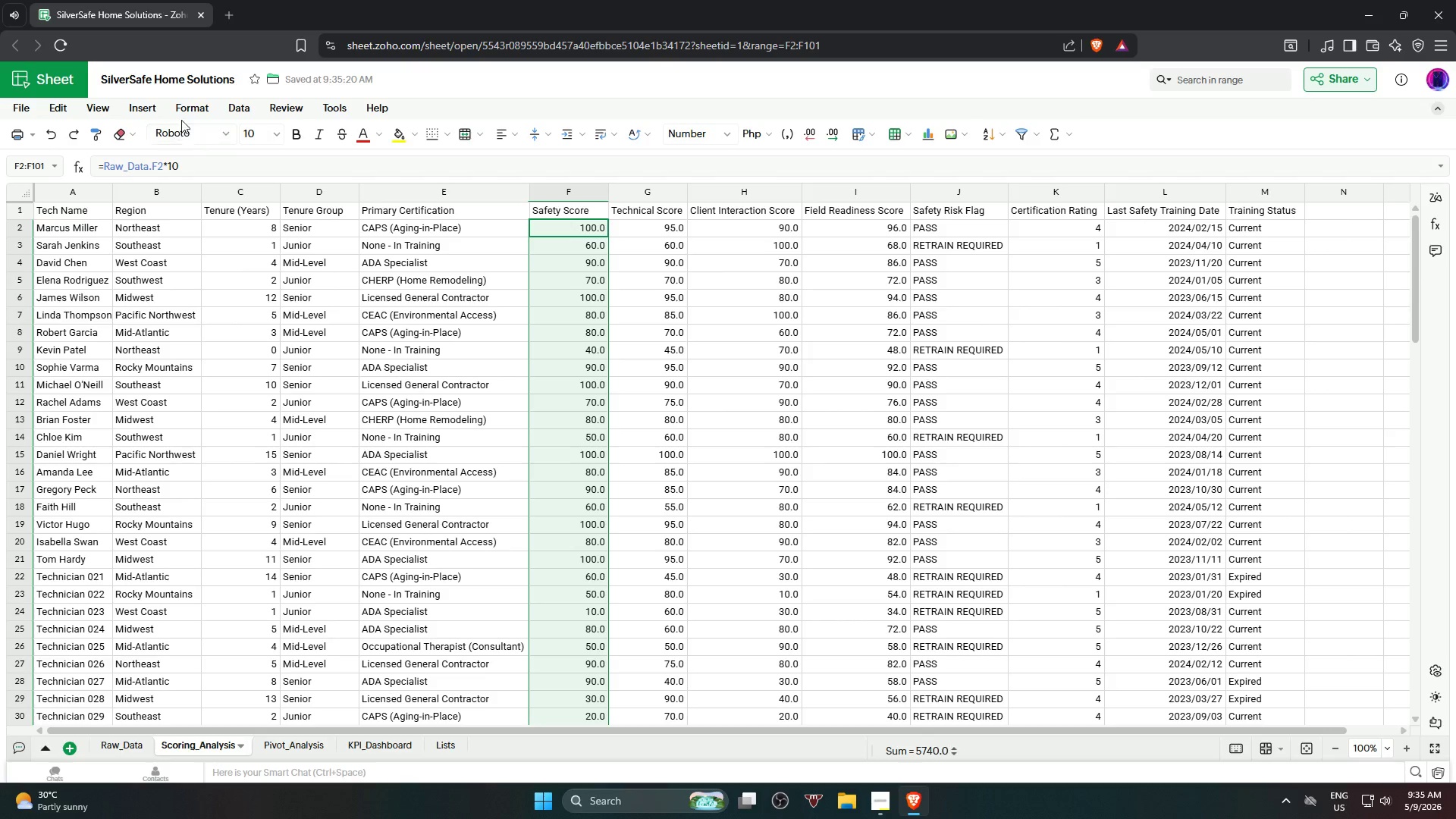 
left_click([193, 103])
 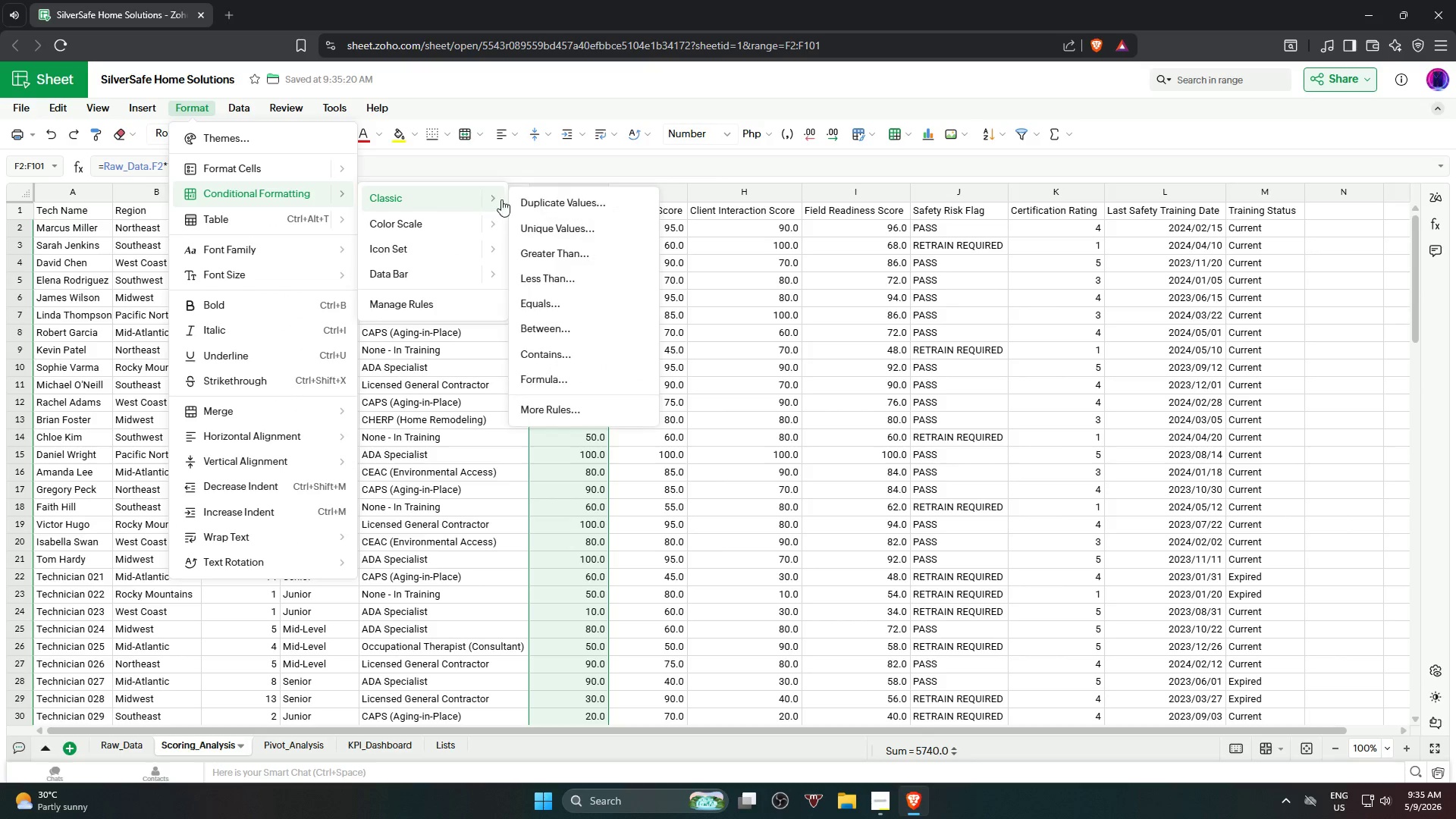 
left_click([588, 411])
 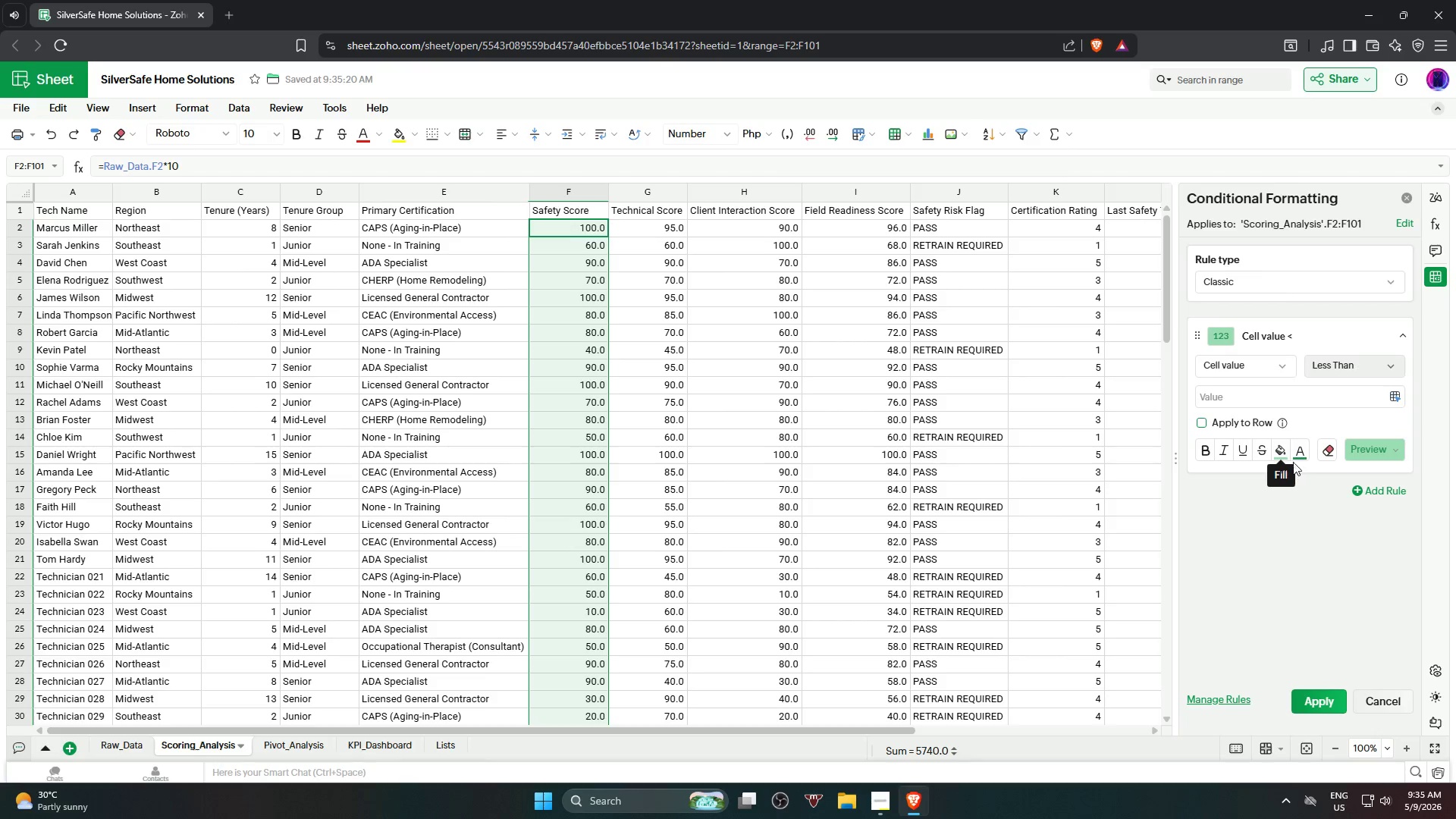 
wait(7.88)
 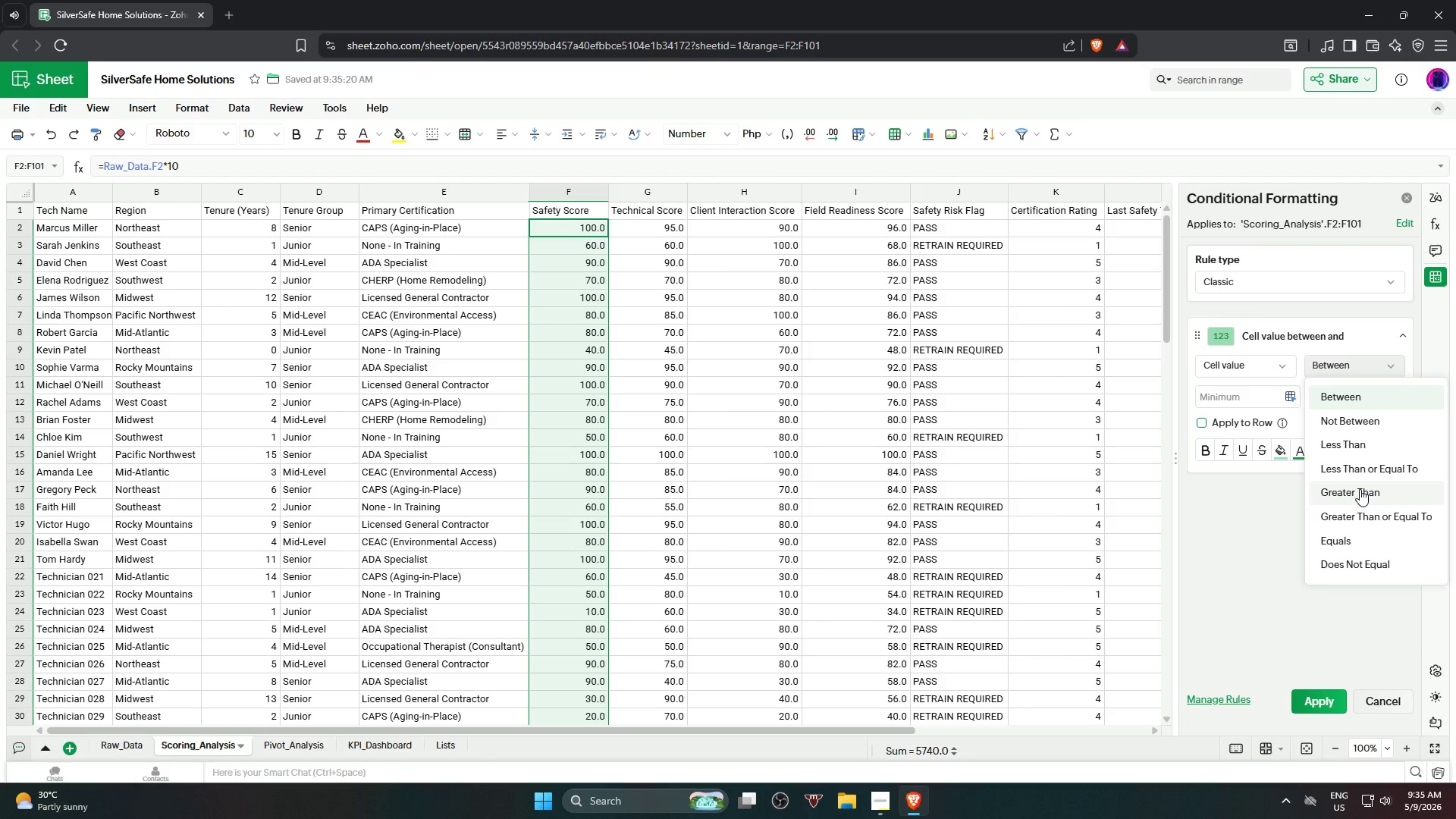 
left_click([1282, 448])
 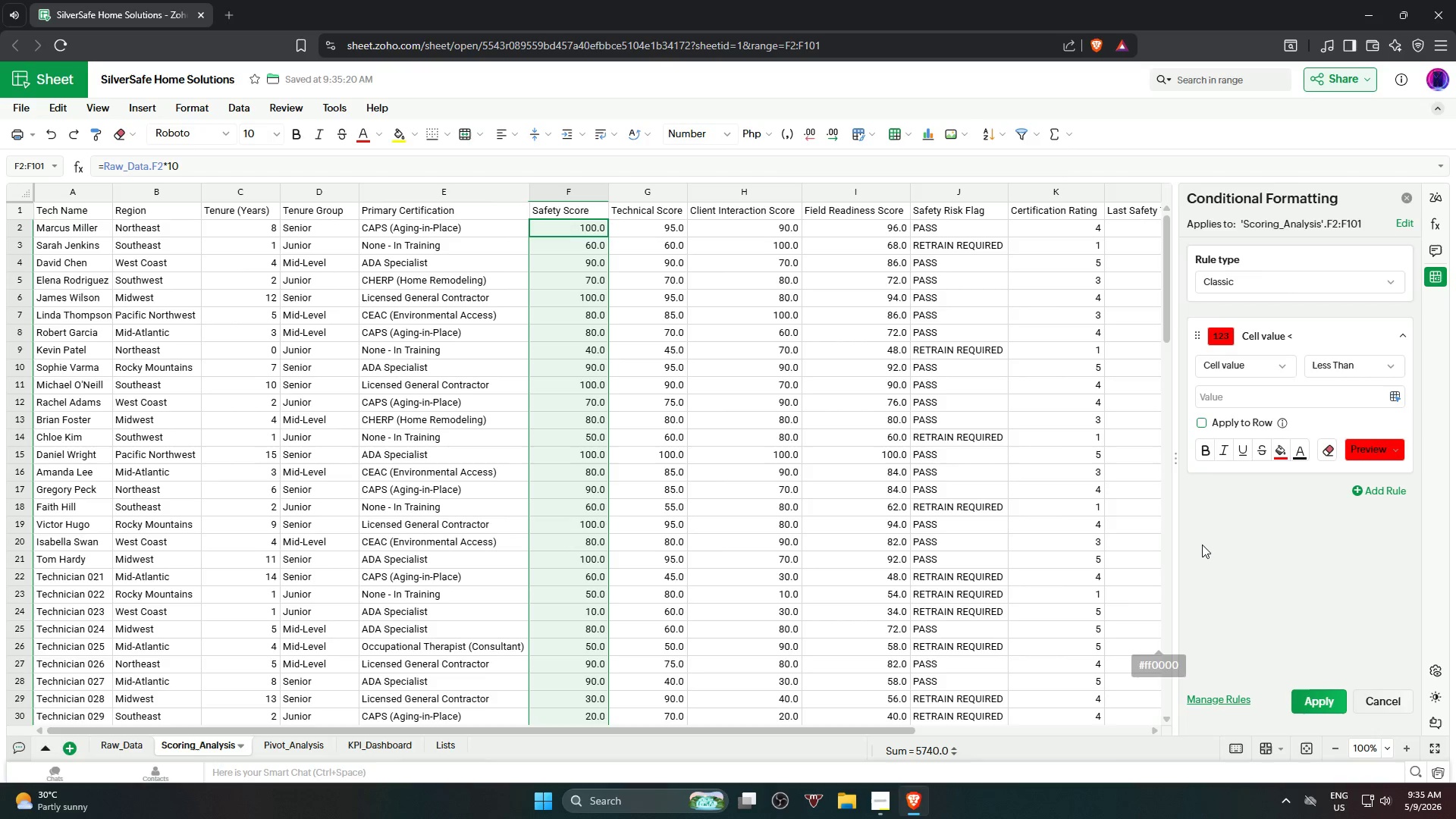 
left_click([1257, 403])
 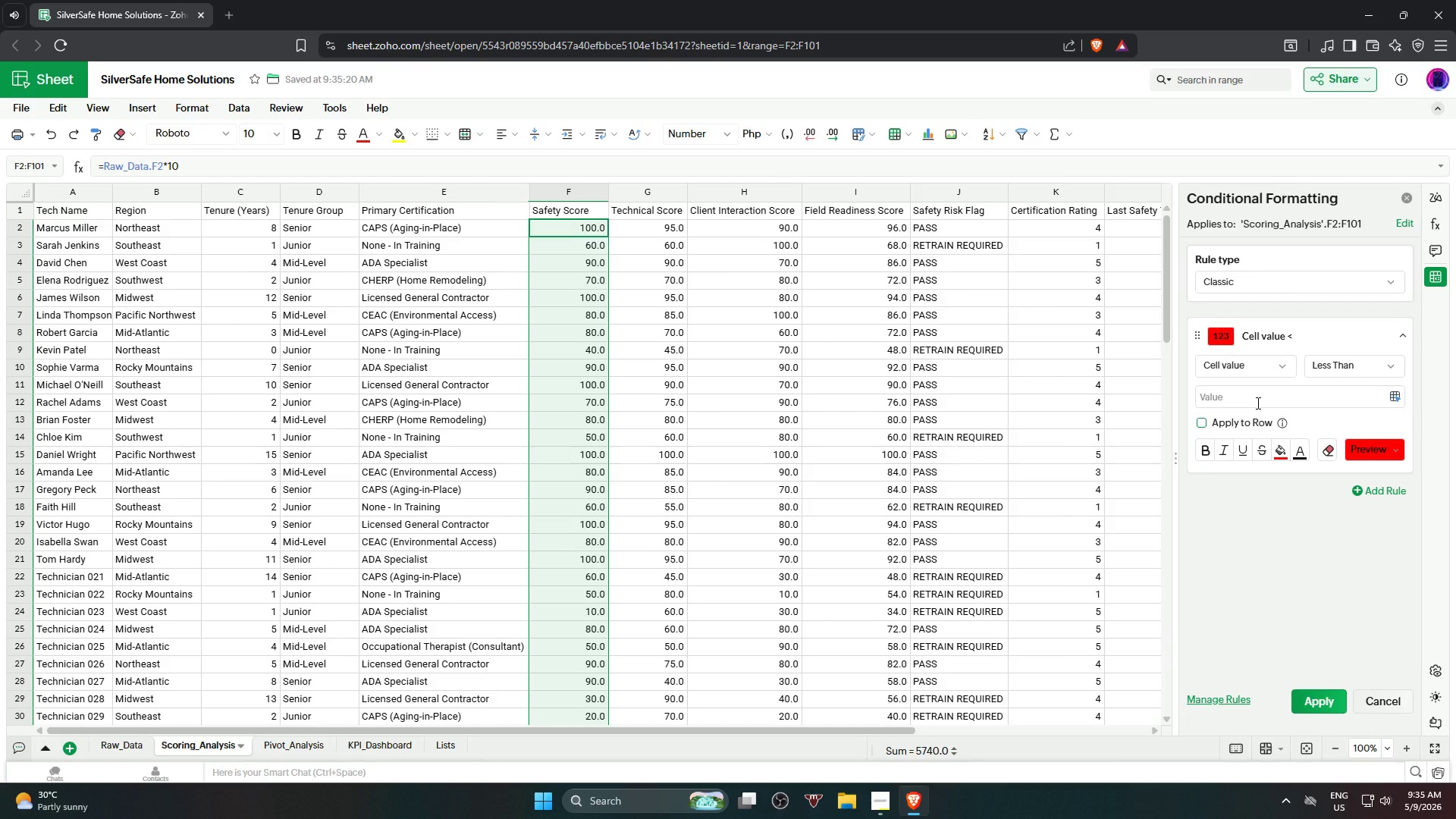 
key(Numpad7)
 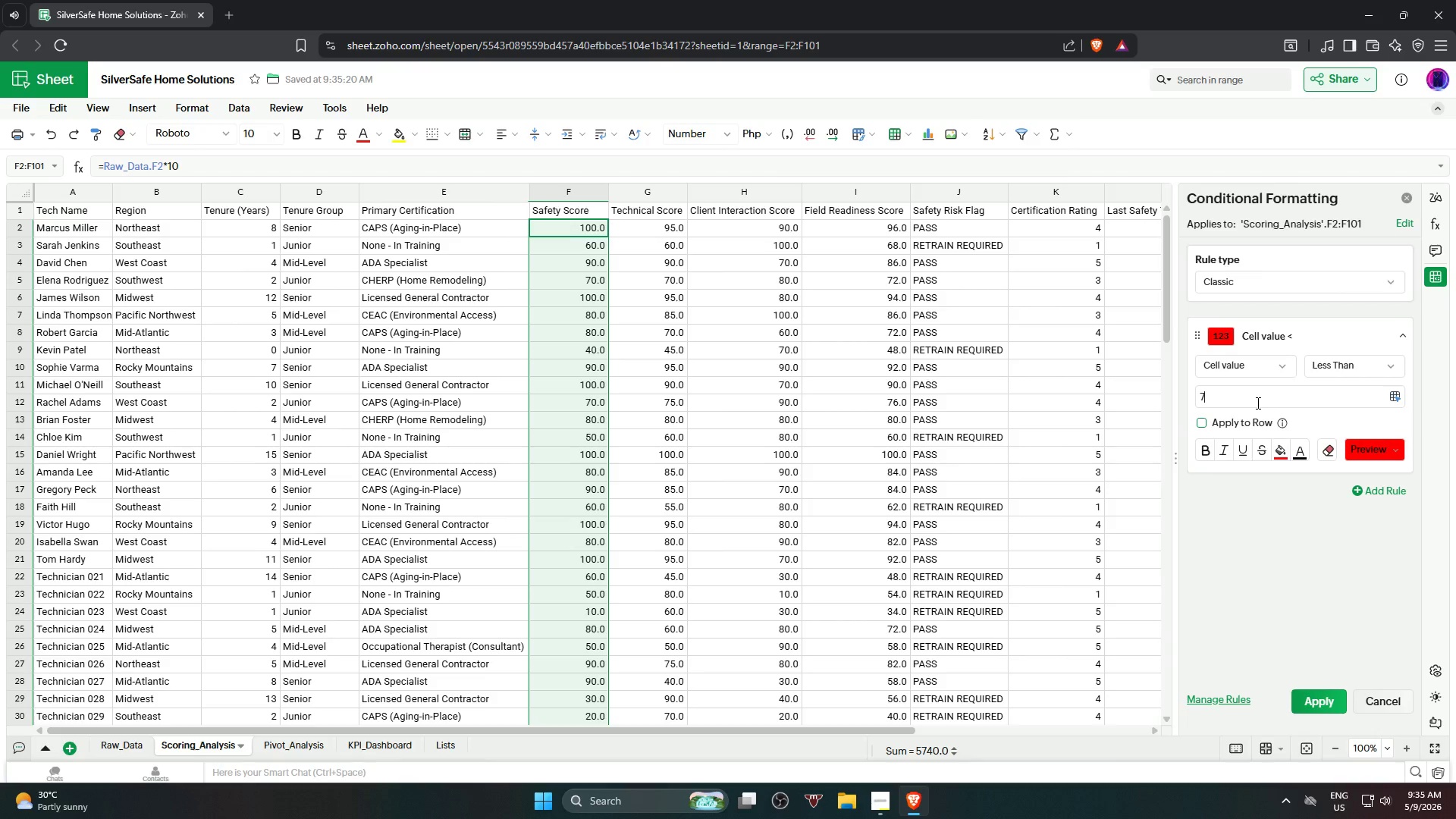 
key(Numpad0)
 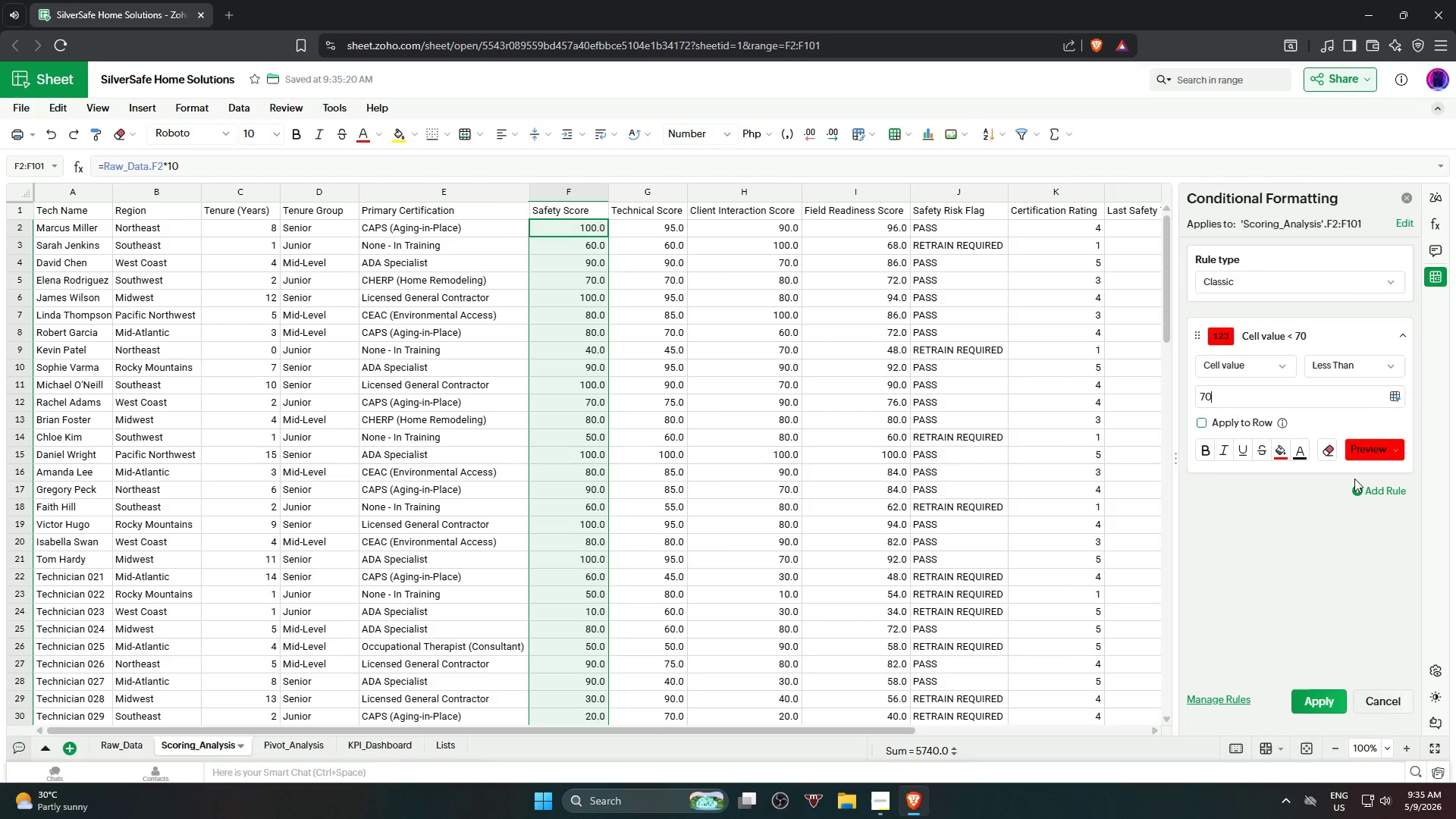 
left_click([1374, 491])
 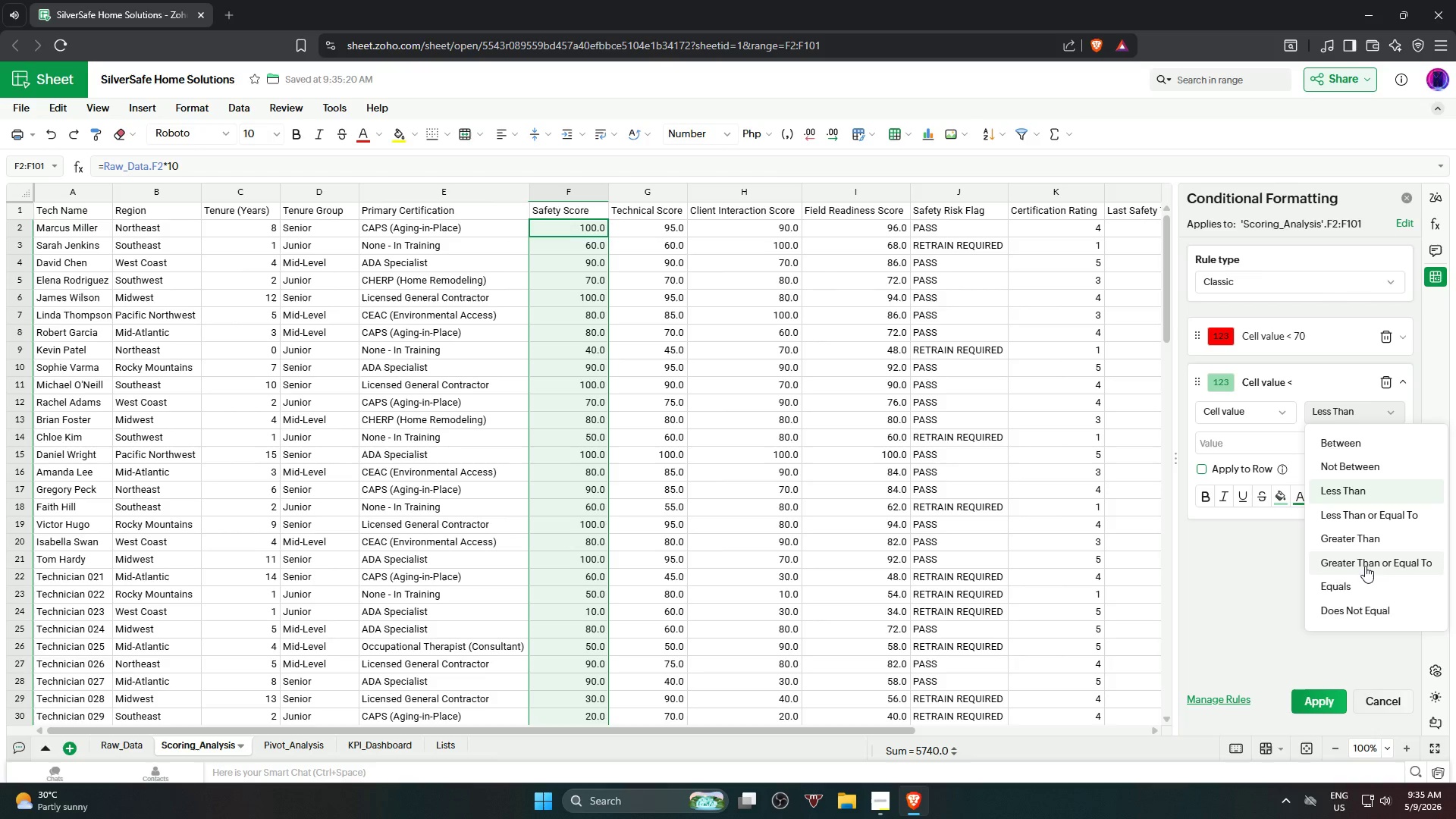 
left_click([1369, 566])
 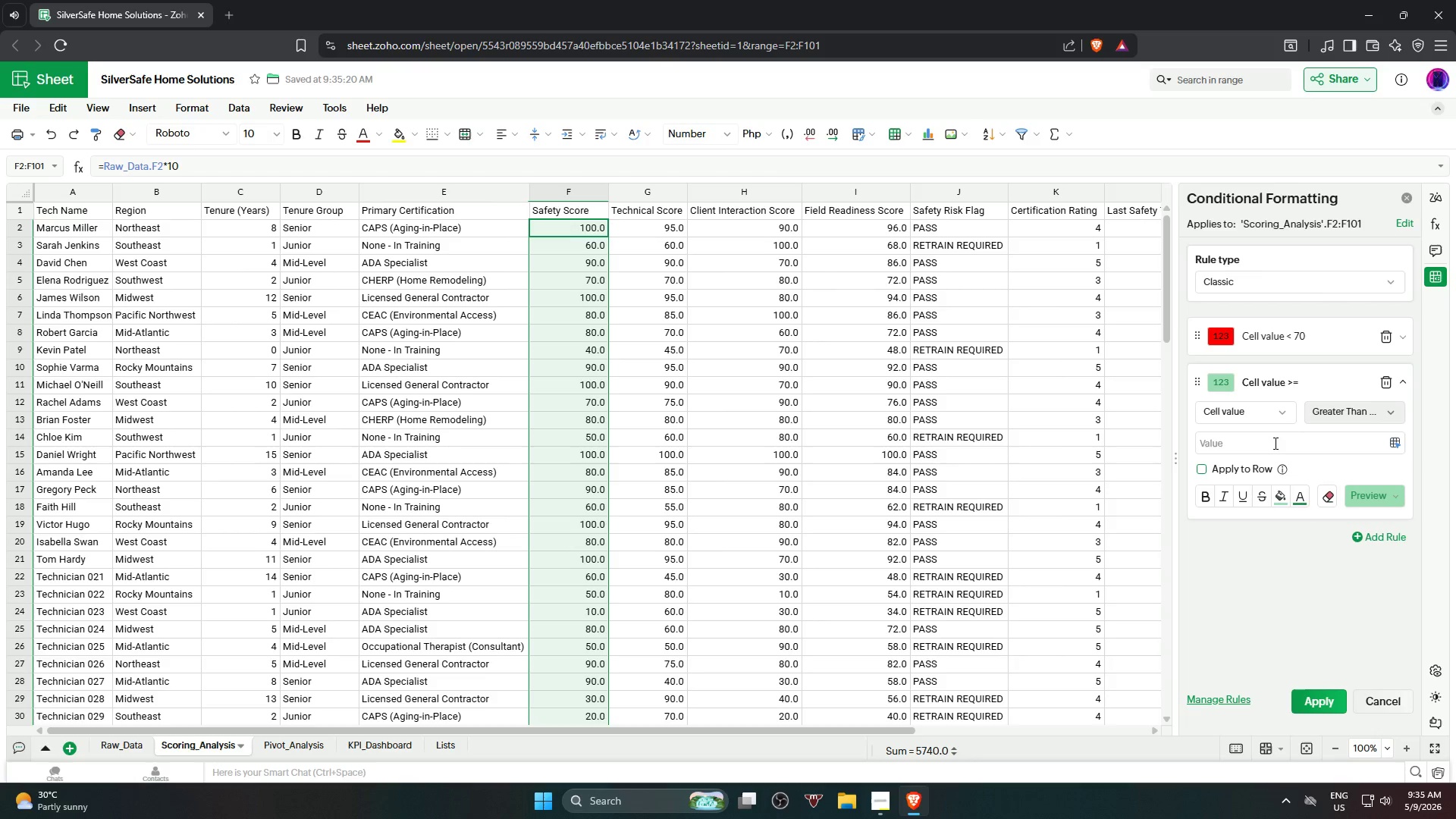 
left_click([1274, 442])
 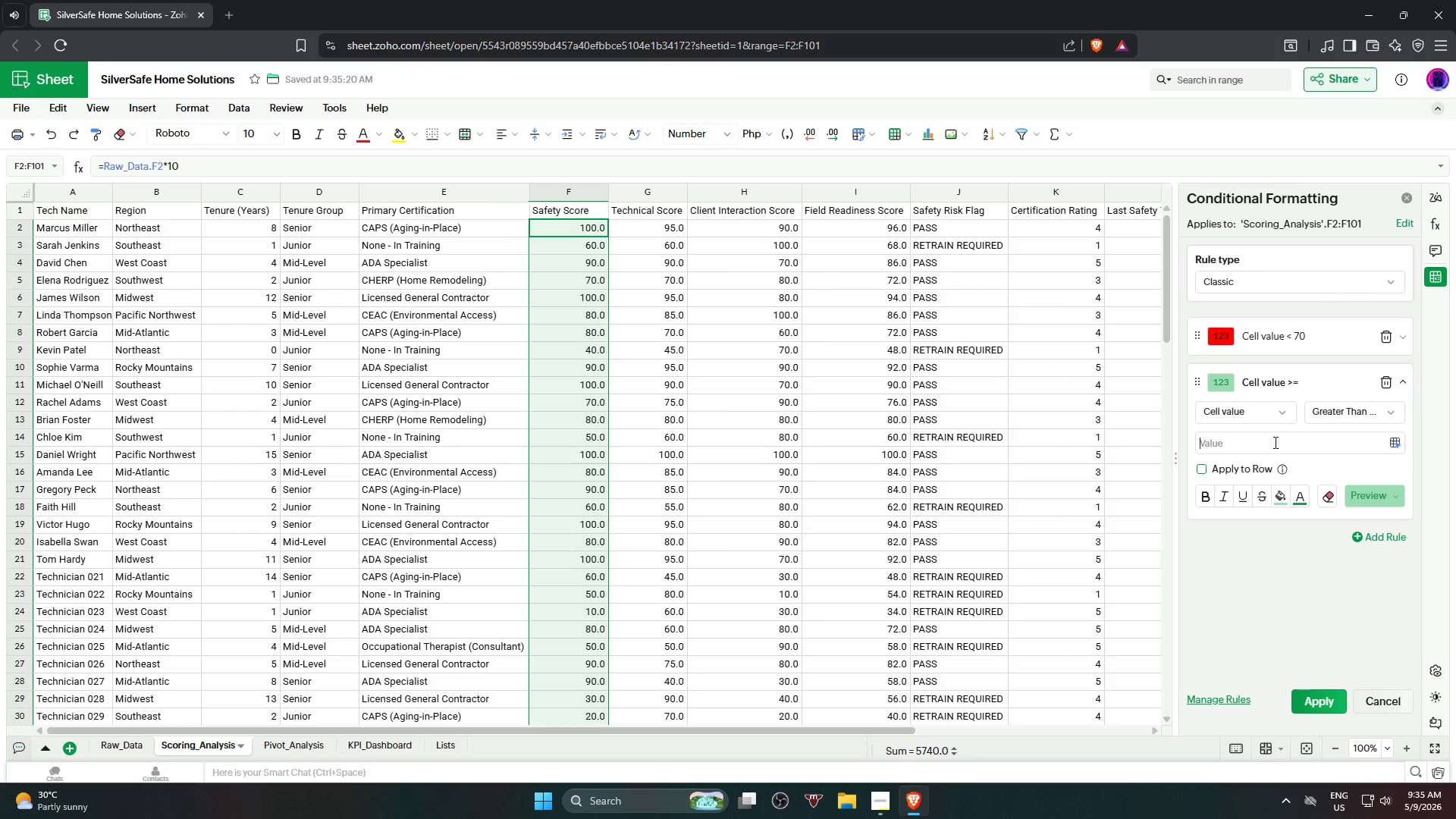 
key(Numpad7)
 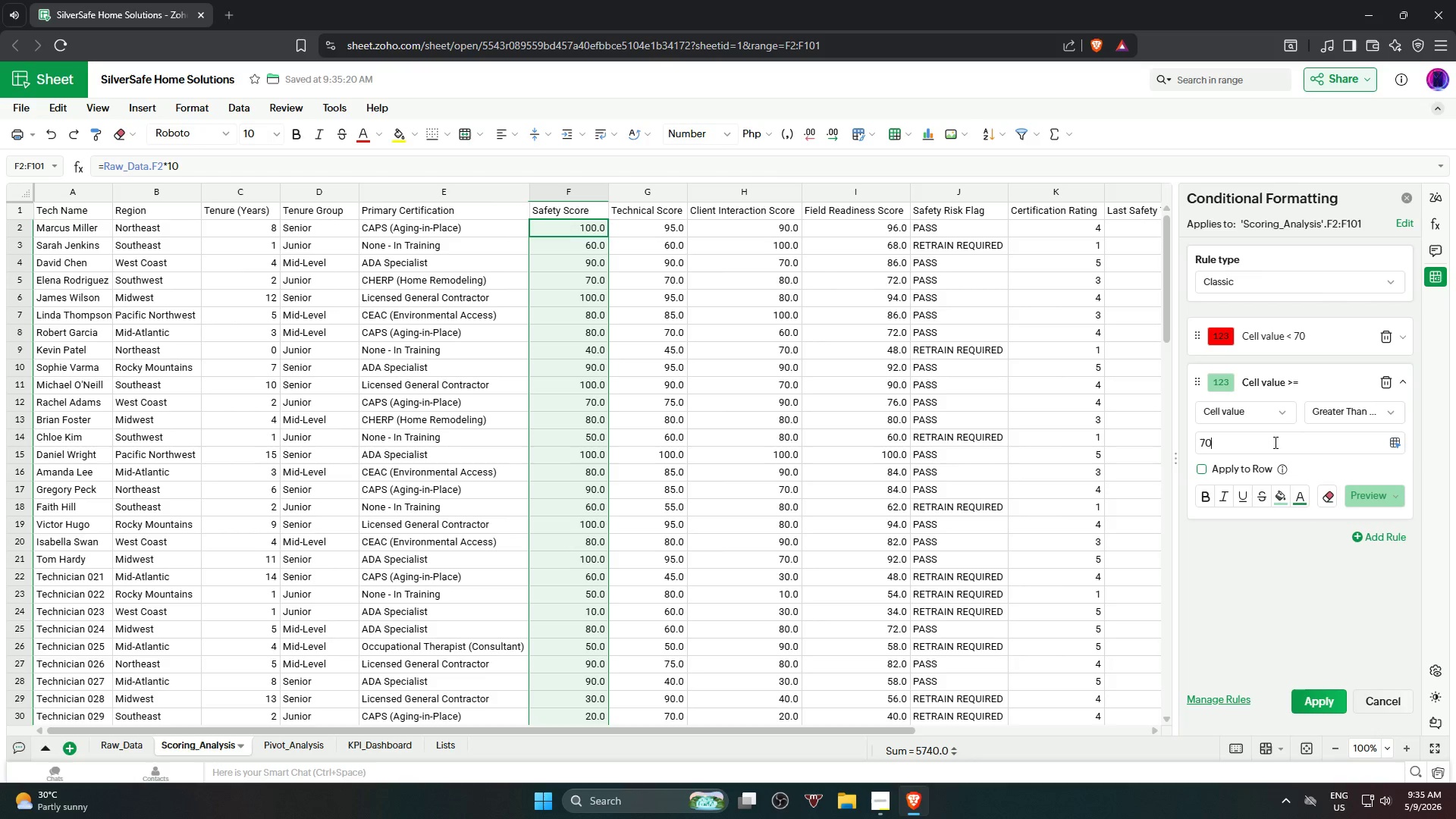 
key(Numpad0)
 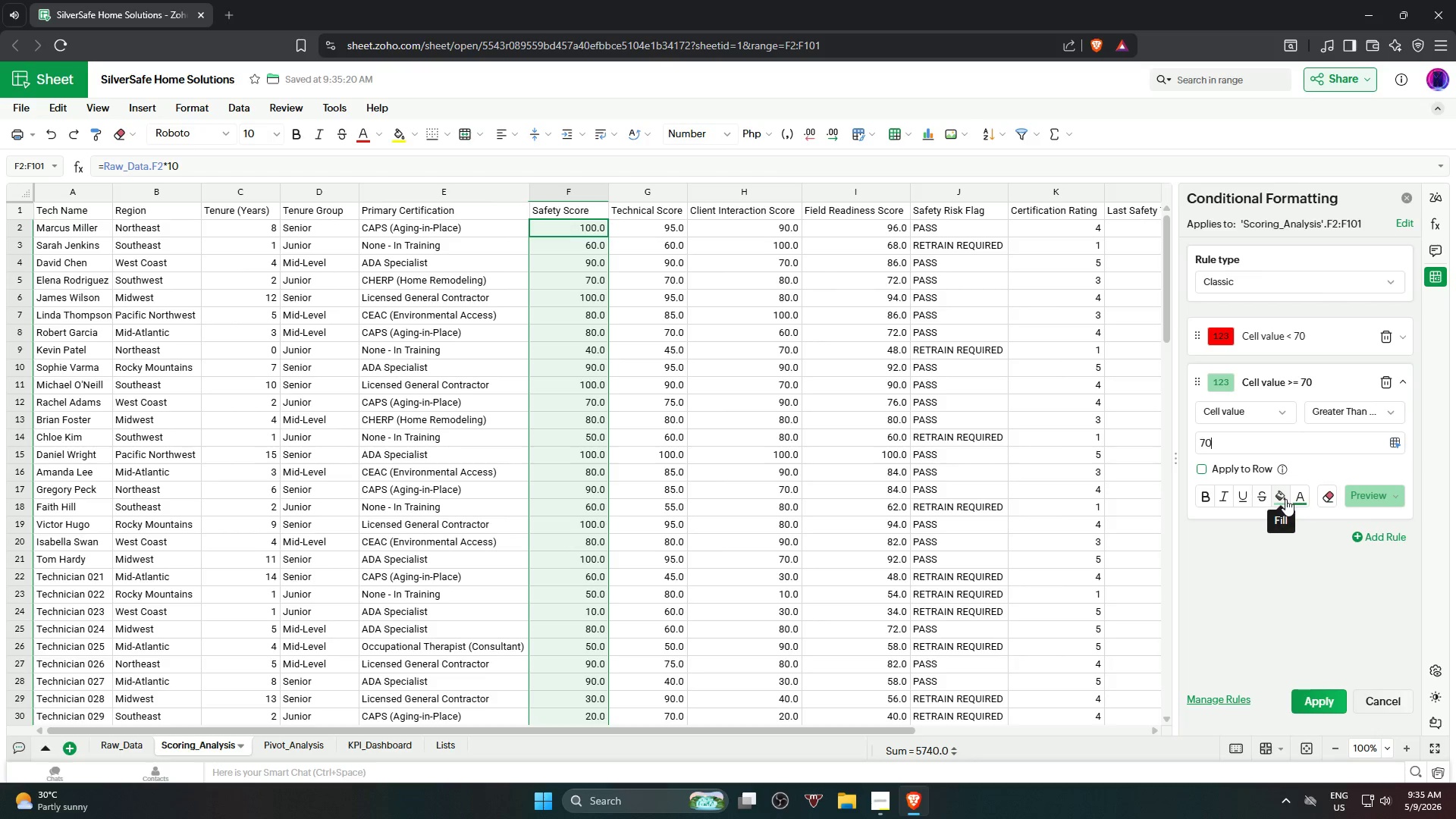 
left_click([1285, 499])
 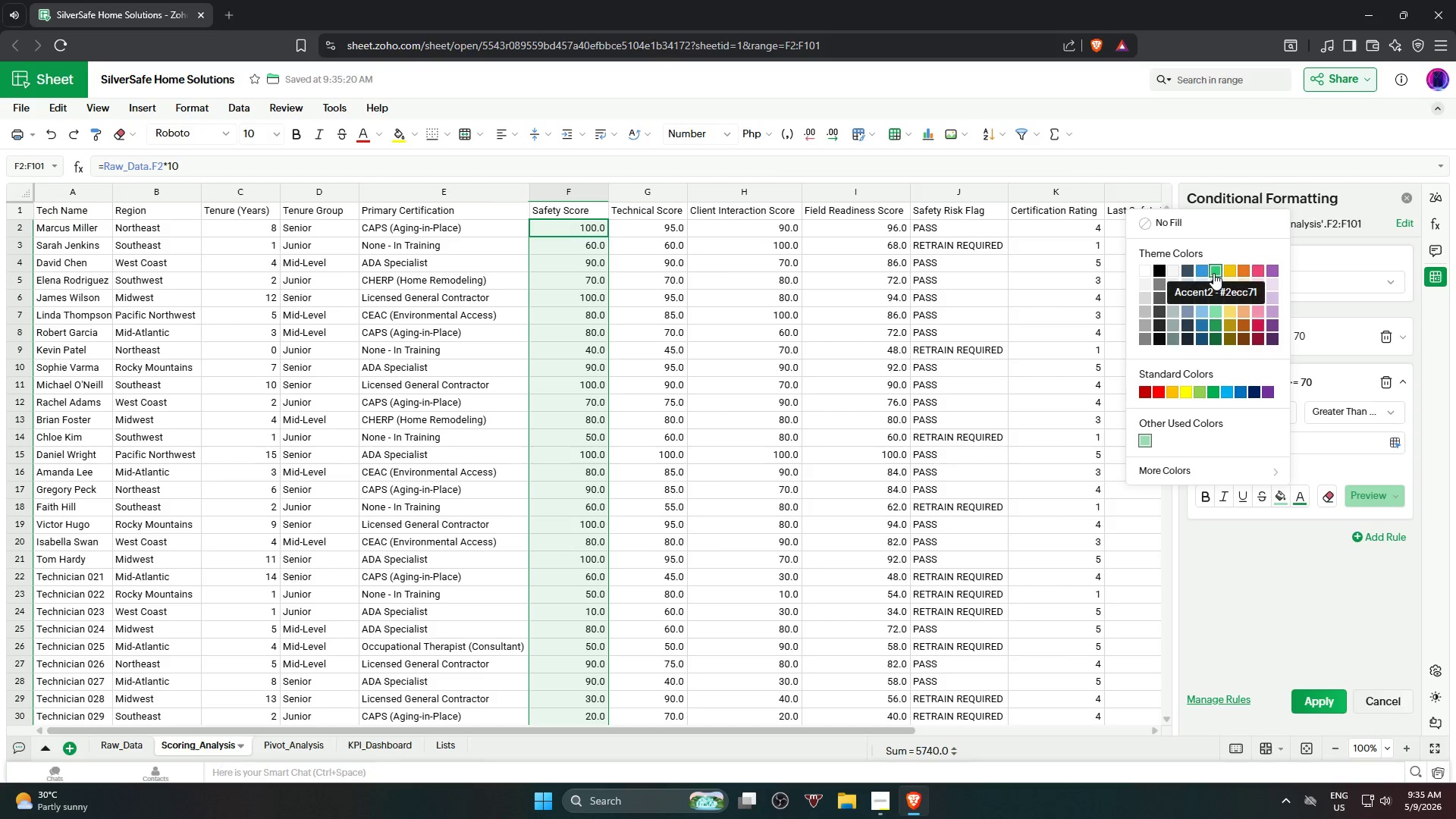 
wait(5.7)
 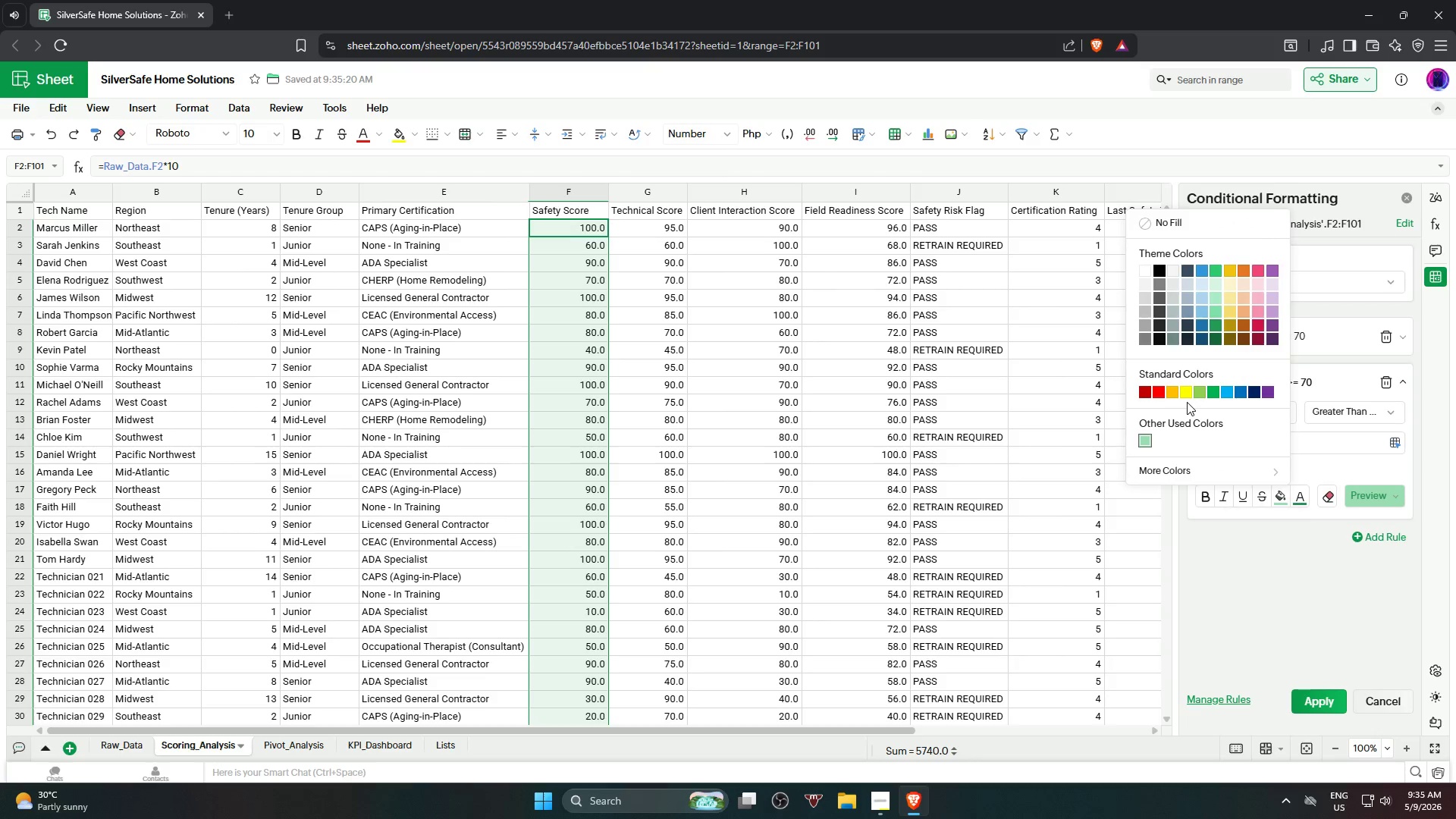 
left_click([1213, 273])
 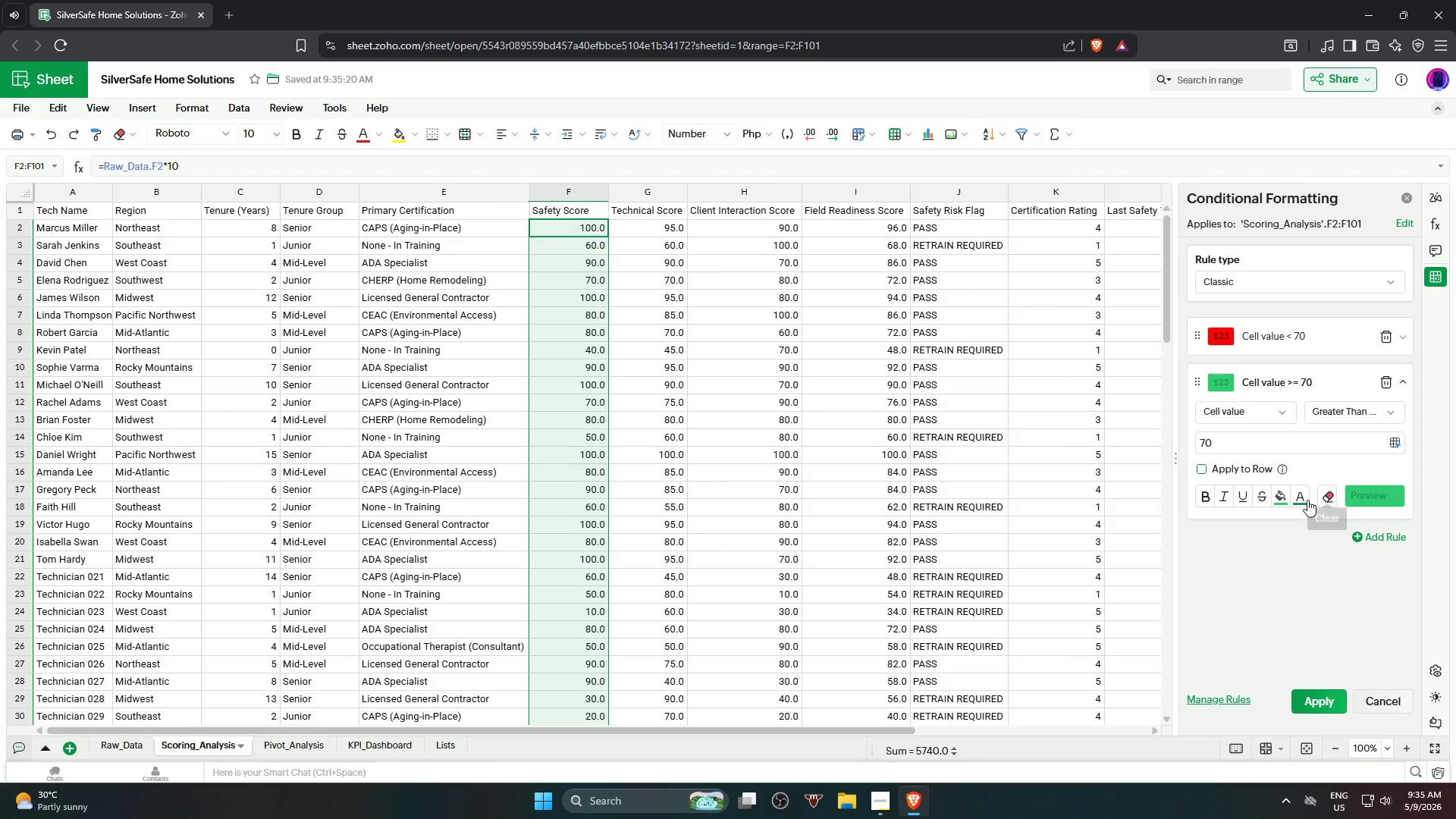 
left_click([1306, 500])
 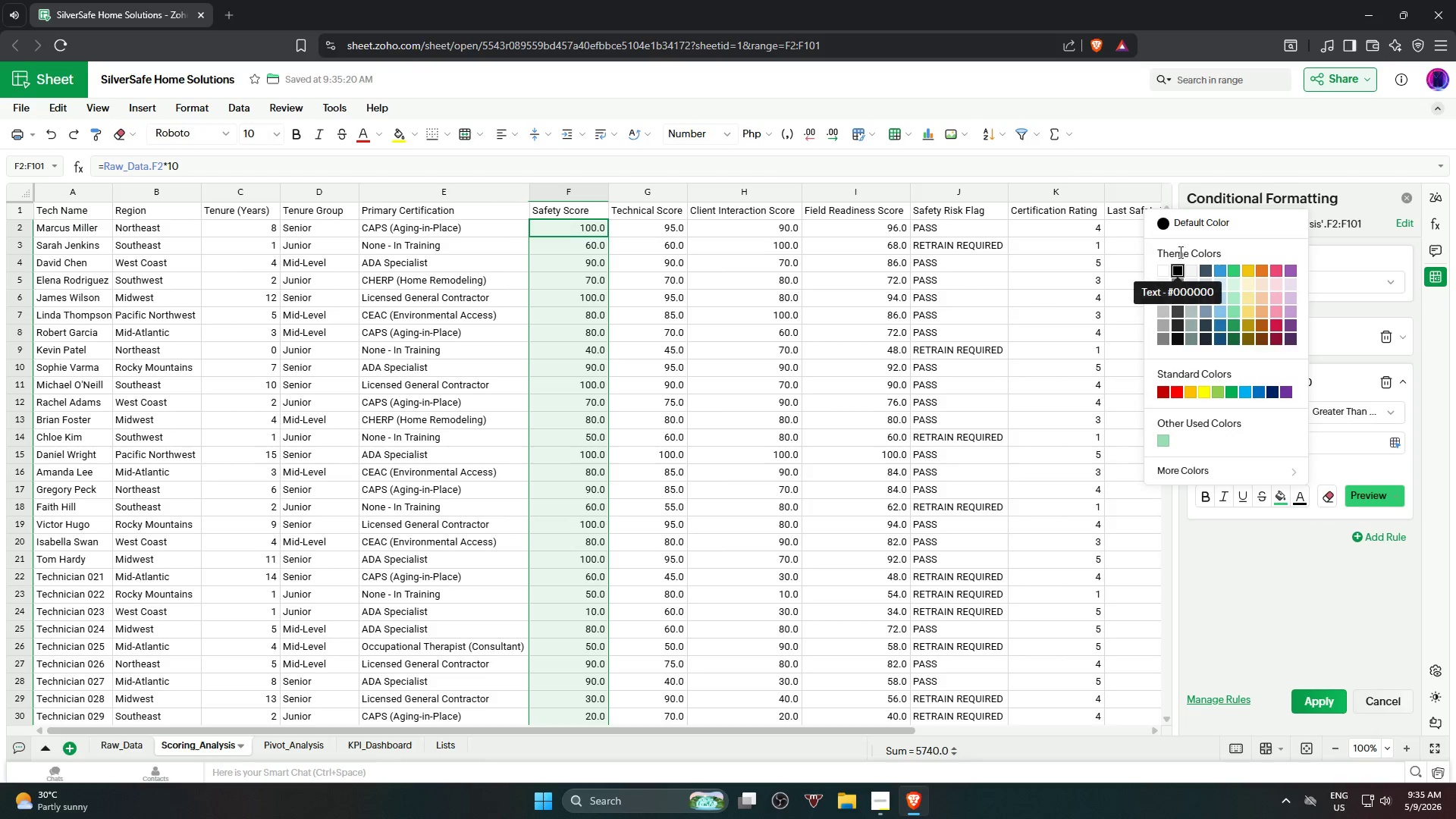 
left_click([1192, 231])
 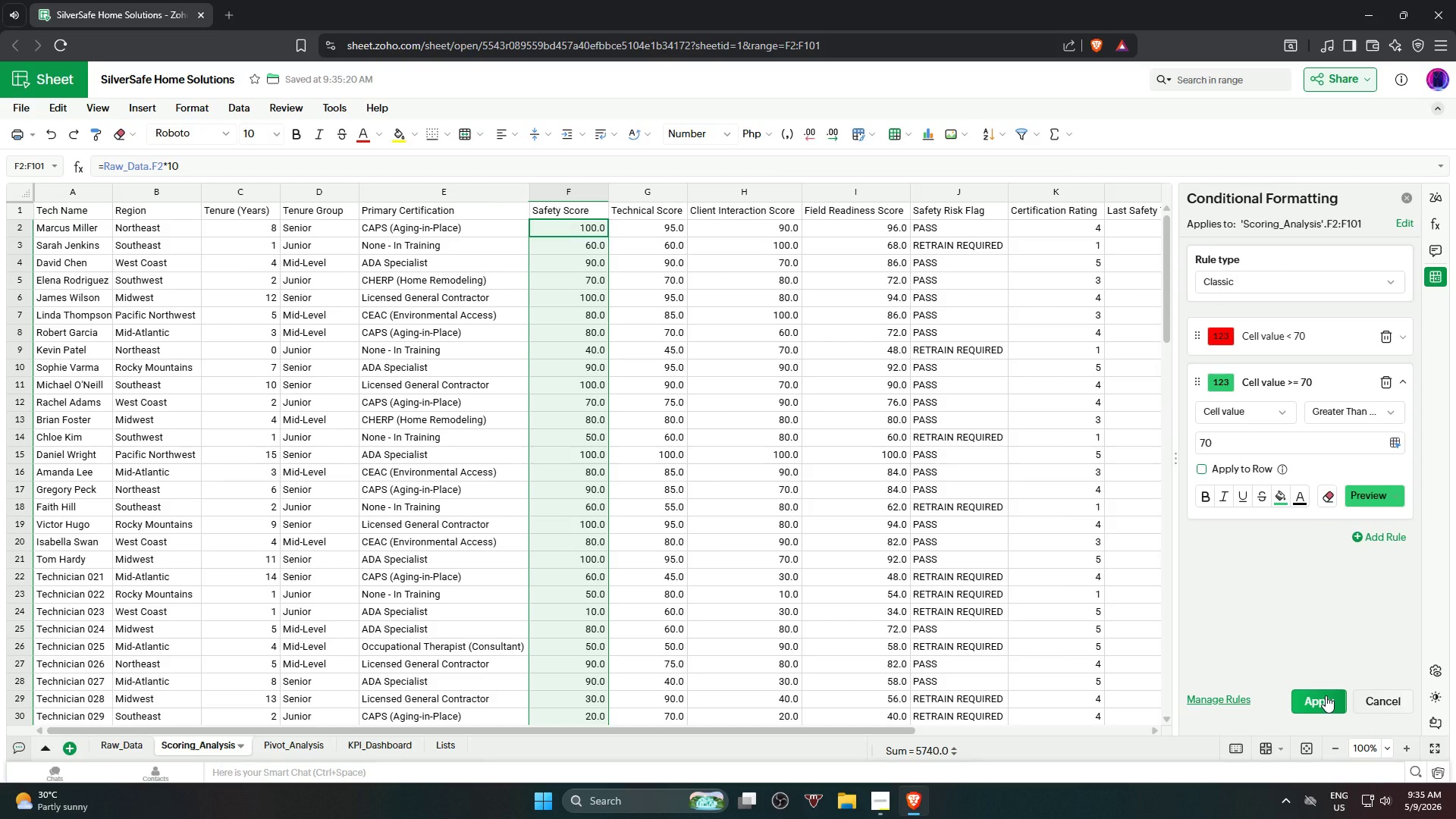 
left_click([1323, 698])
 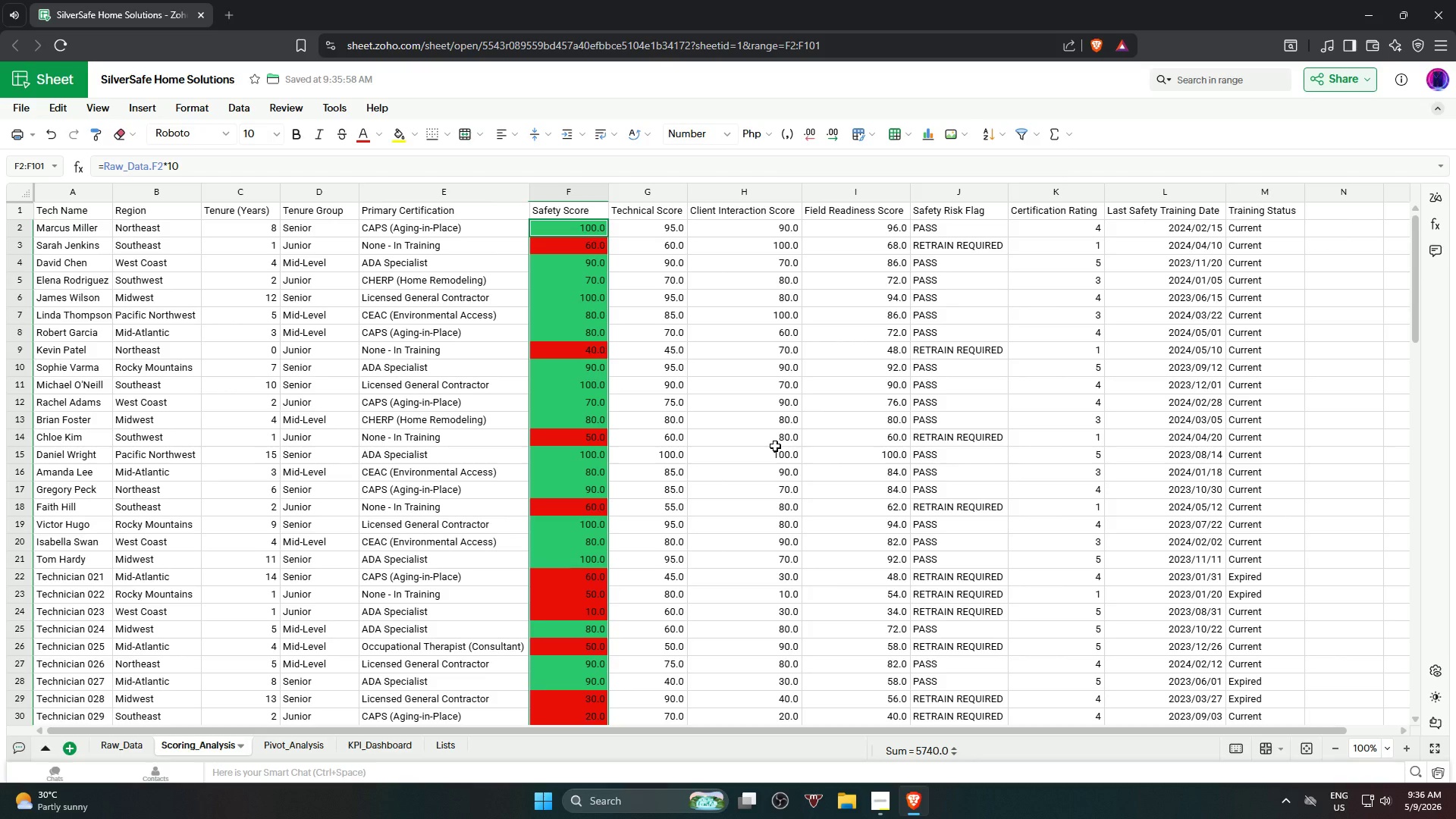 
scroll: coordinate [869, 434], scroll_direction: down, amount: 8.0
 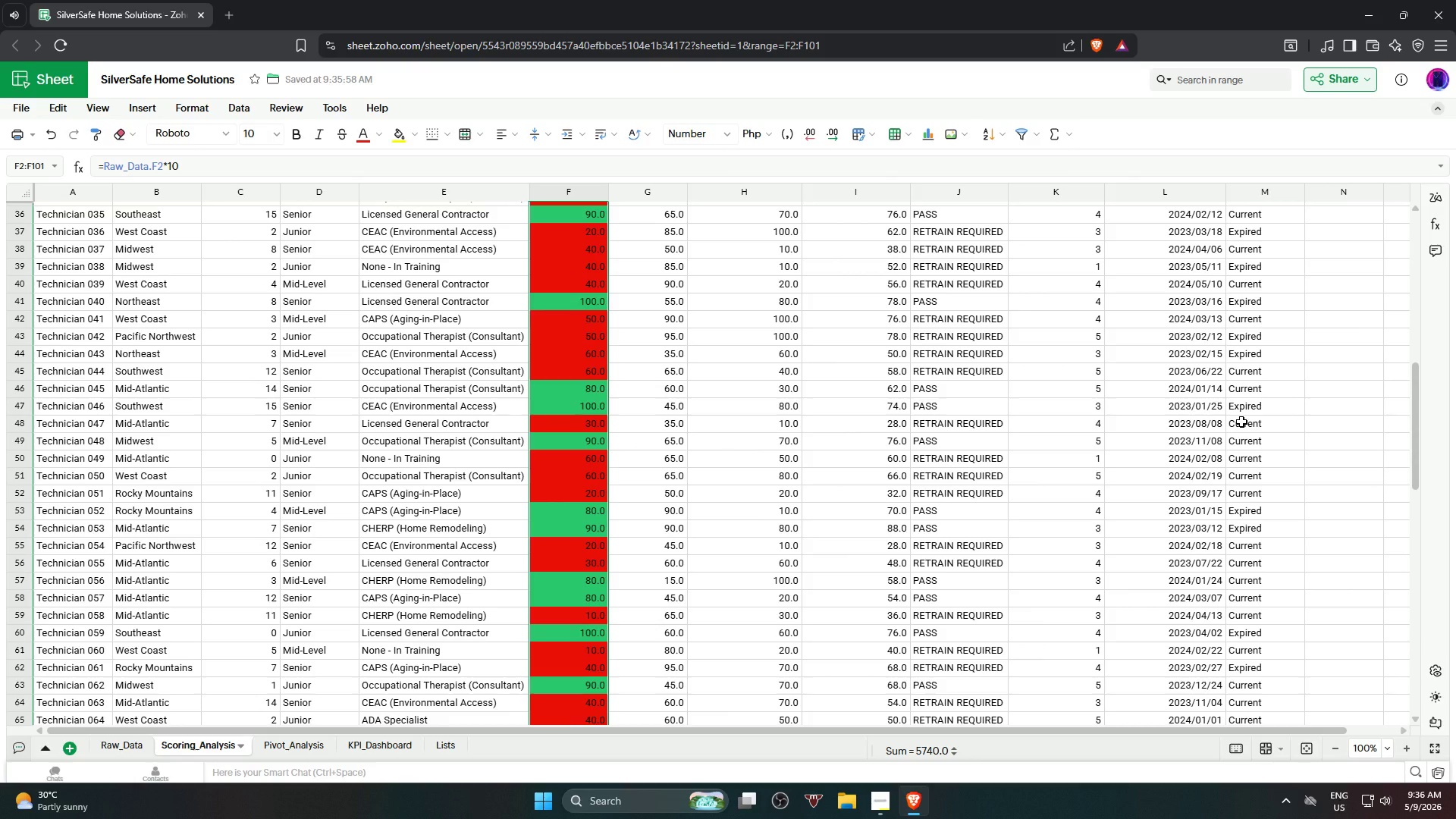 
wait(5.82)
 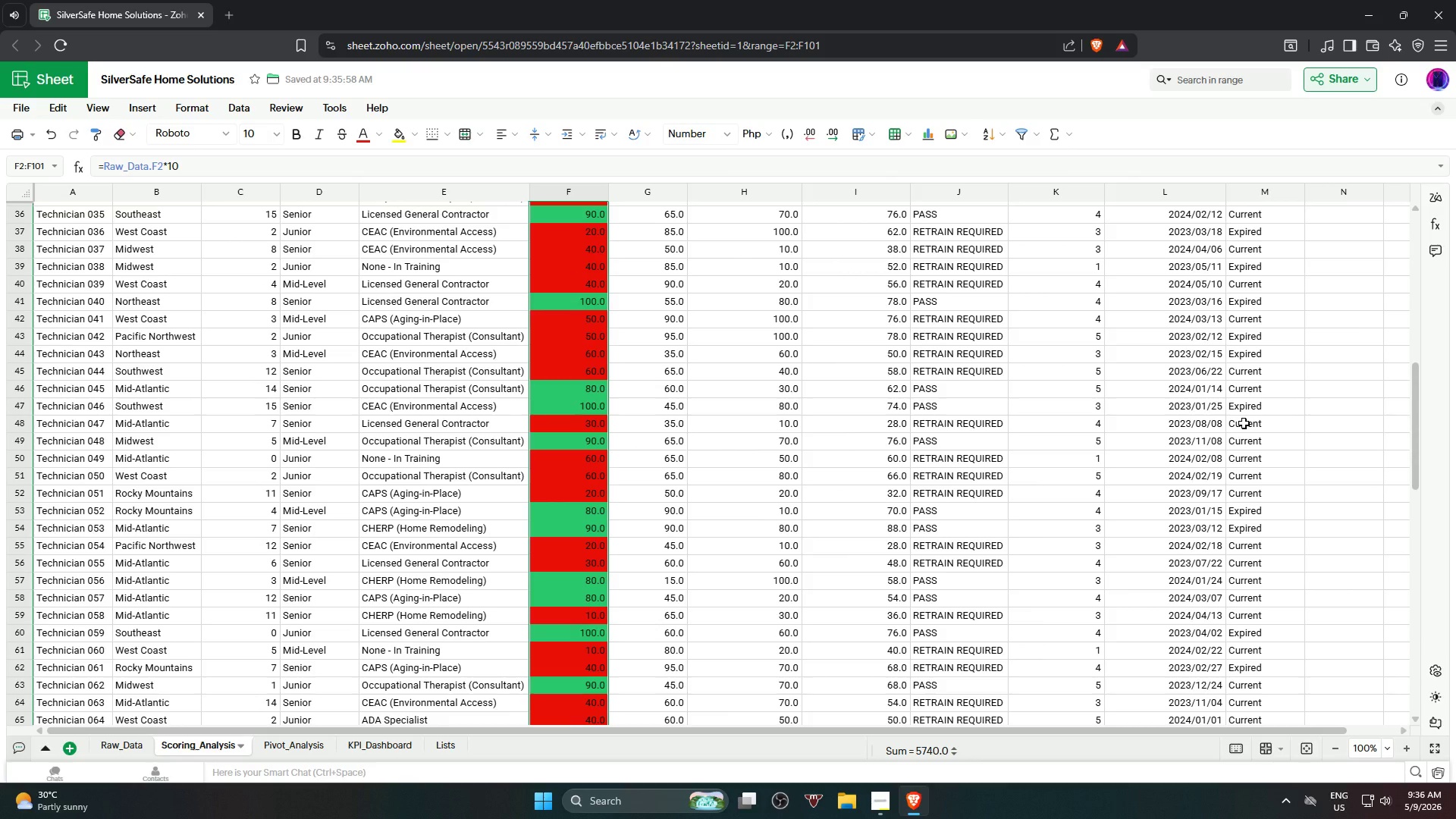 
left_click([1350, 444])
 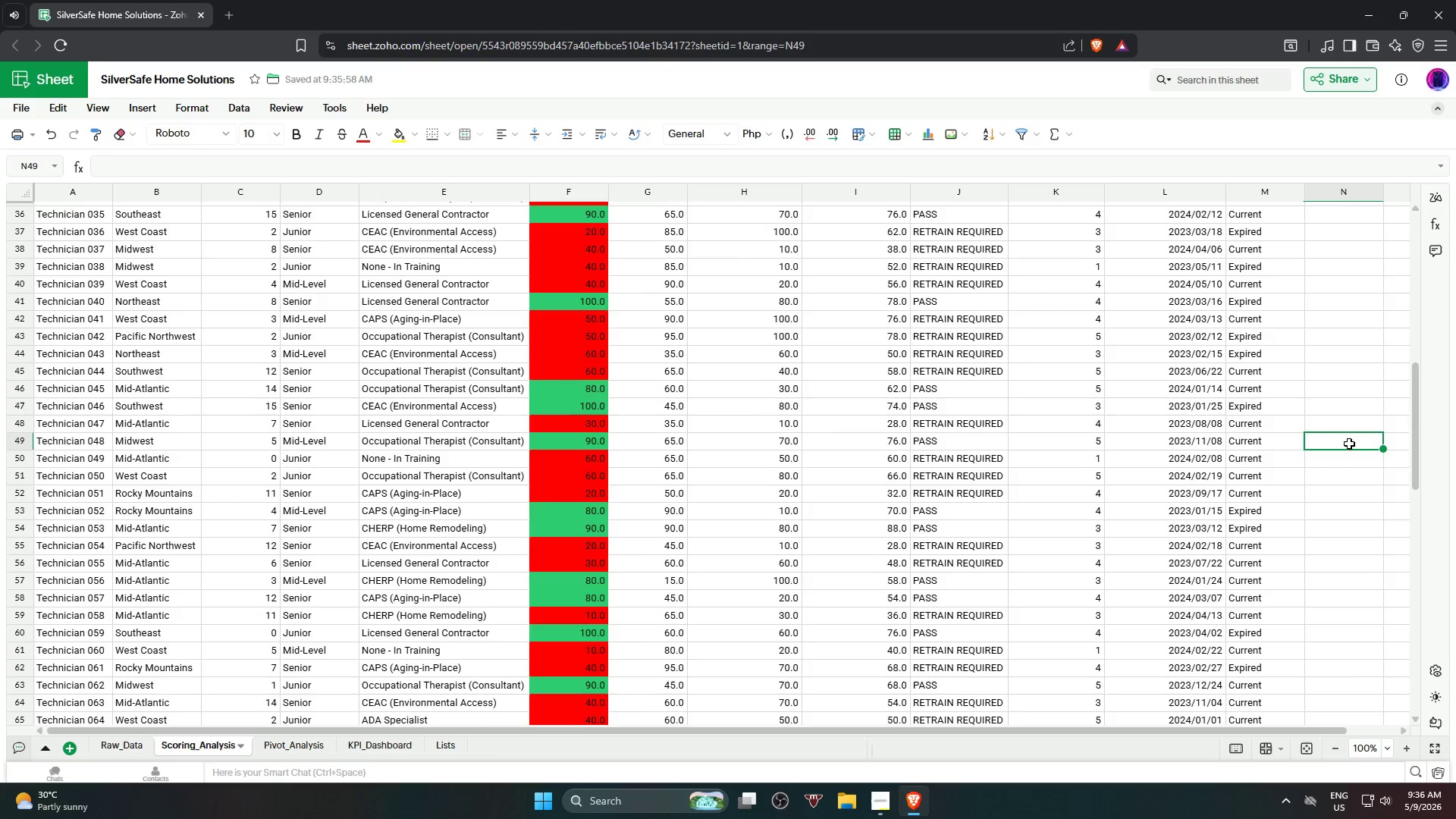 
scroll: coordinate [1344, 432], scroll_direction: up, amount: 8.0
 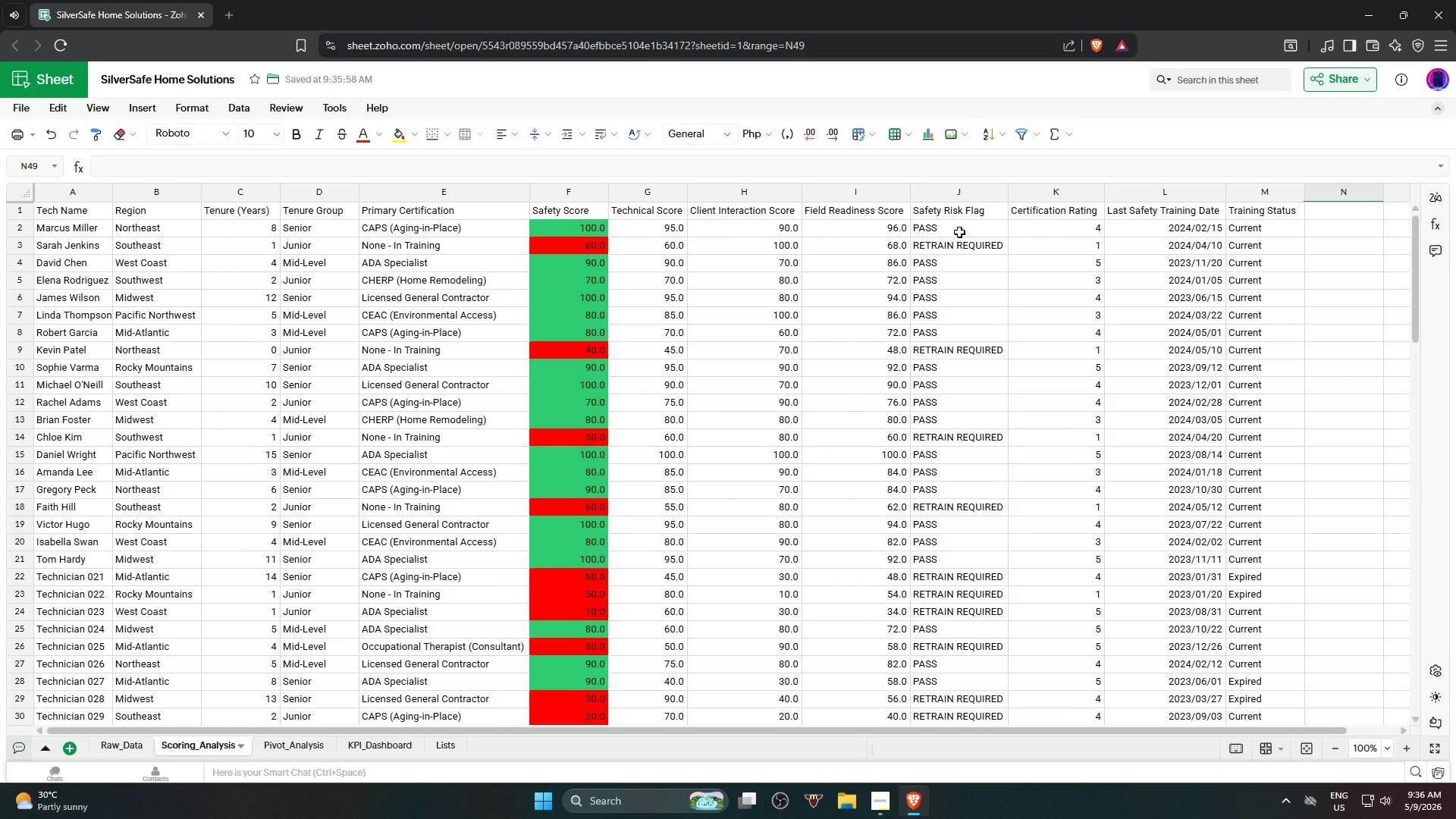 
wait(12.17)
 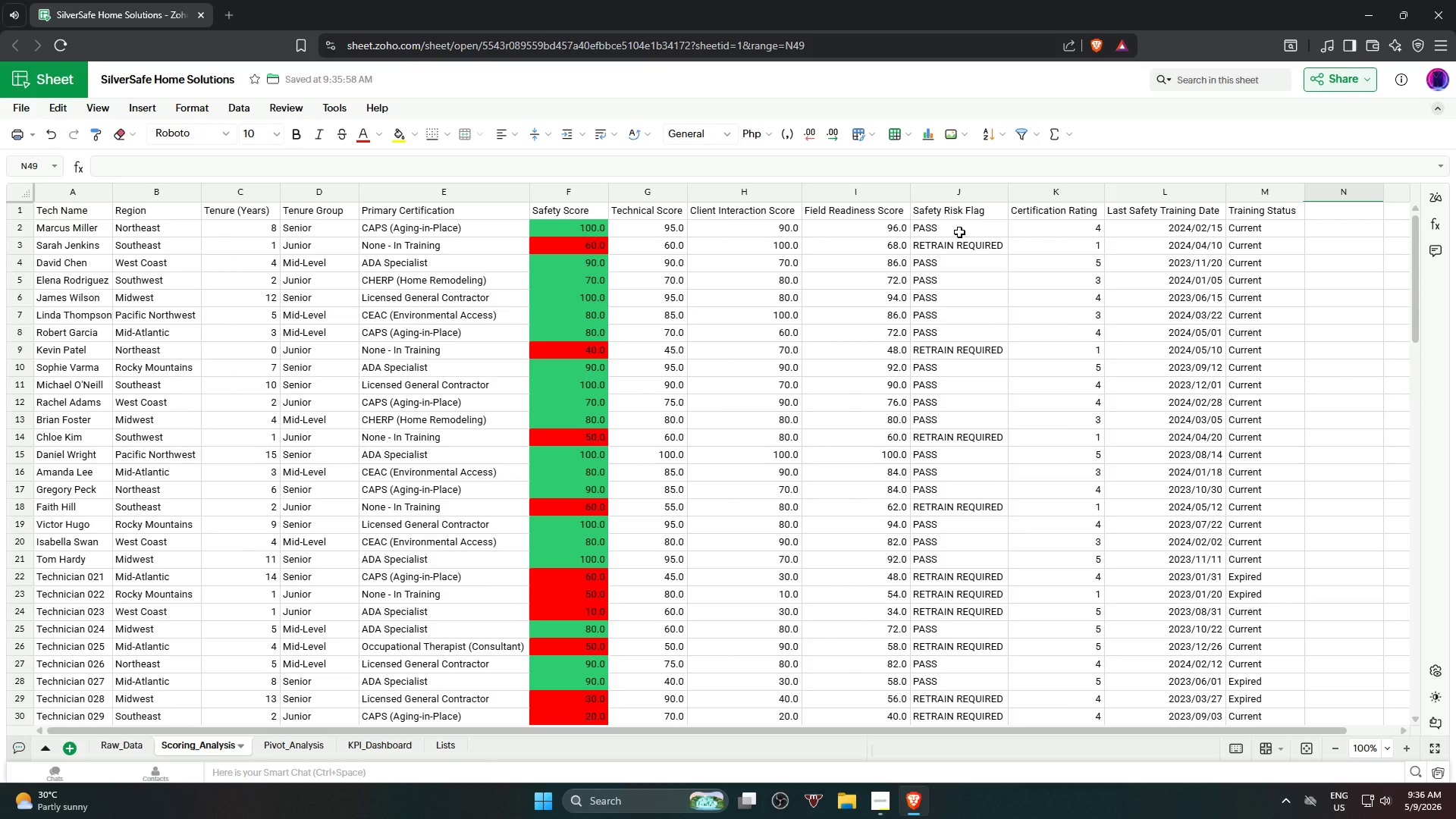 
left_click([962, 228])
 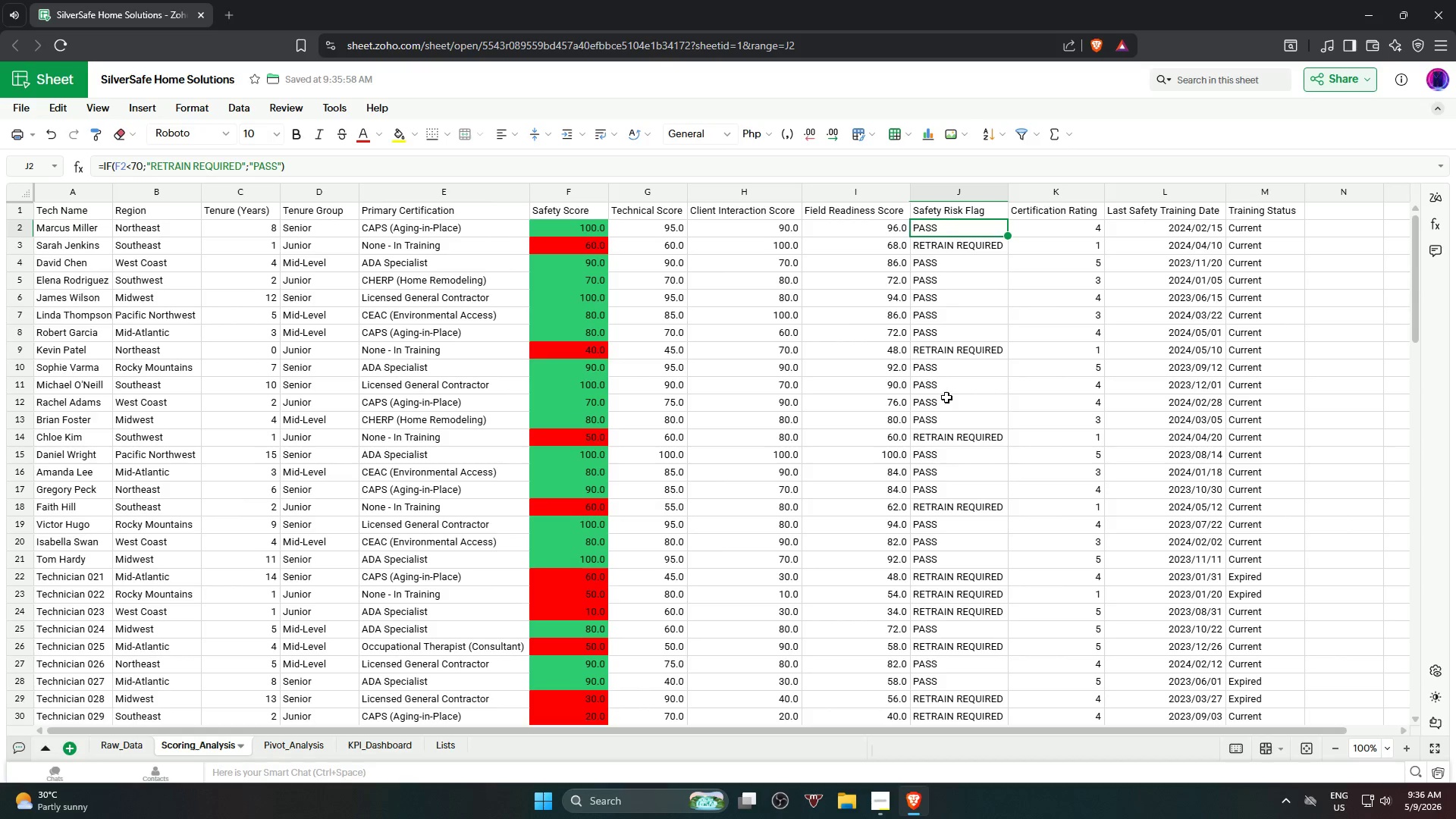 
hold_key(key=ShiftLeft, duration=5.33)
 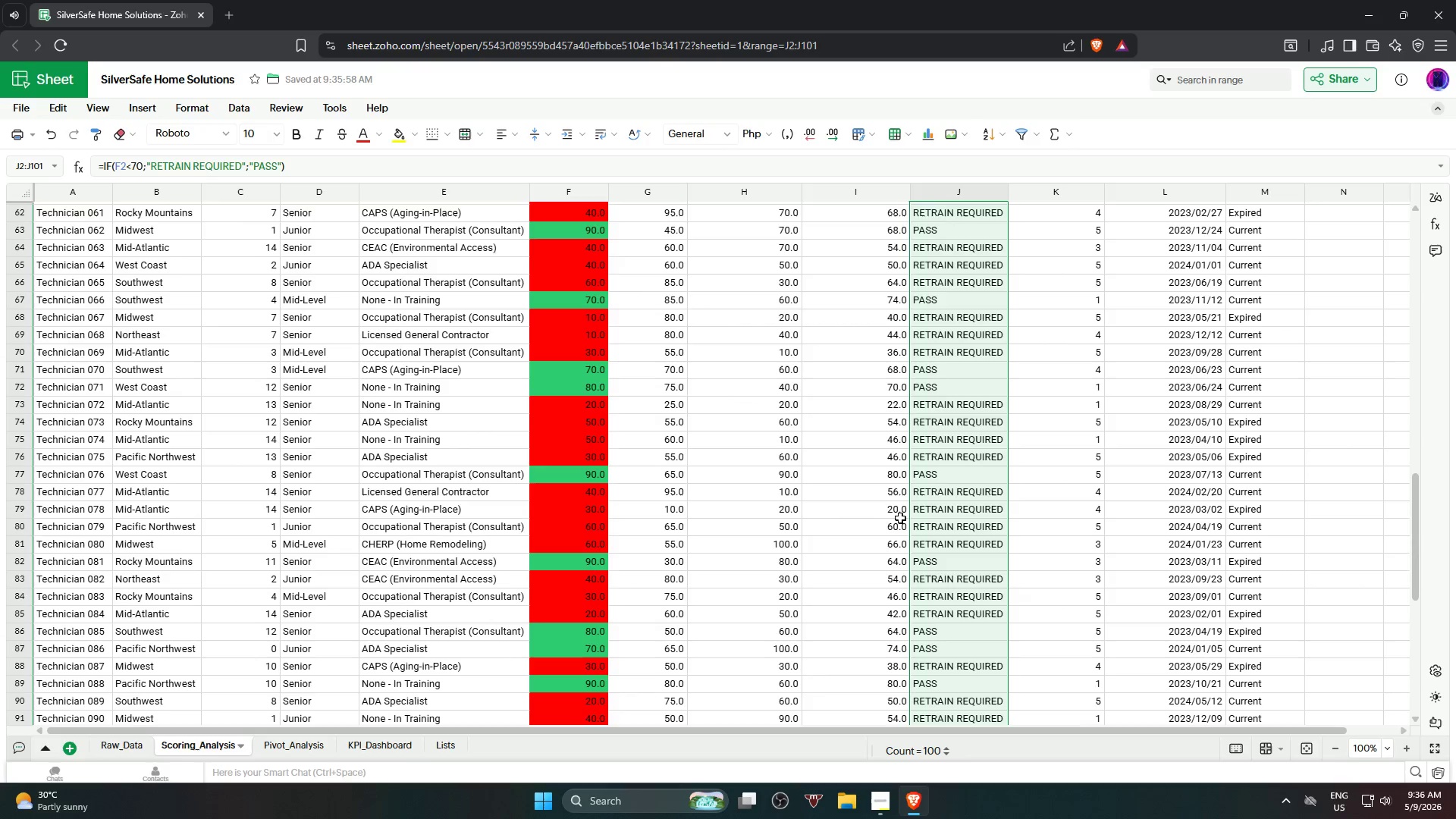 
scroll: coordinate [971, 472], scroll_direction: down, amount: 18.0
 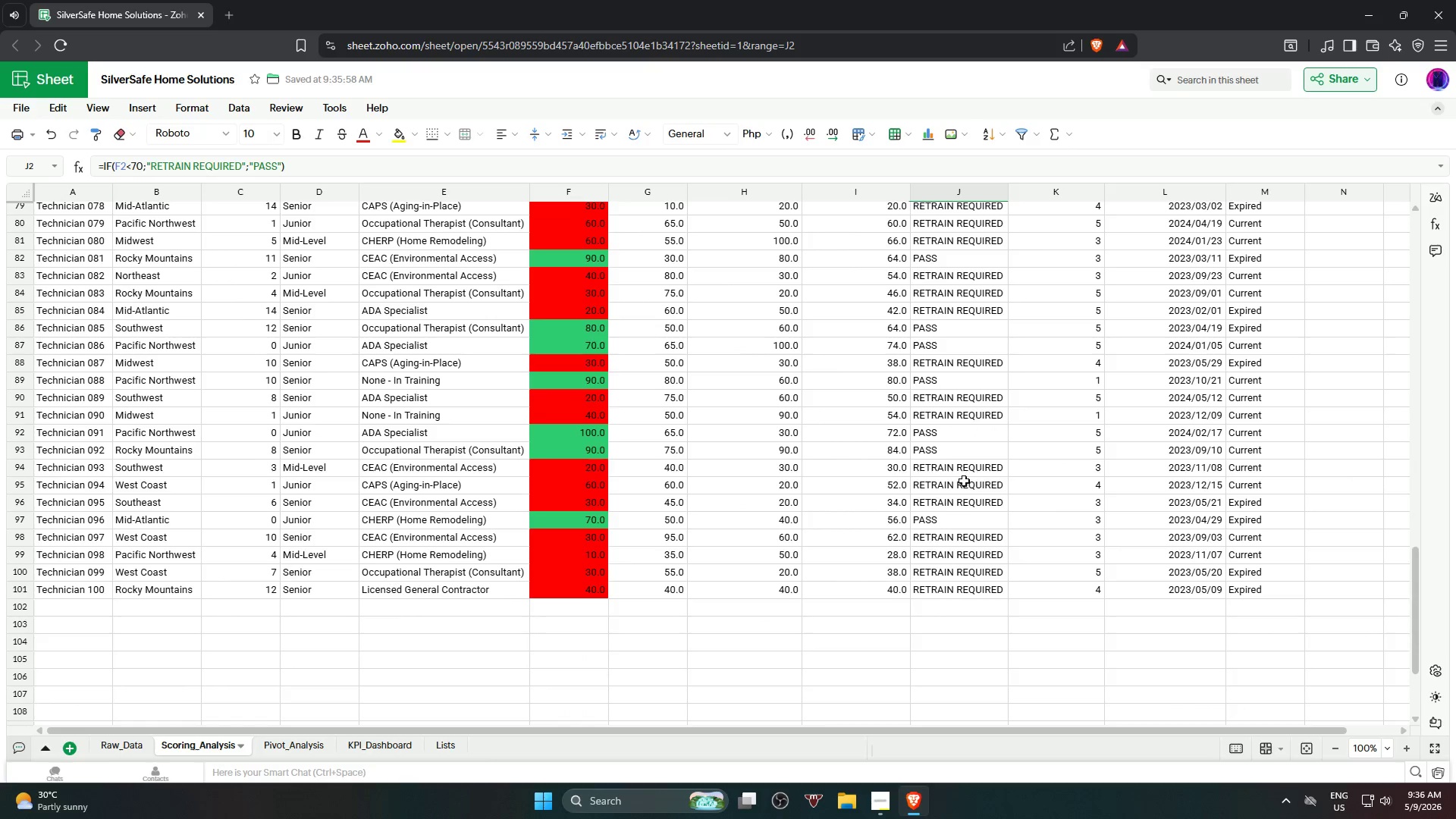 
left_click([958, 588])
 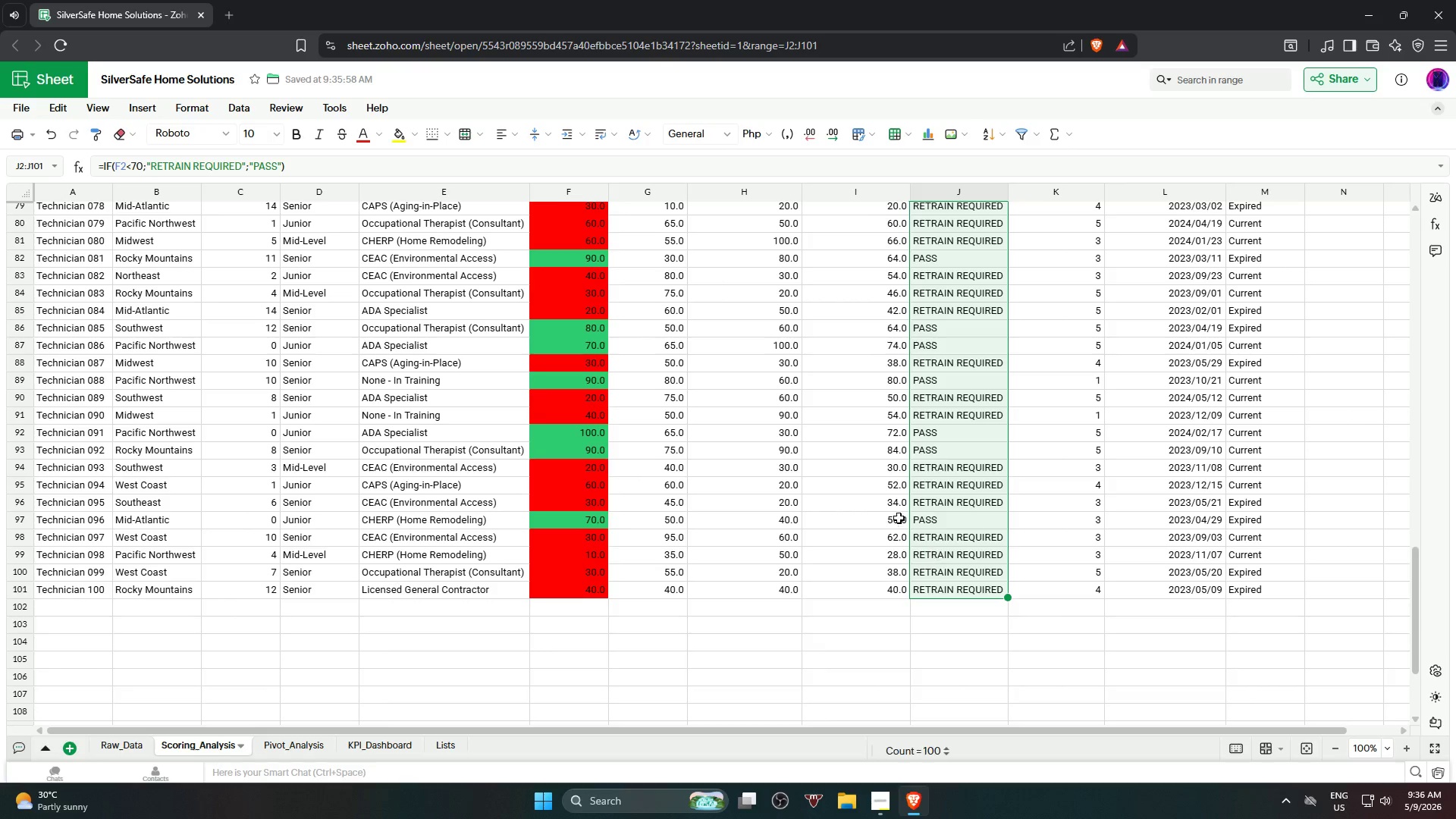 
scroll: coordinate [905, 518], scroll_direction: up, amount: 4.0
 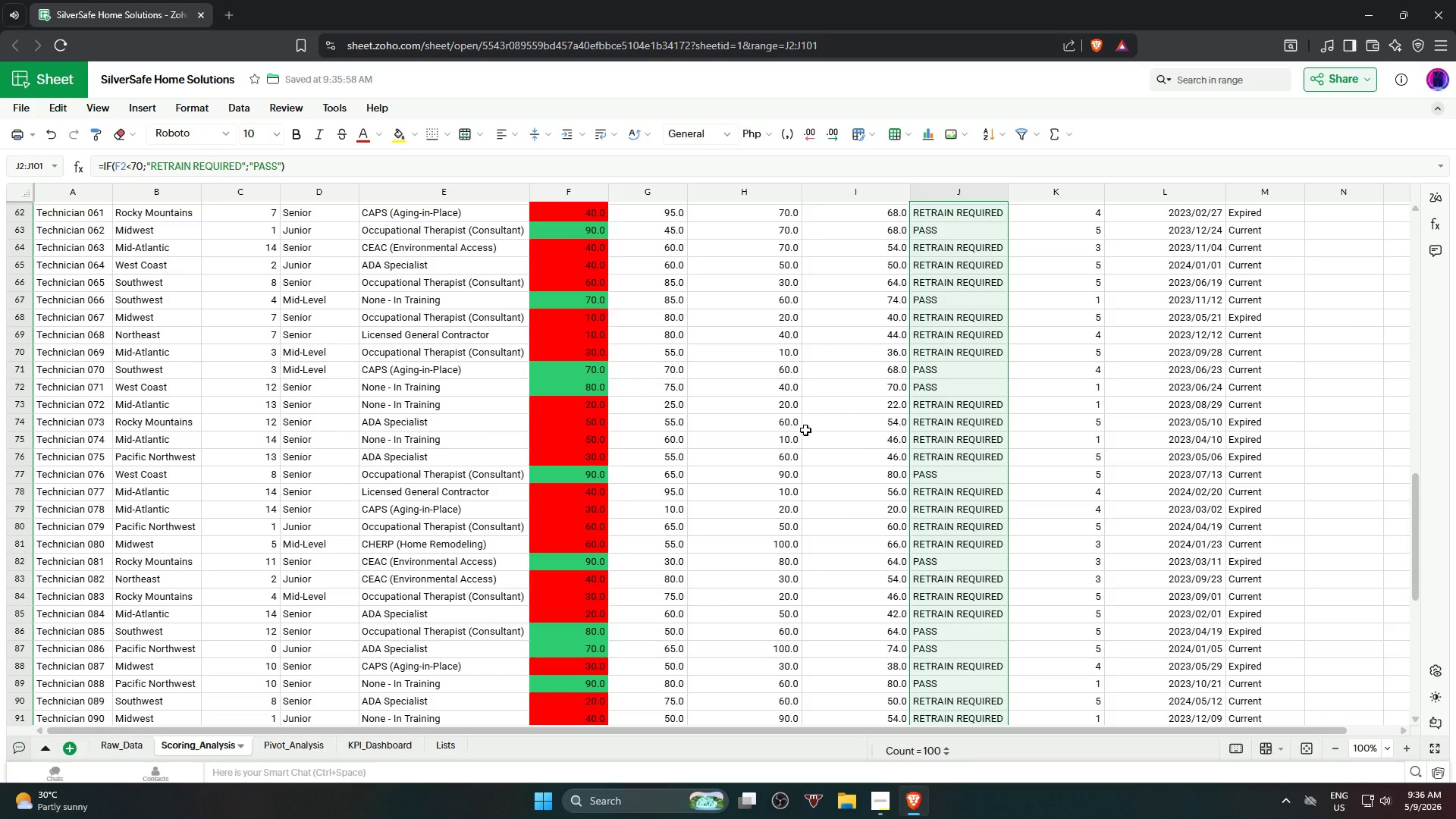 
wait(22.6)
 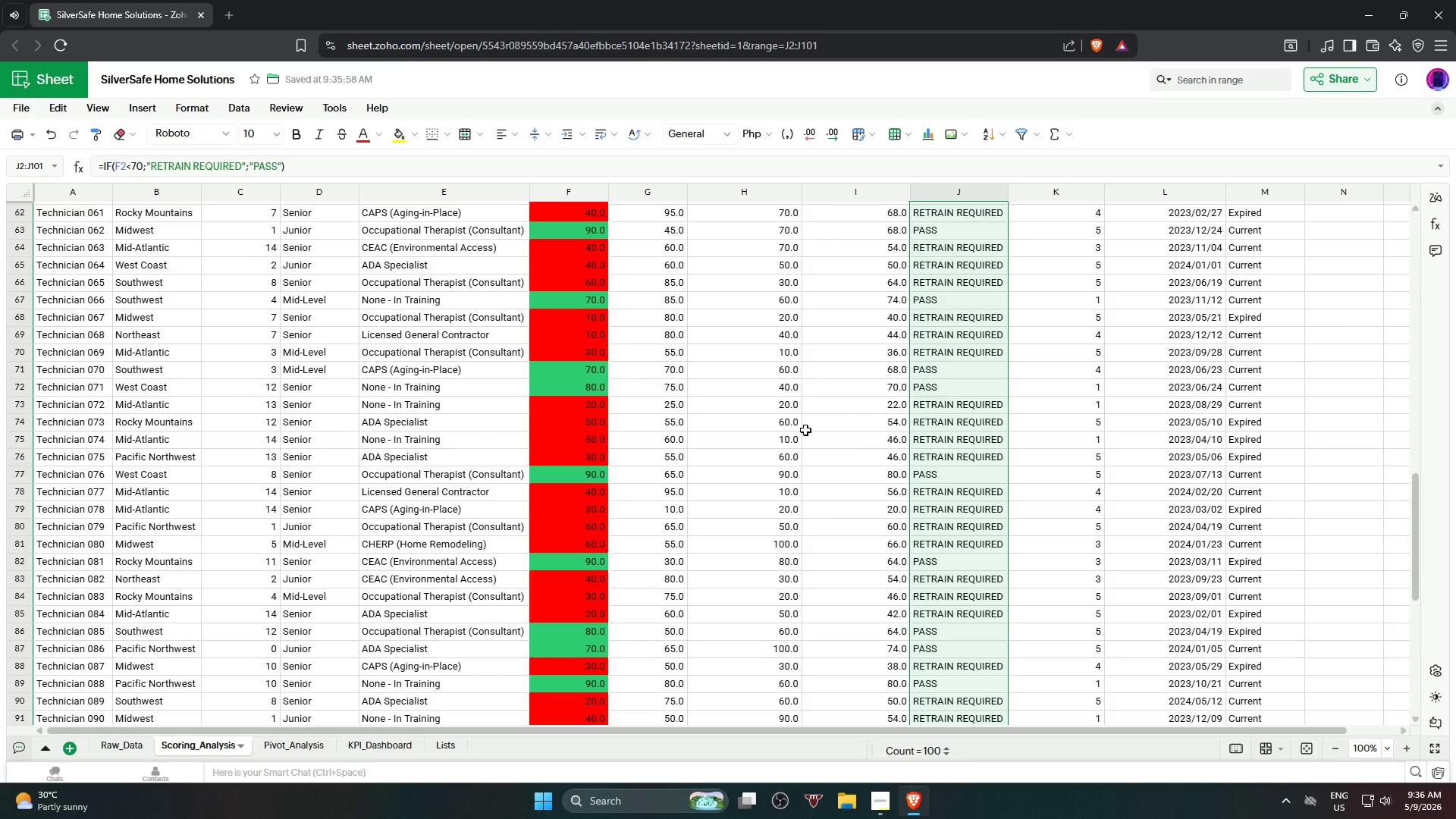 
left_click([202, 115])
 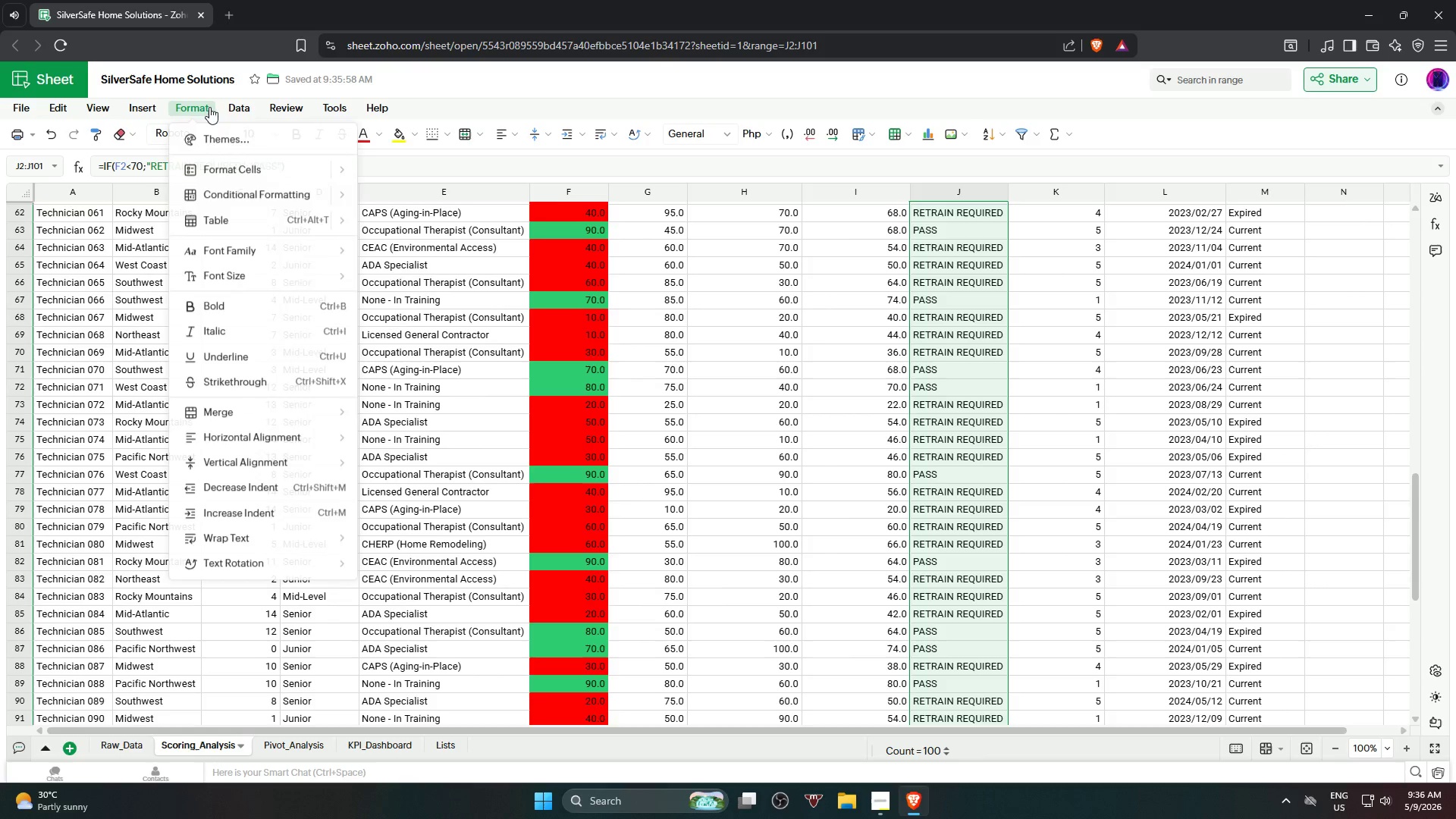 
mouse_move([245, 184])
 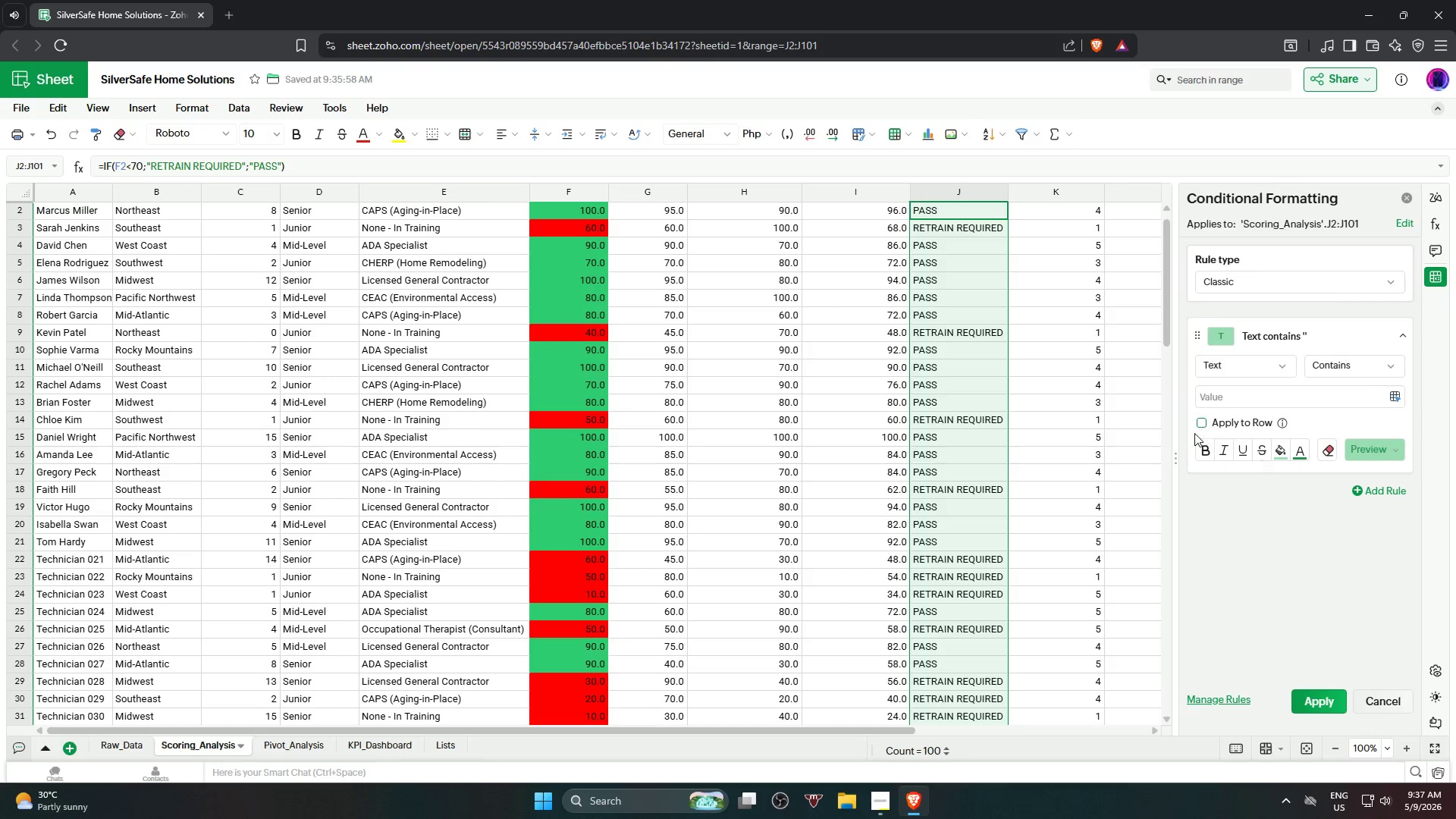 
wait(17.51)
 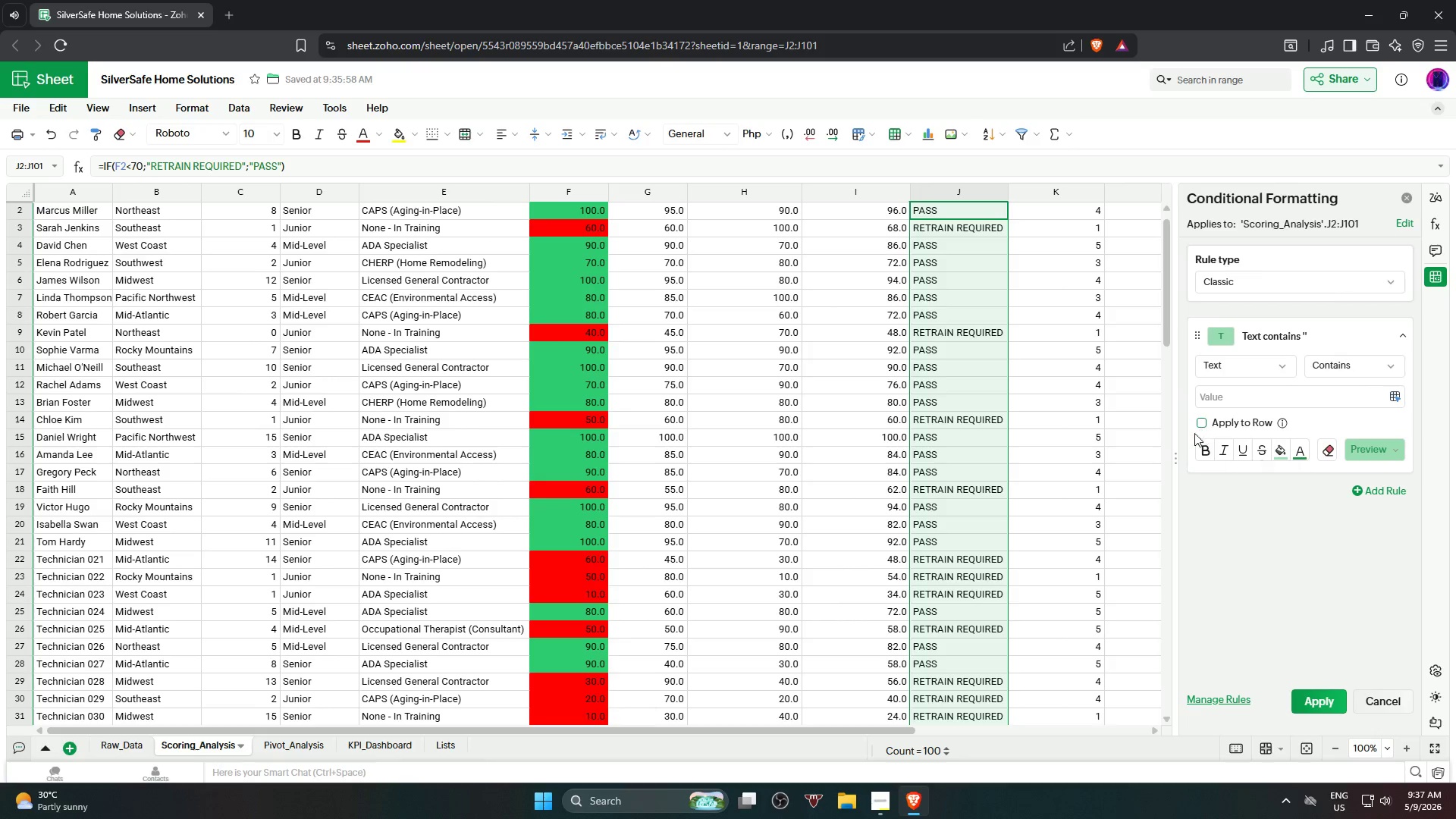 
left_click([1326, 400])
 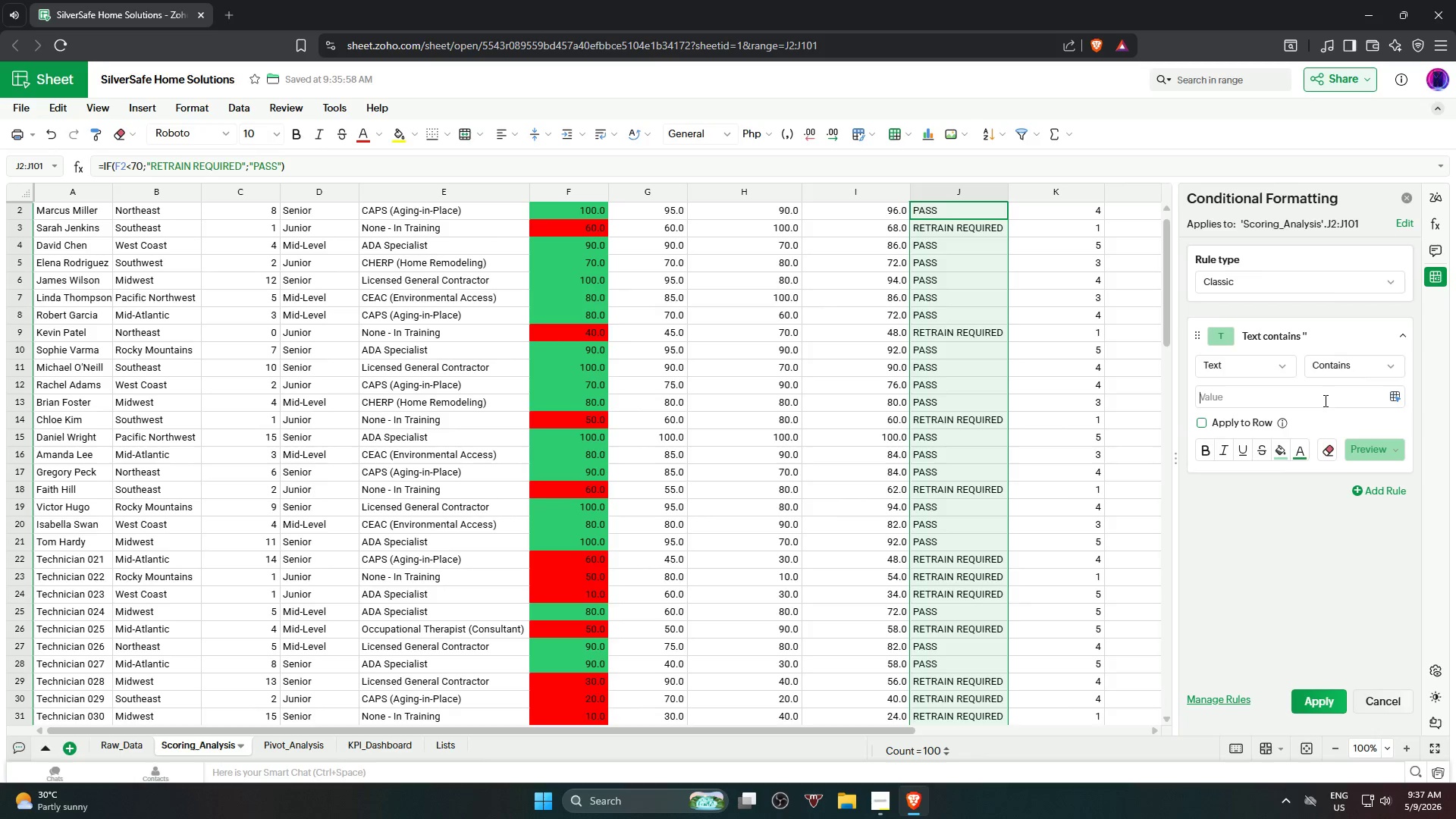 
type(RETRAIN REQUIRED)
 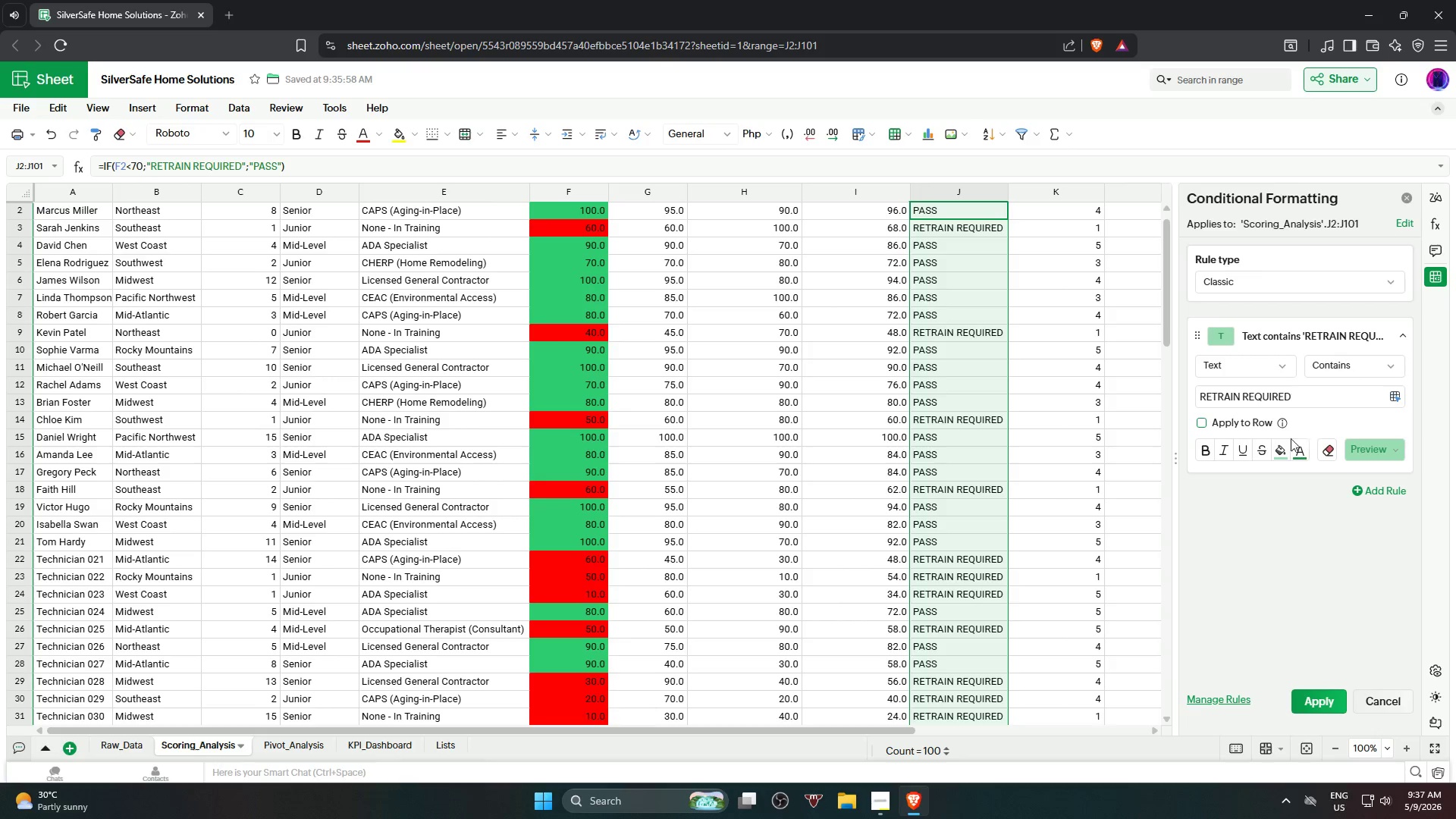 
left_click([1283, 457])
 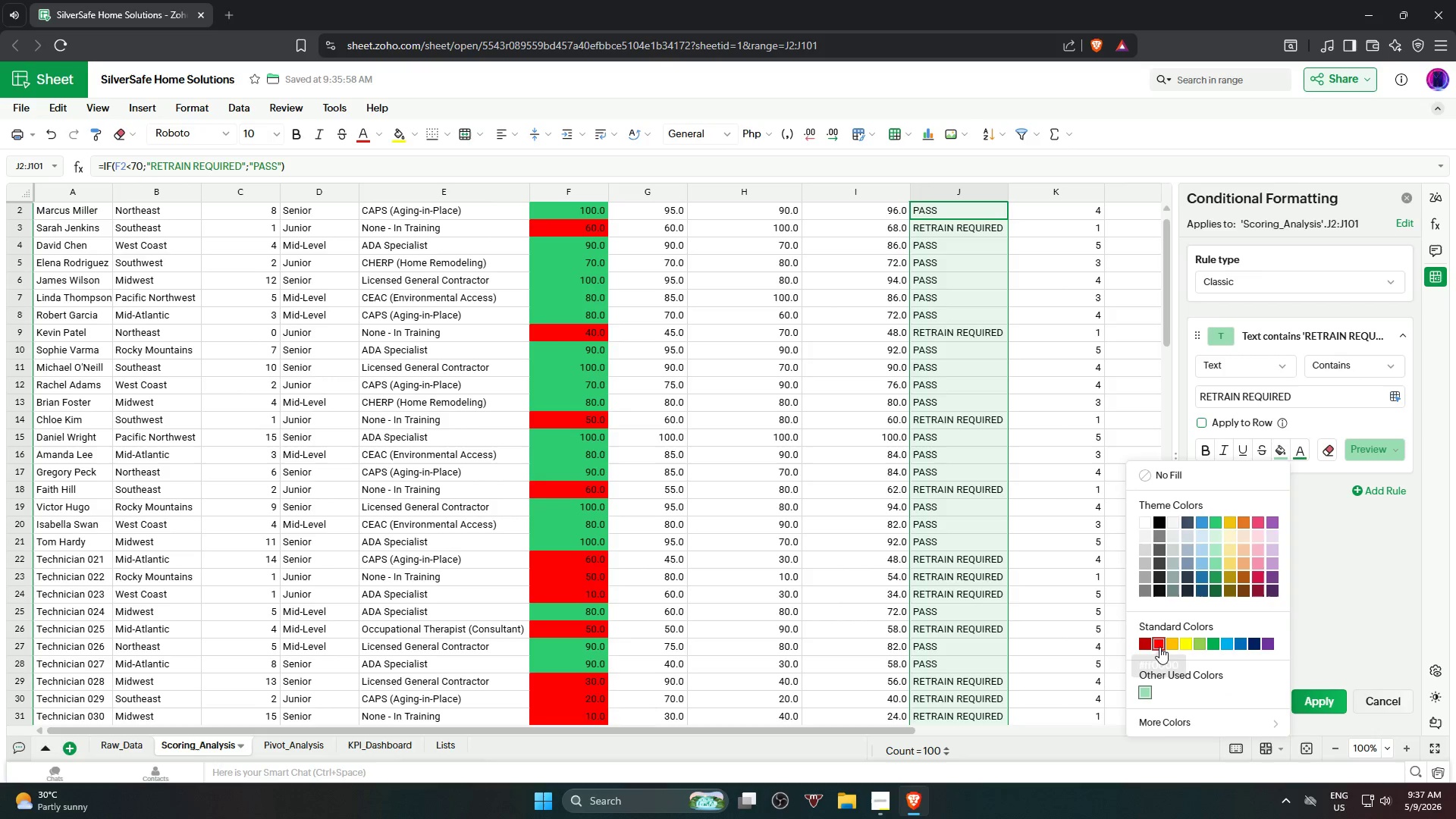 
left_click([1161, 647])
 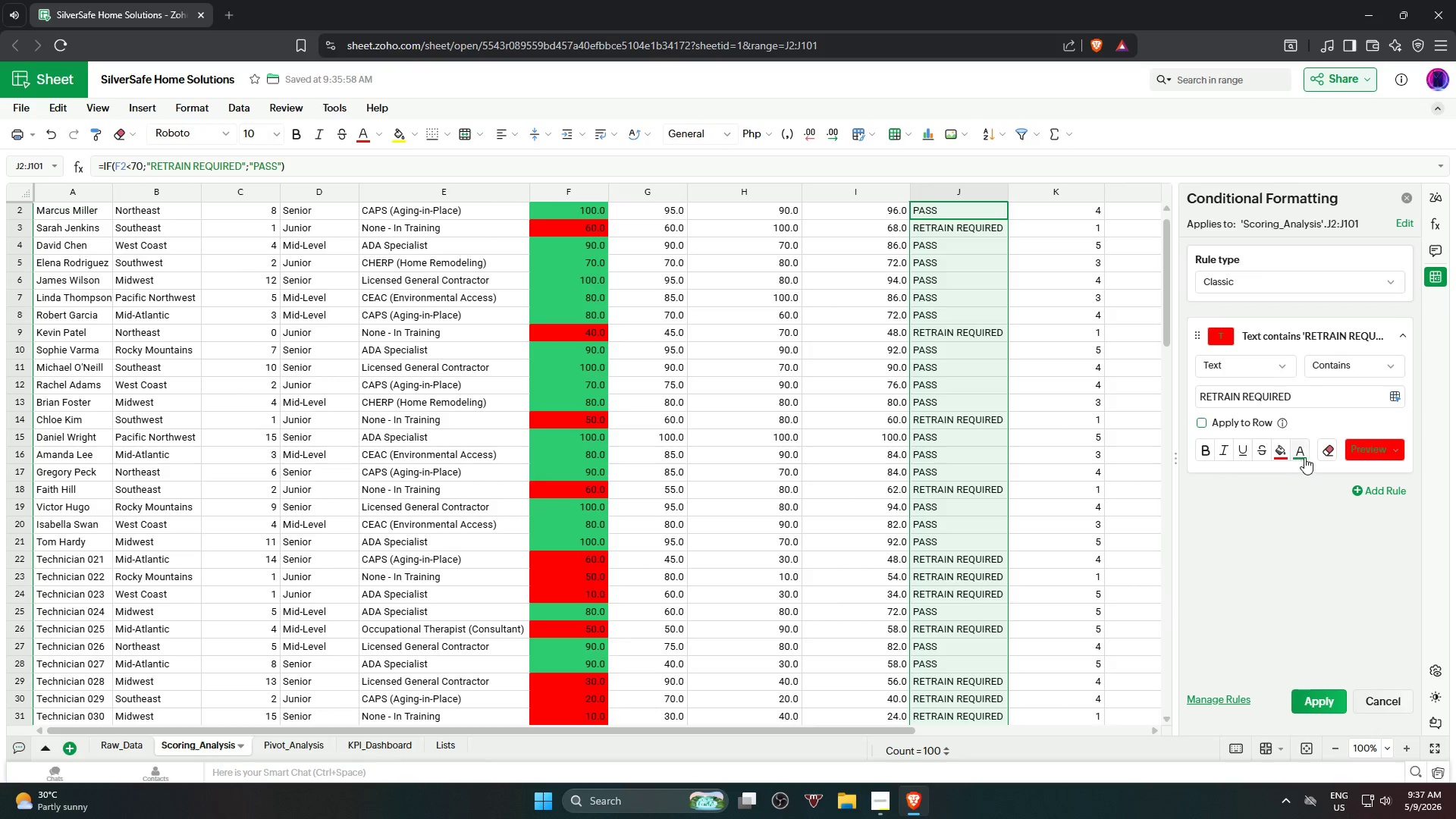 
left_click([1306, 453])
 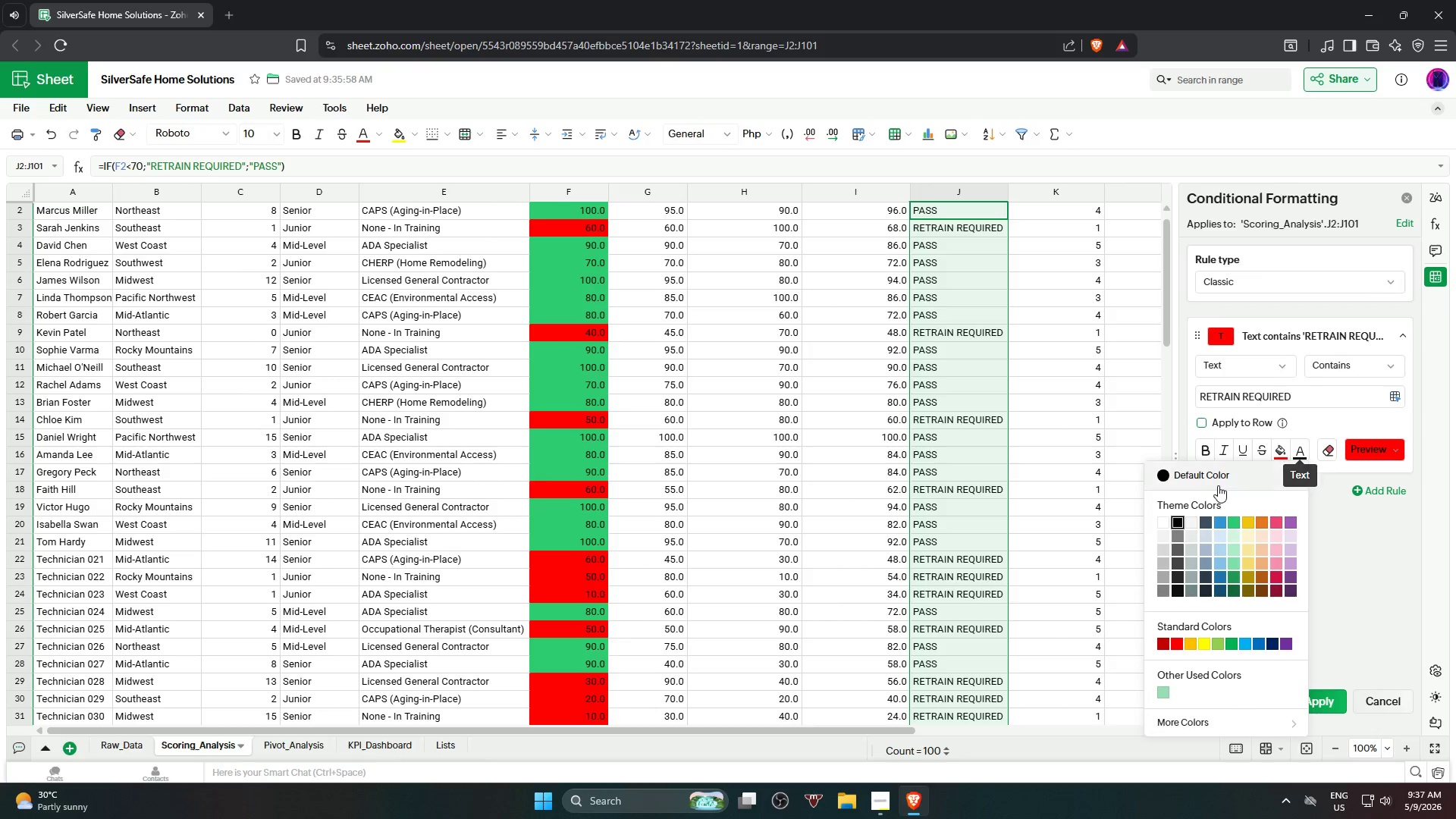 
left_click([1219, 480])
 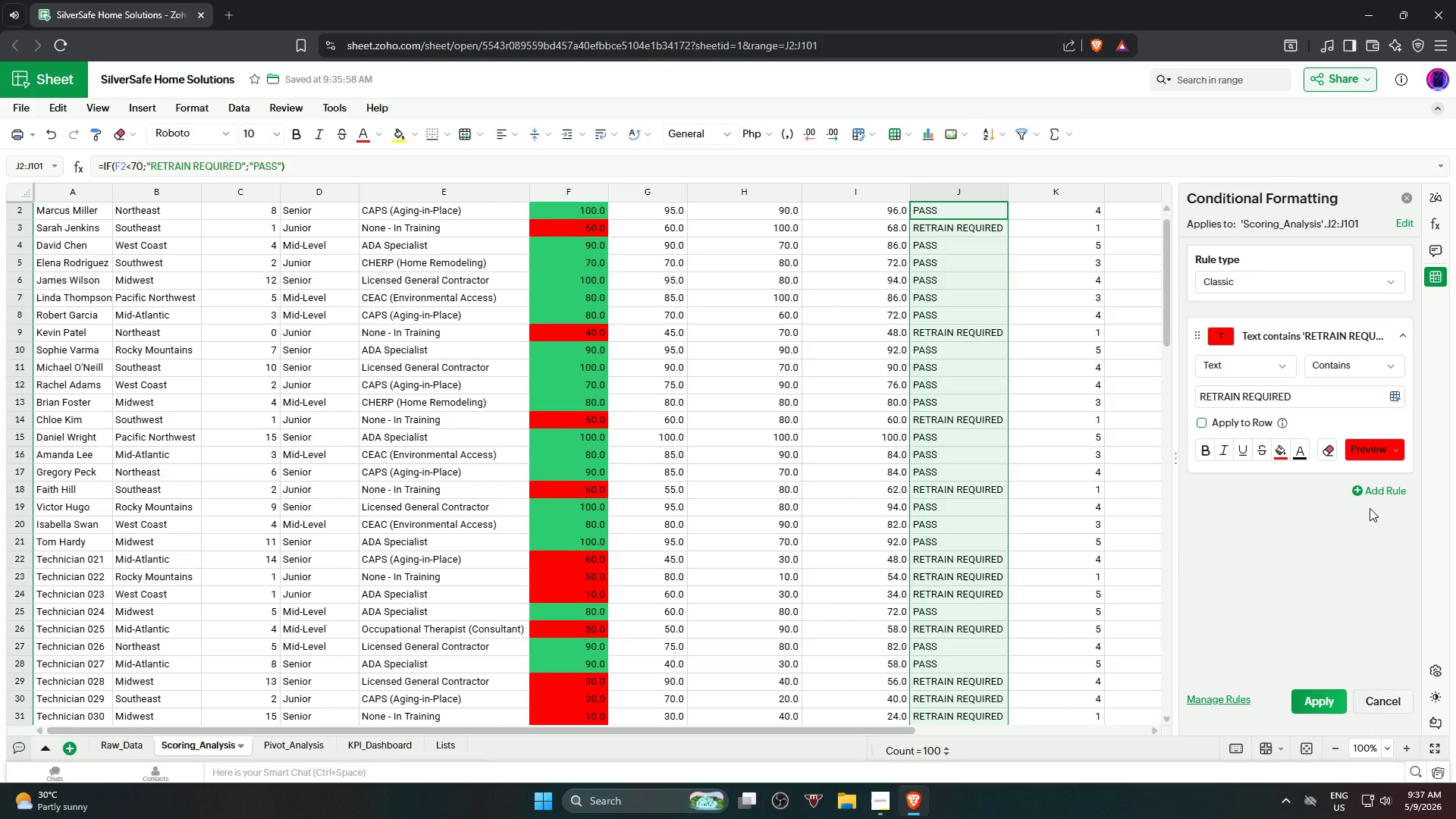 
wait(11.67)
 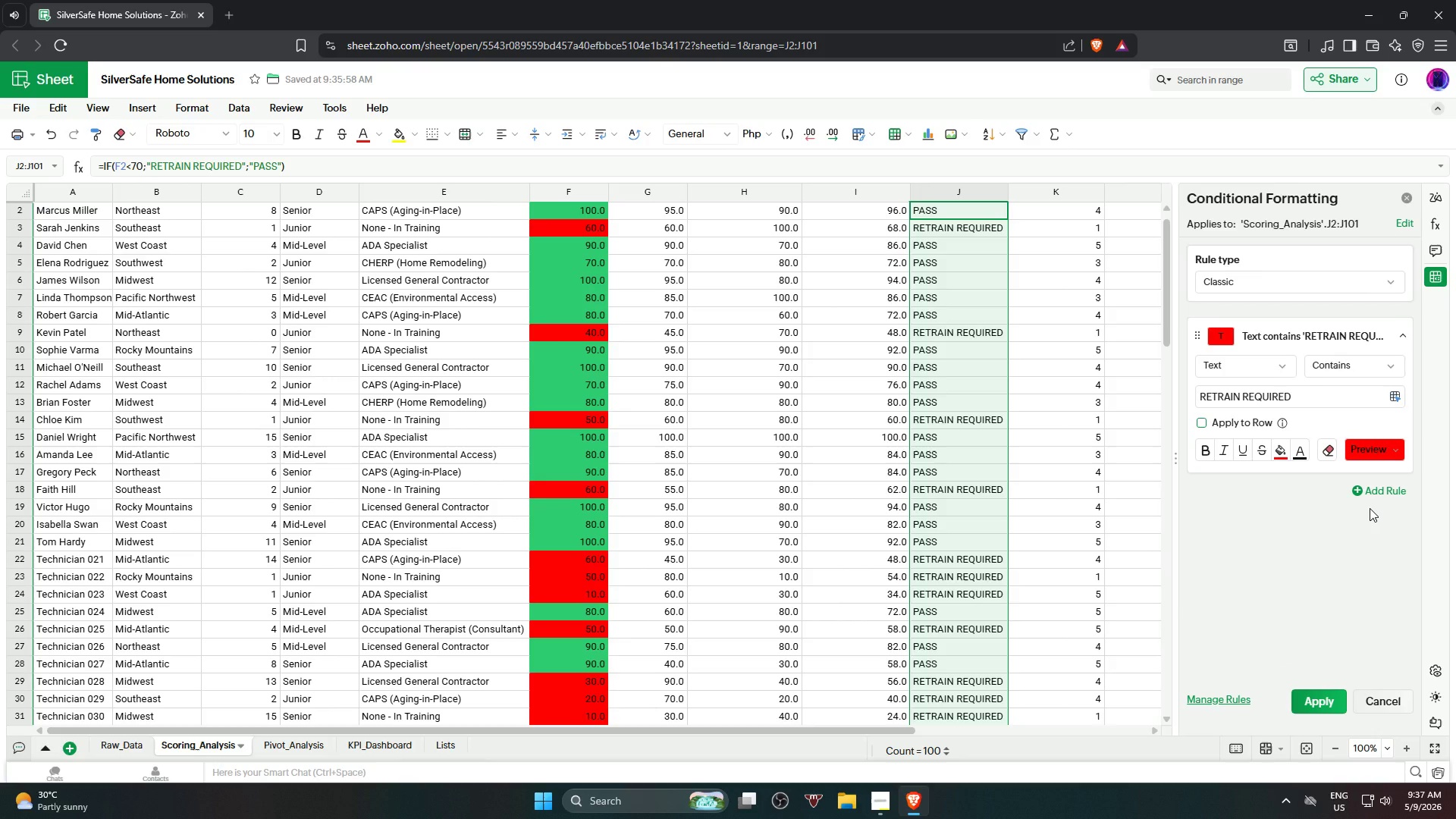 
left_click([1274, 442])
 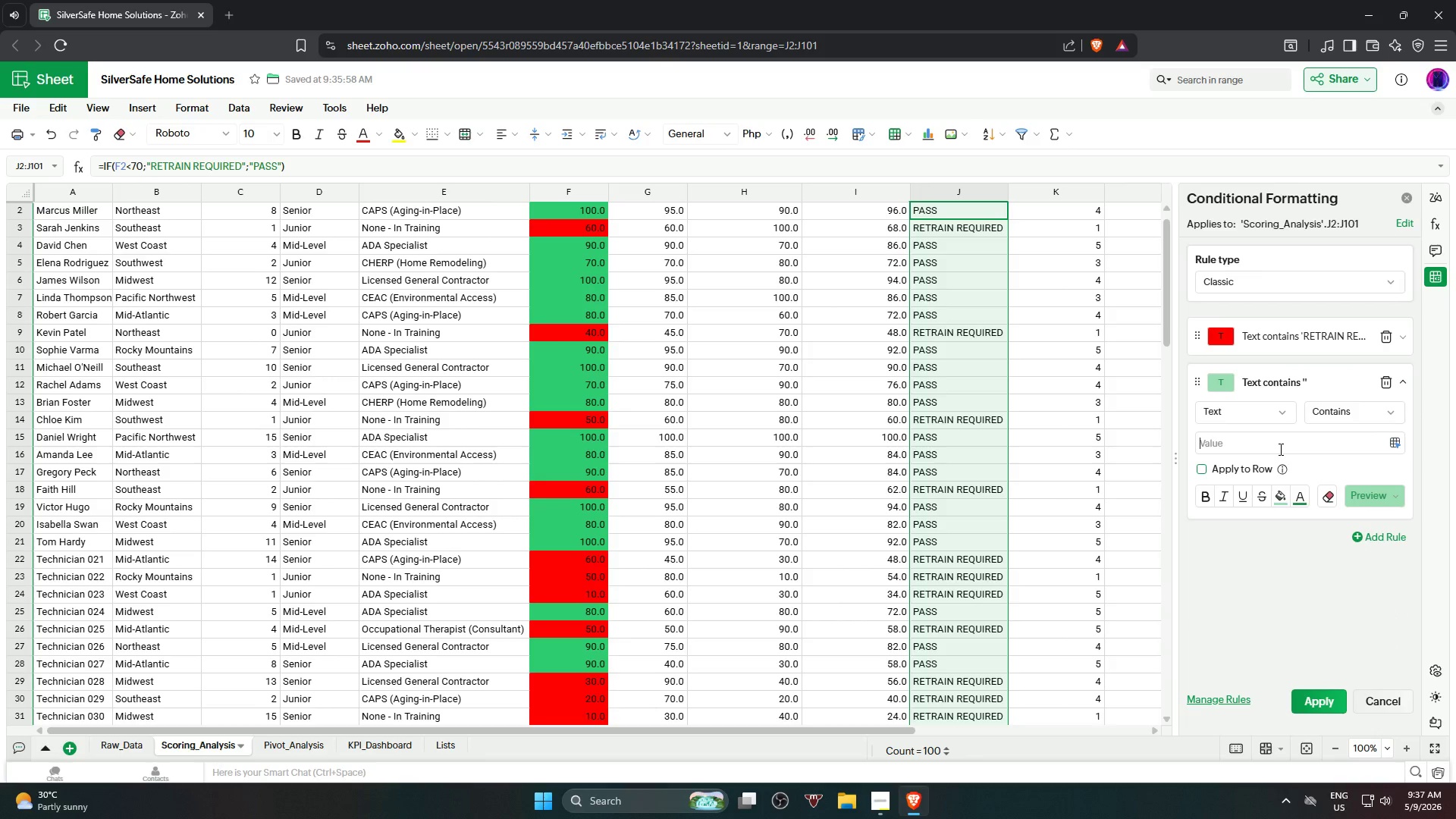 
type(PASS)
 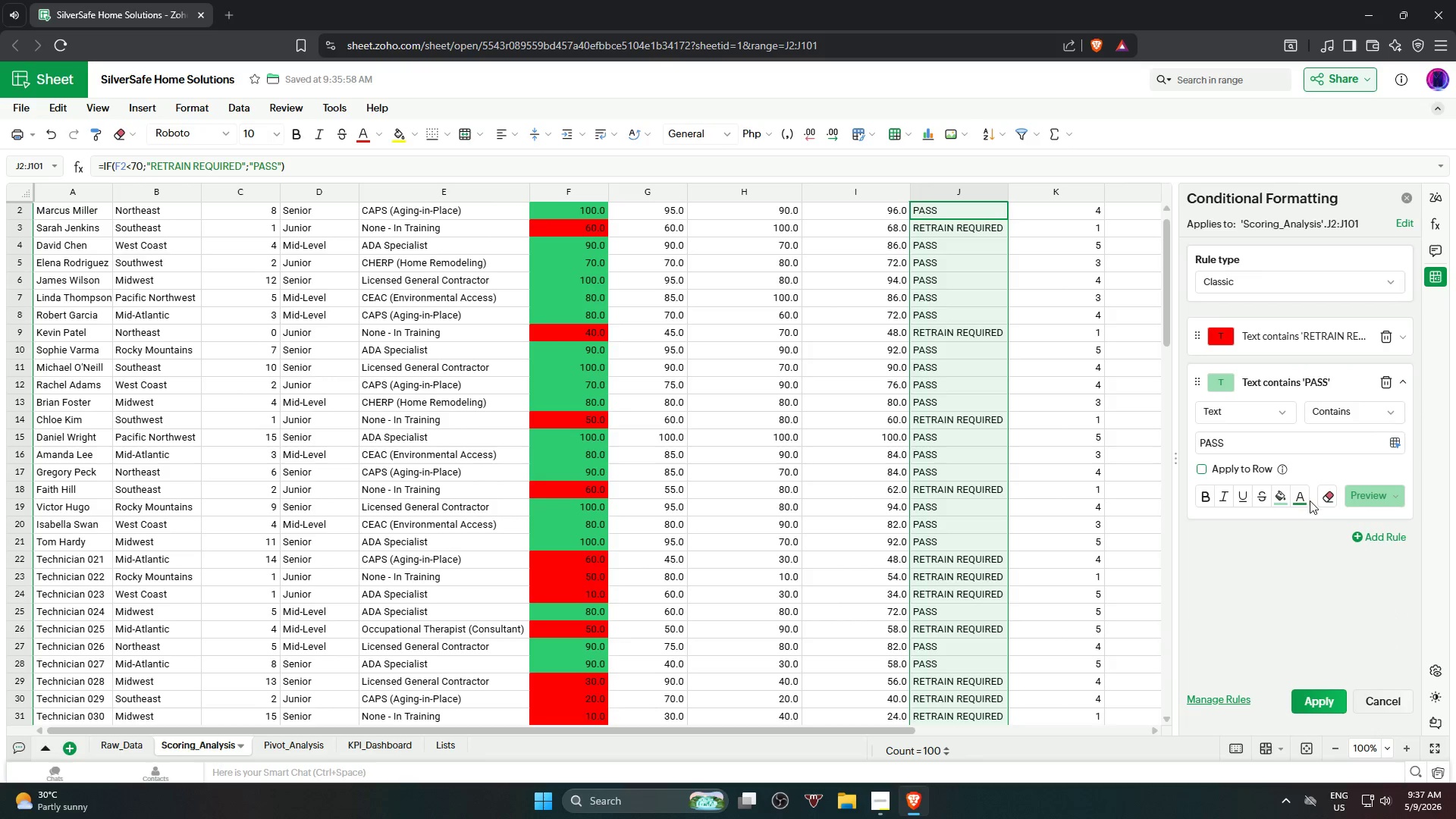 
left_click([1297, 501])
 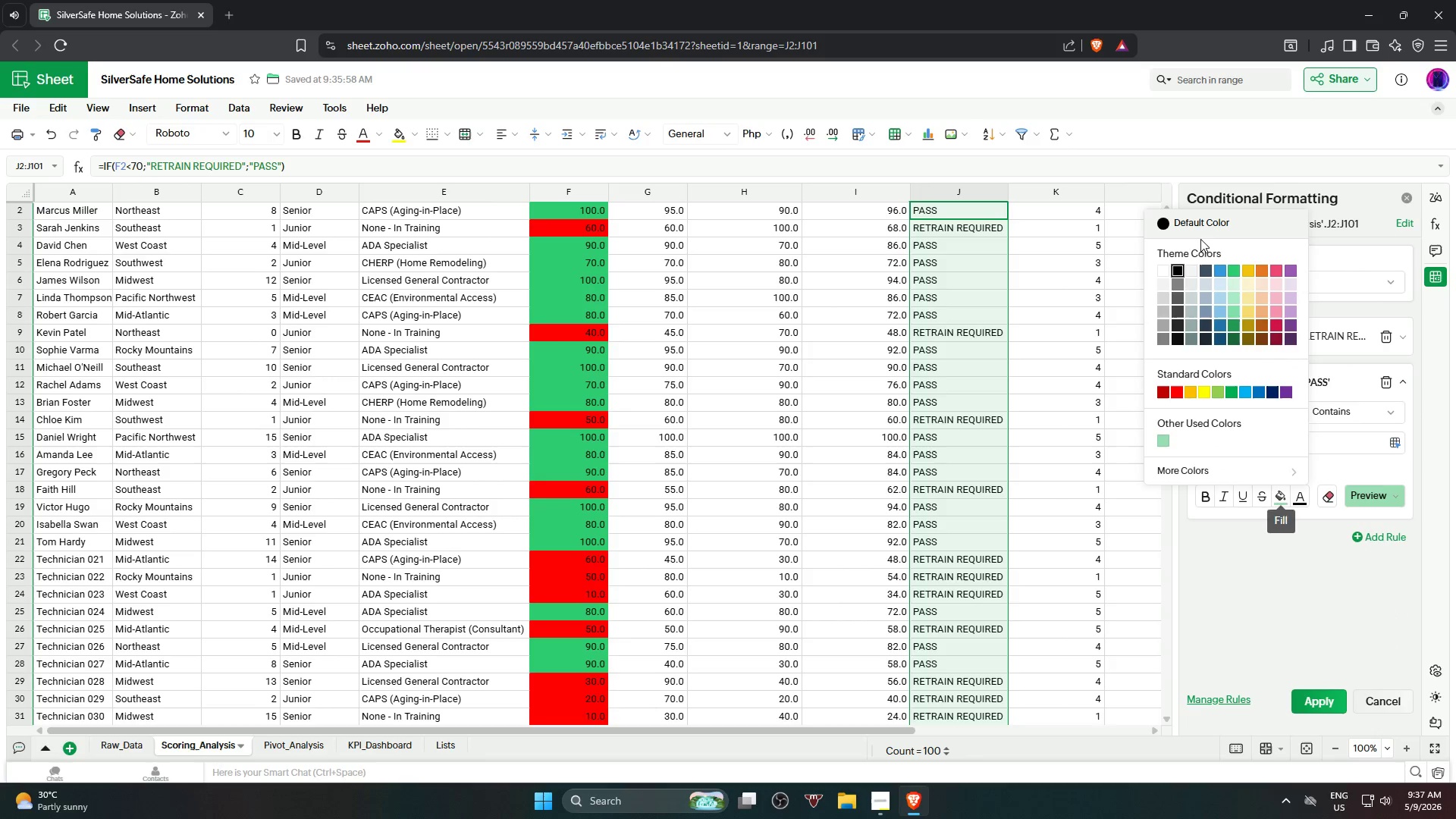 
left_click([1219, 224])
 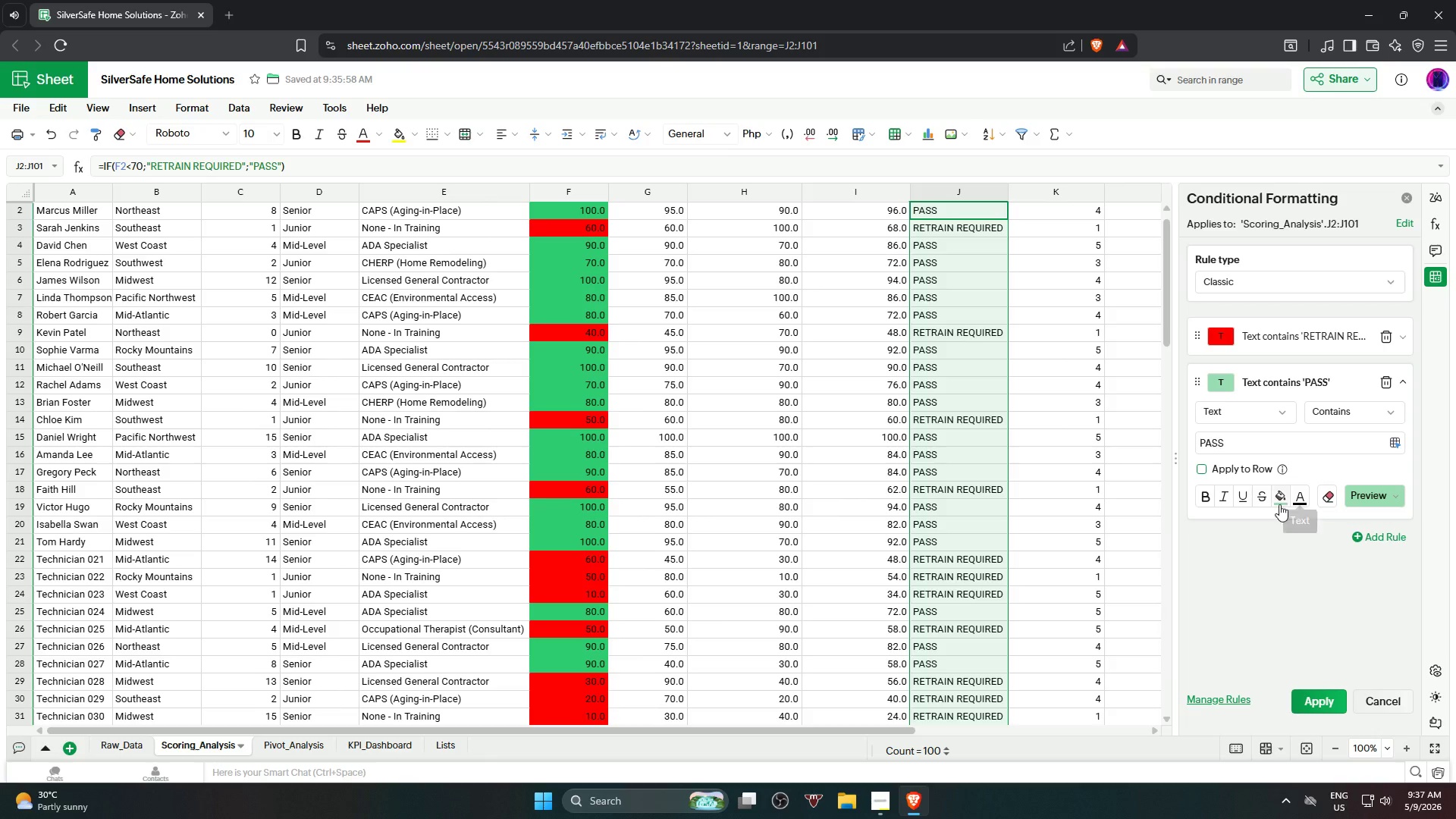 
left_click([1279, 504])
 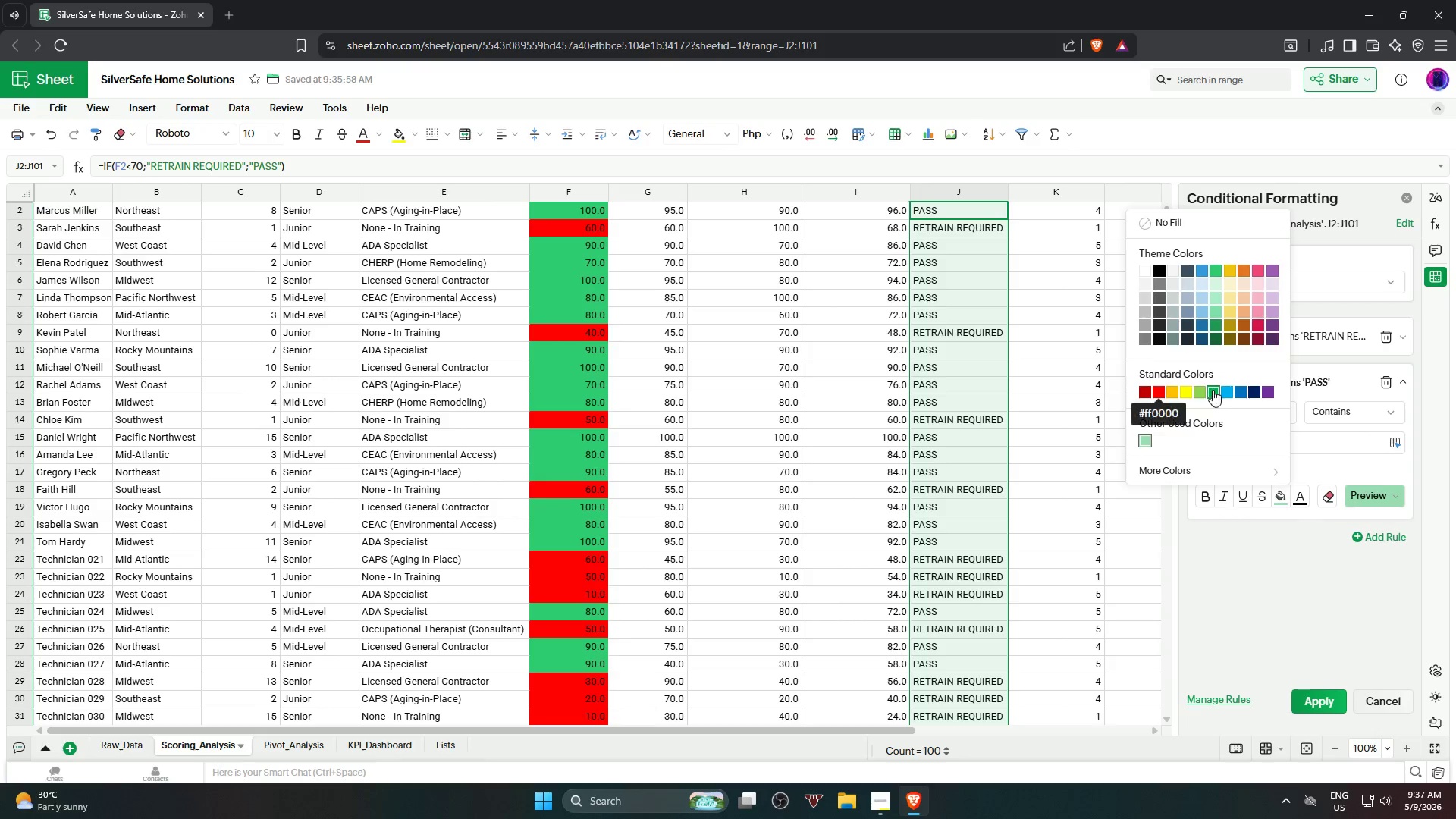 
left_click([1215, 391])
 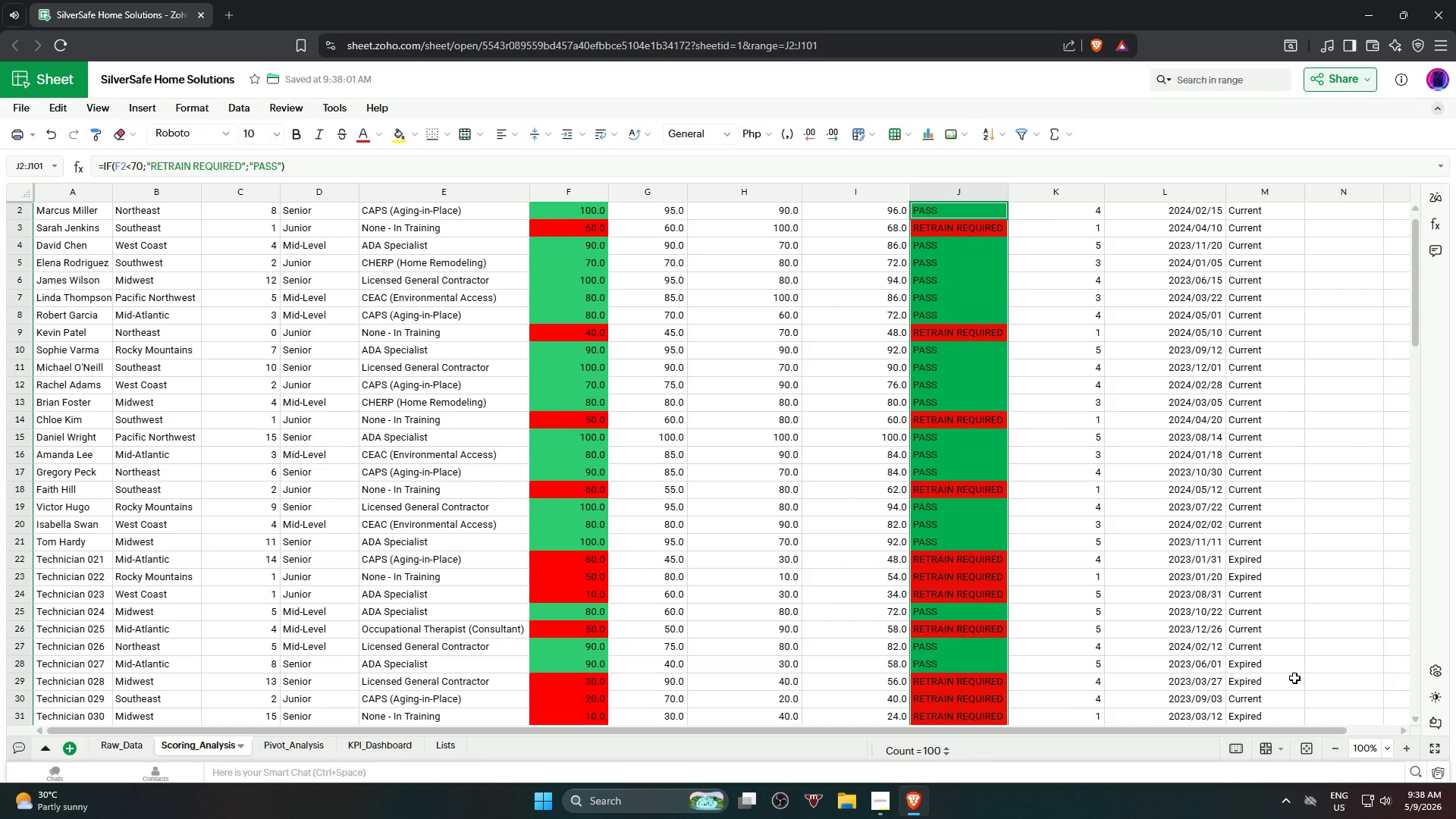 
wait(5.02)
 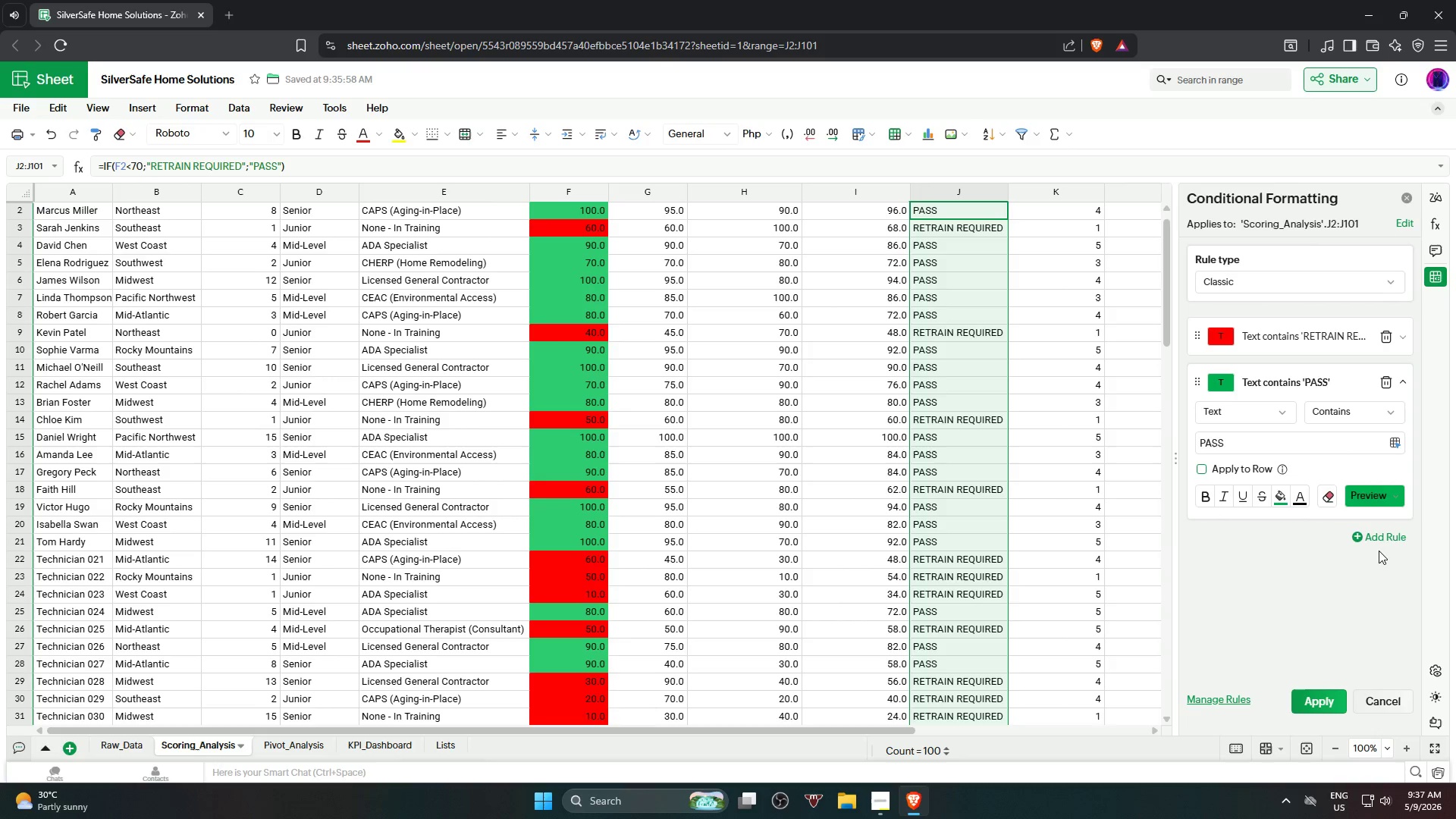 
left_click([1307, 603])
 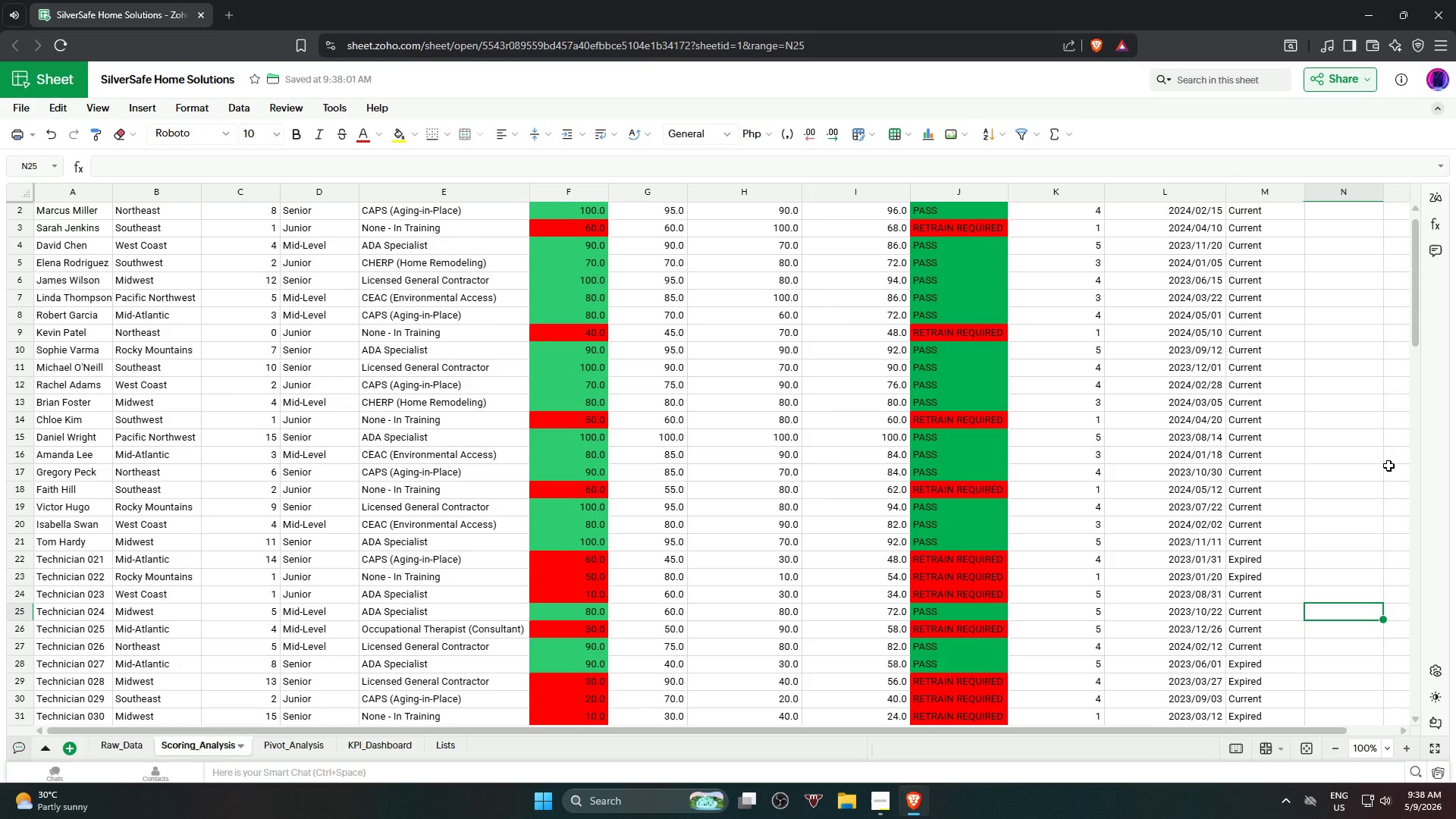 
scroll: coordinate [1392, 457], scroll_direction: up, amount: 6.0
 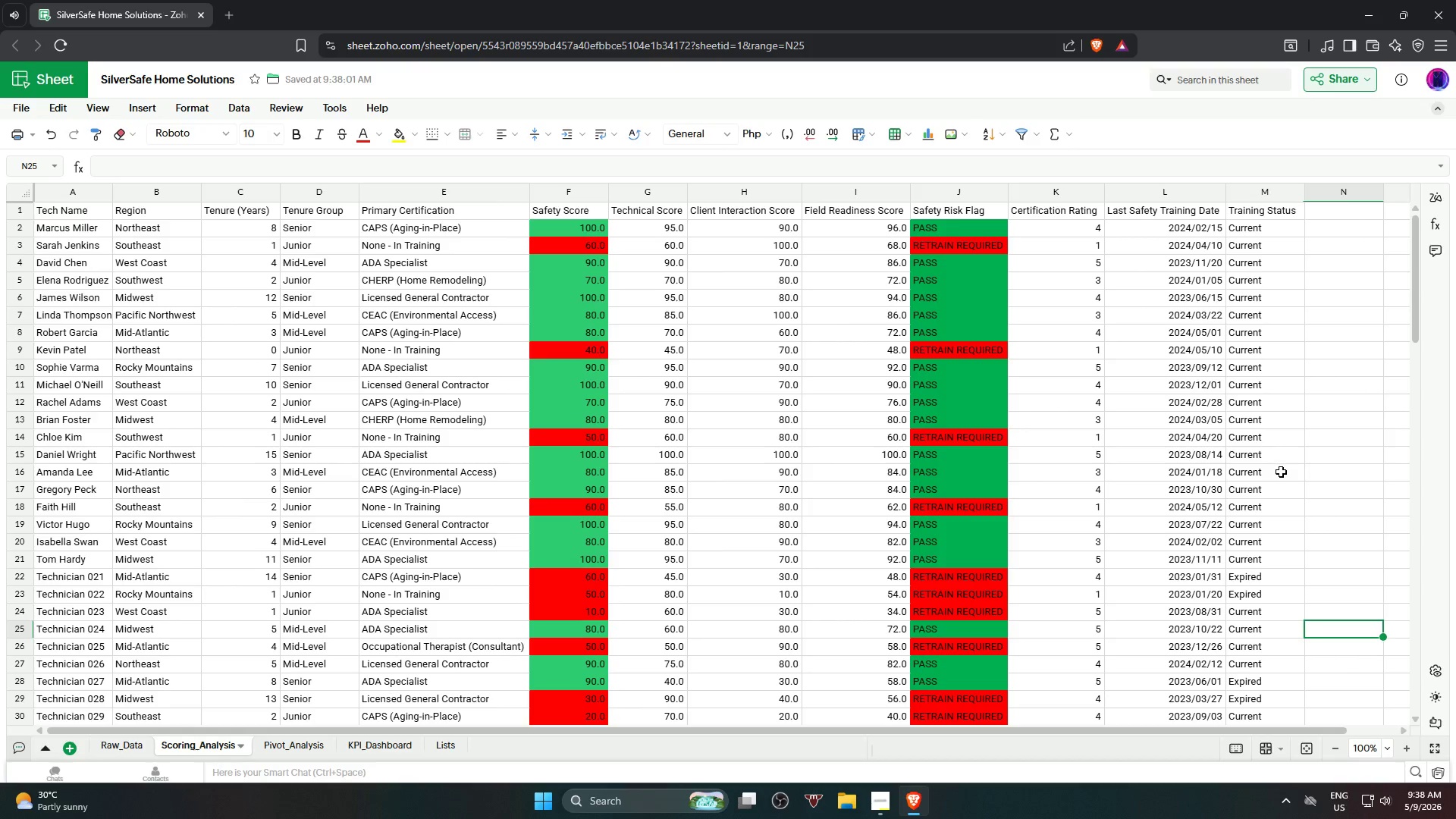 
scroll: coordinate [1206, 495], scroll_direction: down, amount: 6.0
 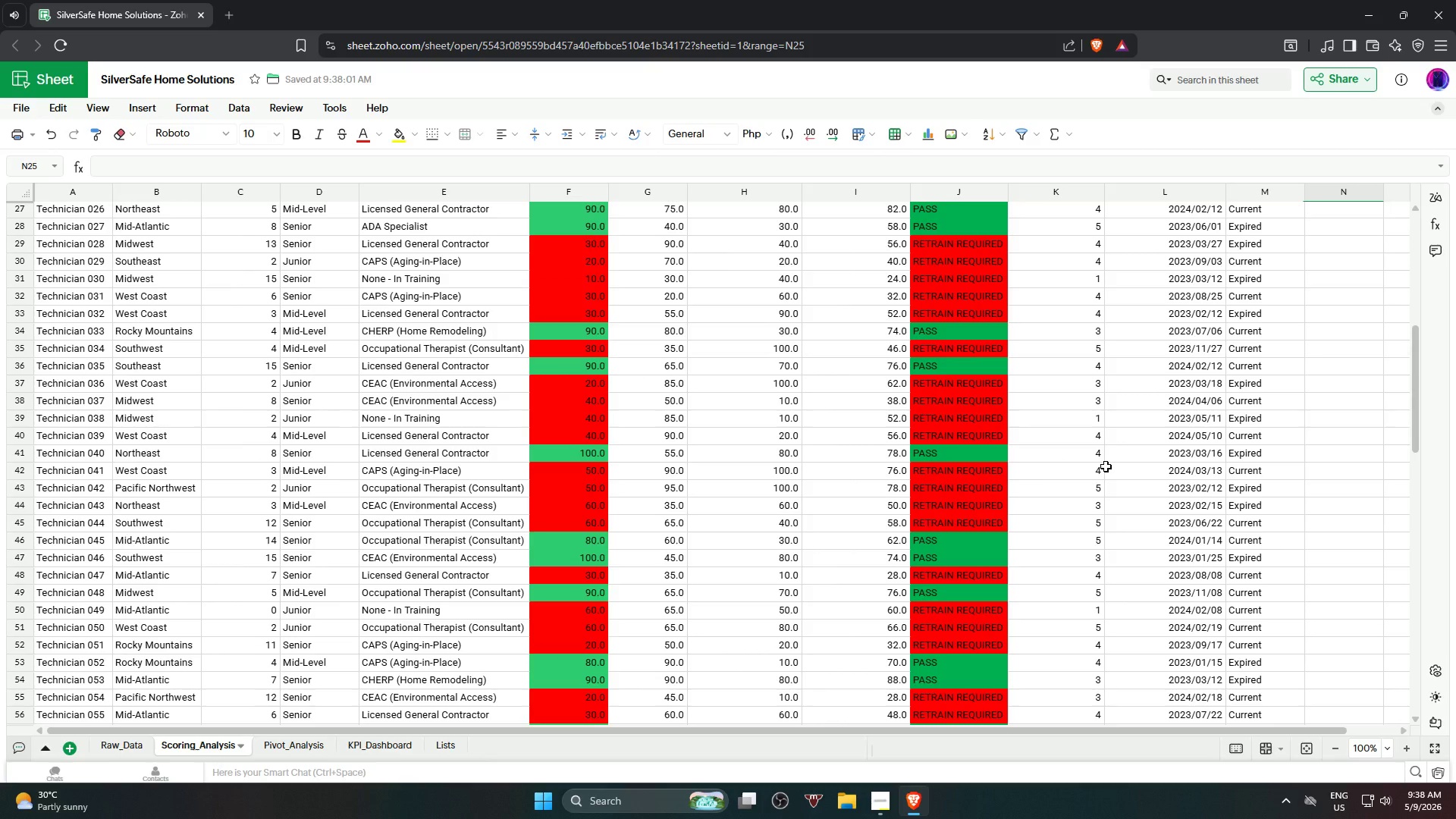 
scroll: coordinate [1106, 466], scroll_direction: up, amount: 7.0
 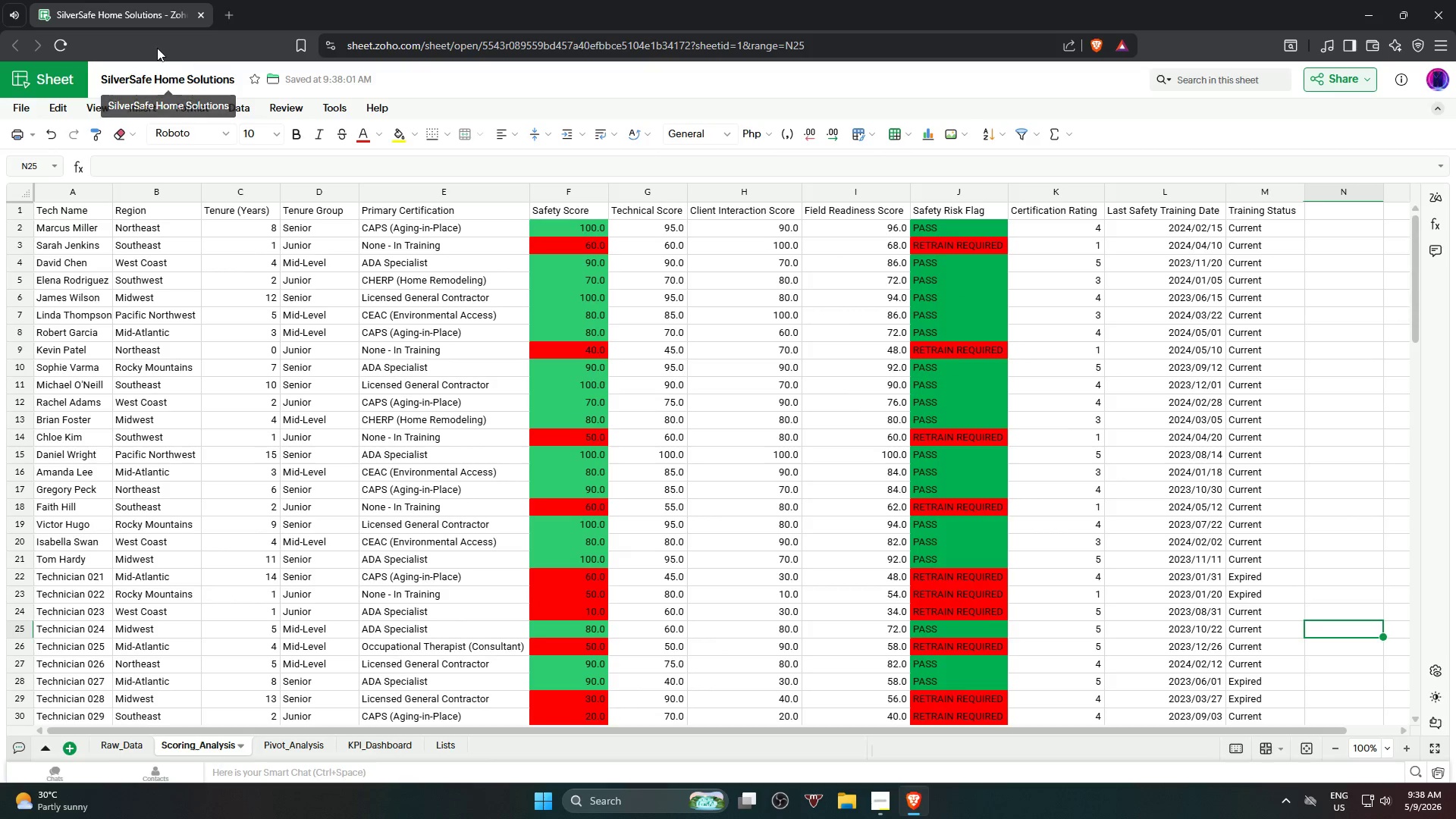 
wait(9.24)
 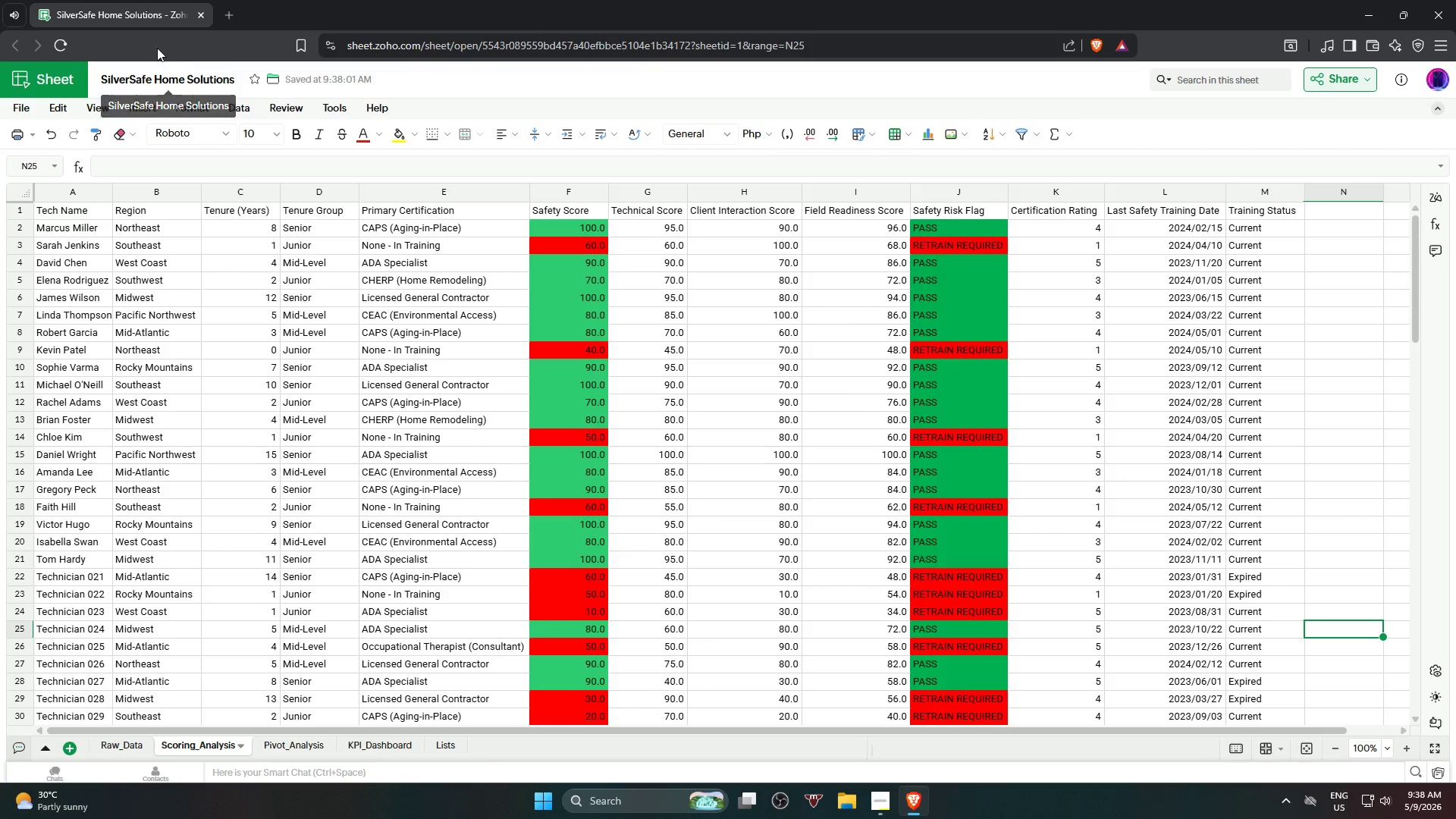 
left_click([198, 111])
 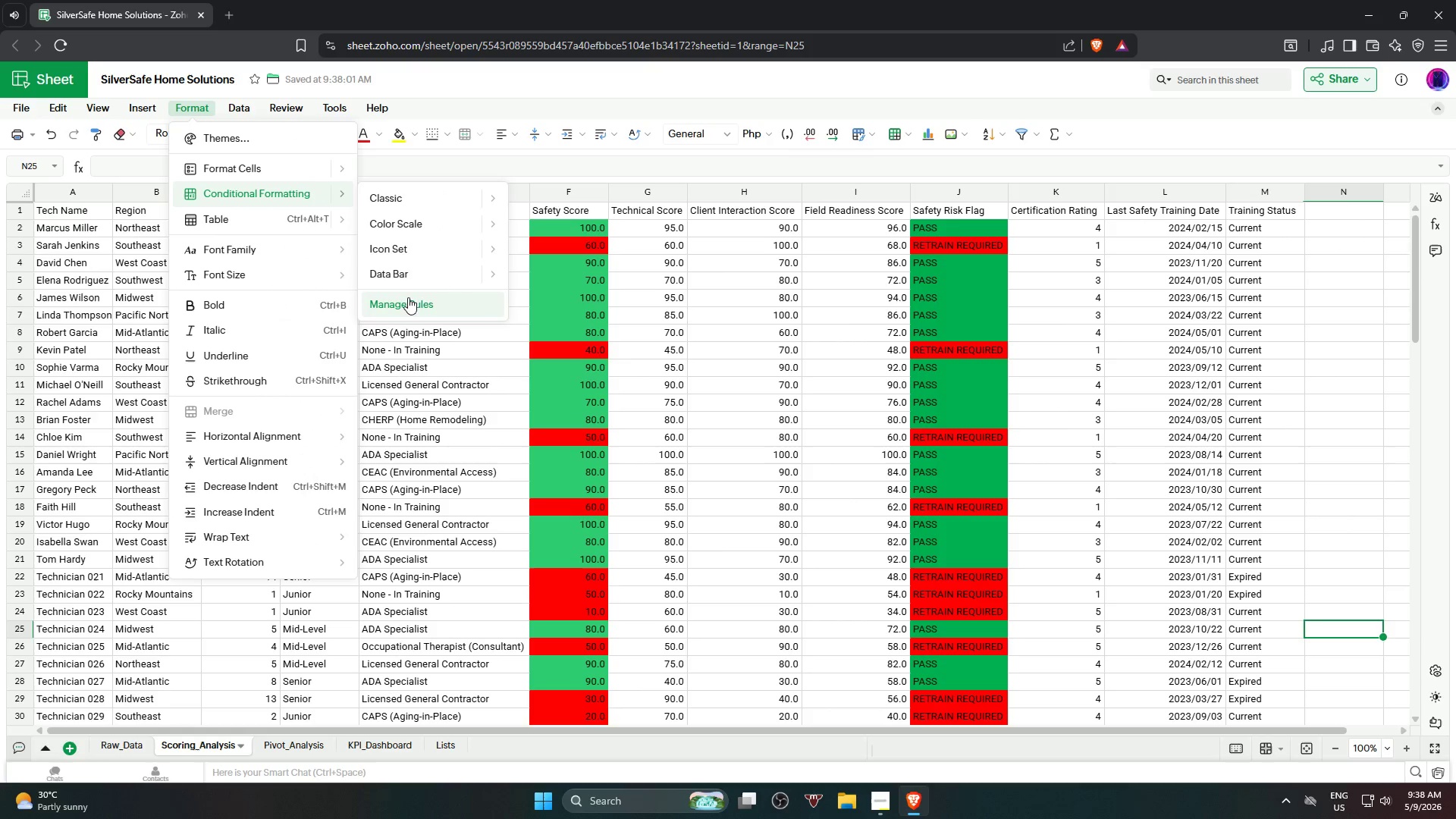 
left_click([400, 308])
 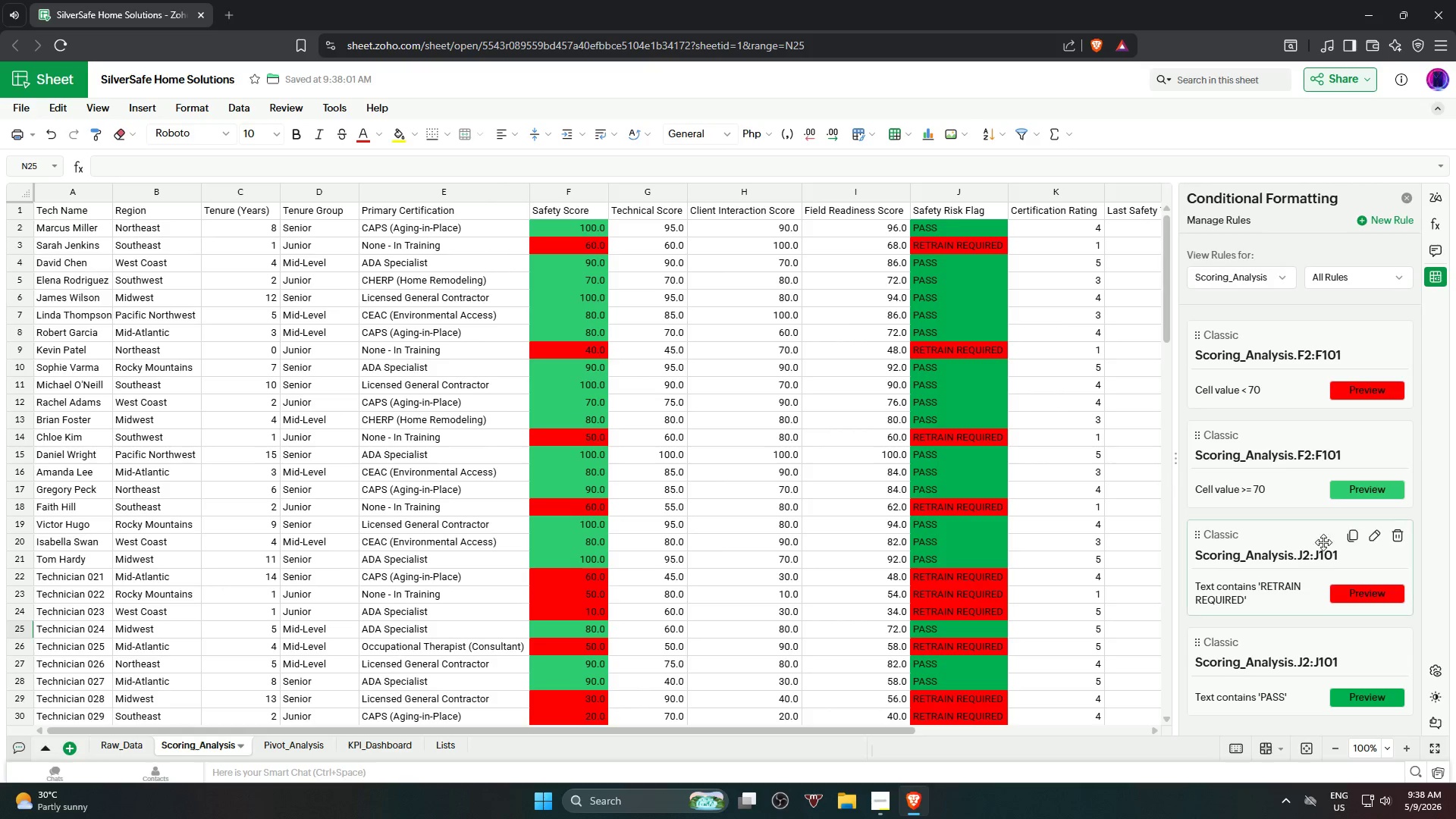 
scroll: coordinate [1336, 541], scroll_direction: down, amount: 4.0
 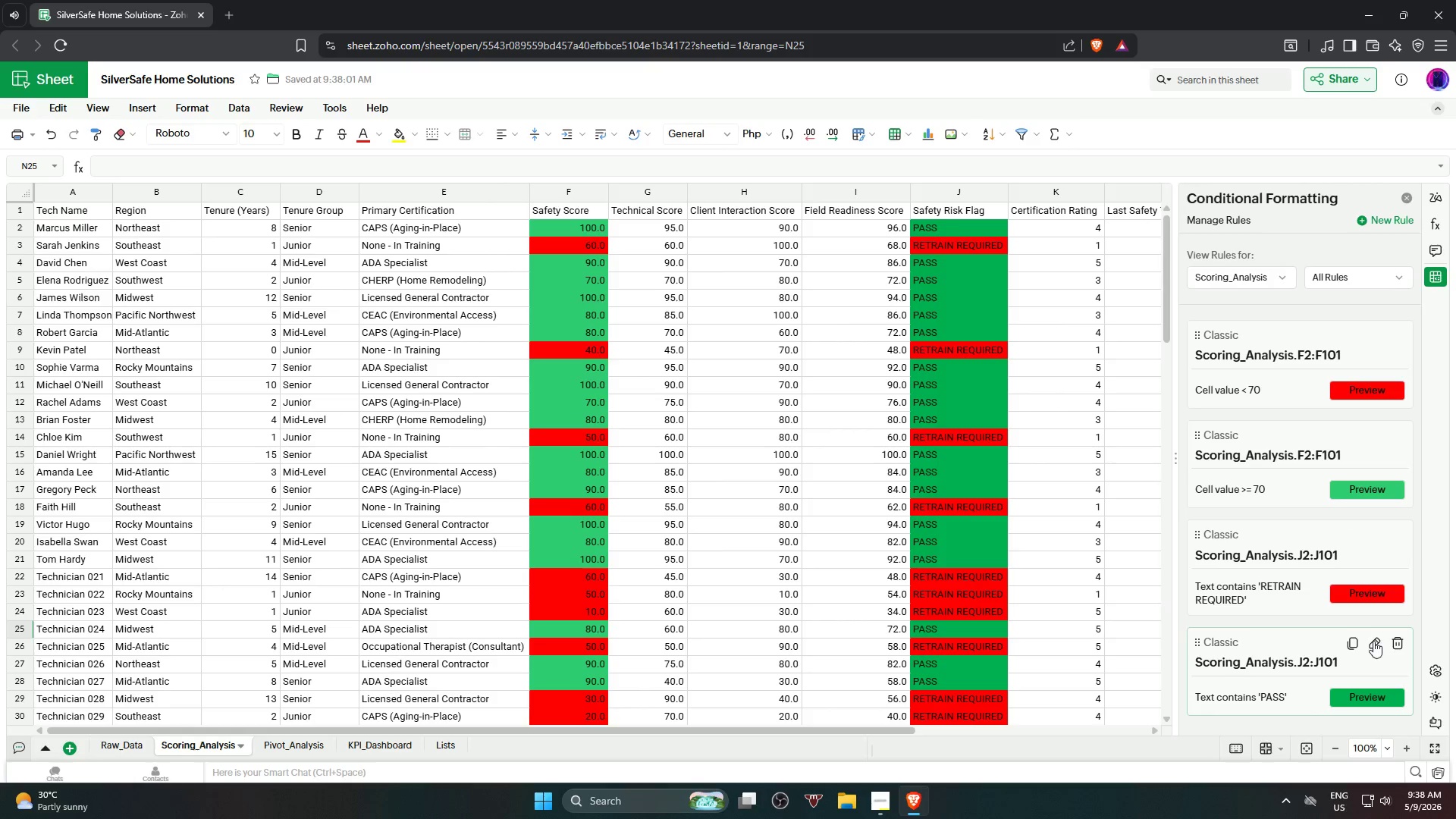 
left_click([1377, 641])
 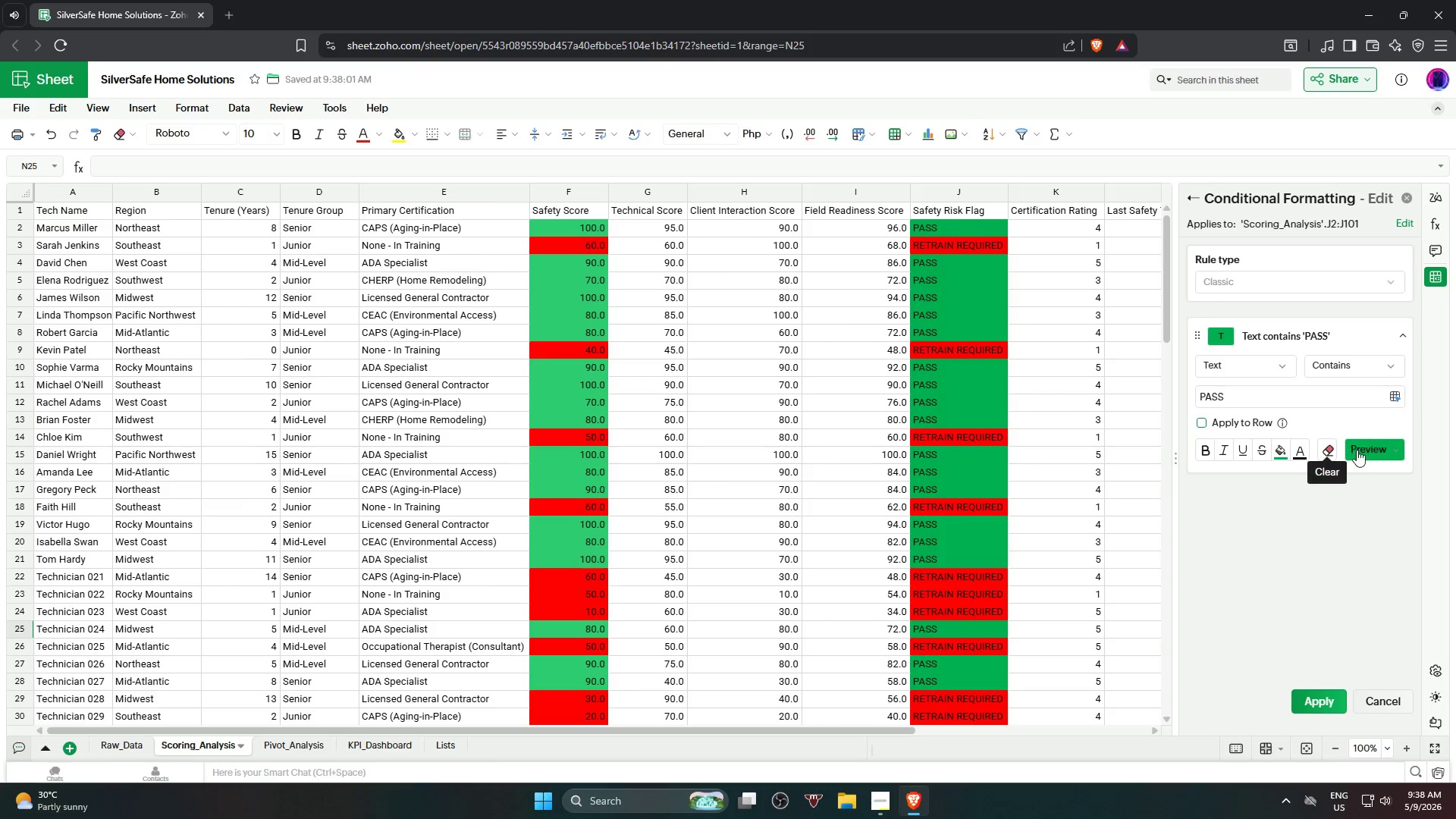 
left_click([1284, 457])
 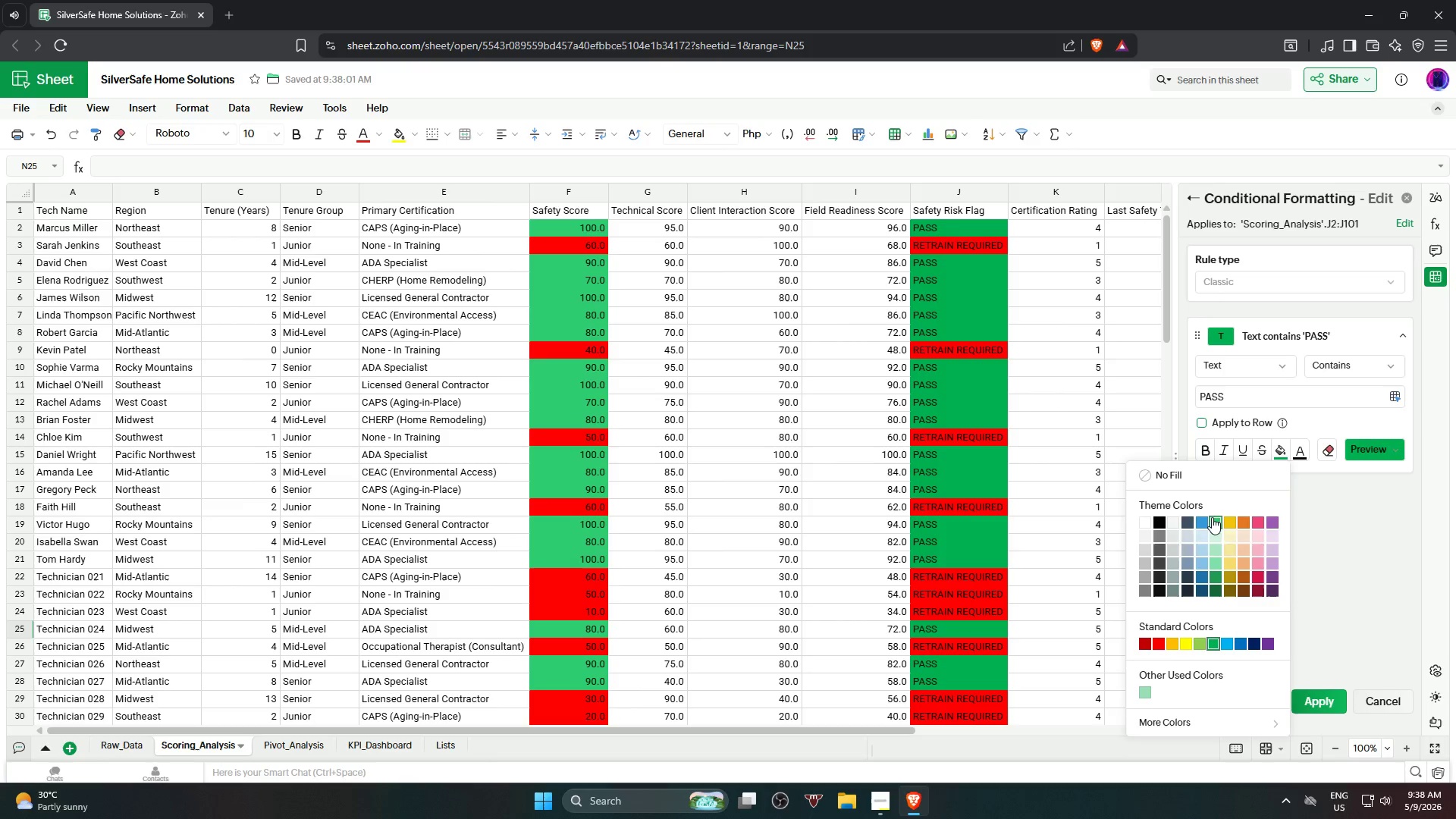 
left_click([1213, 518])
 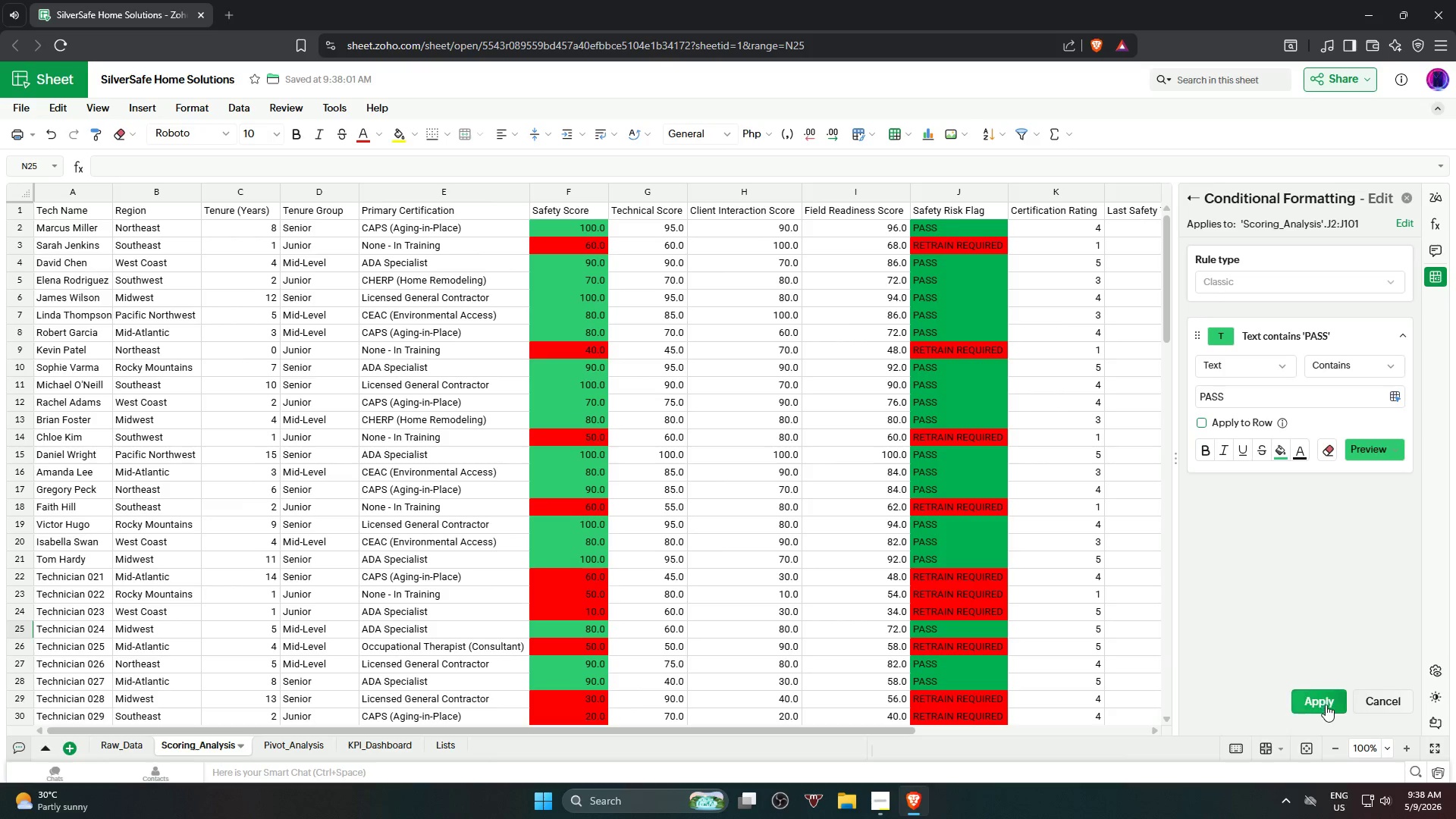 
left_click([1324, 702])
 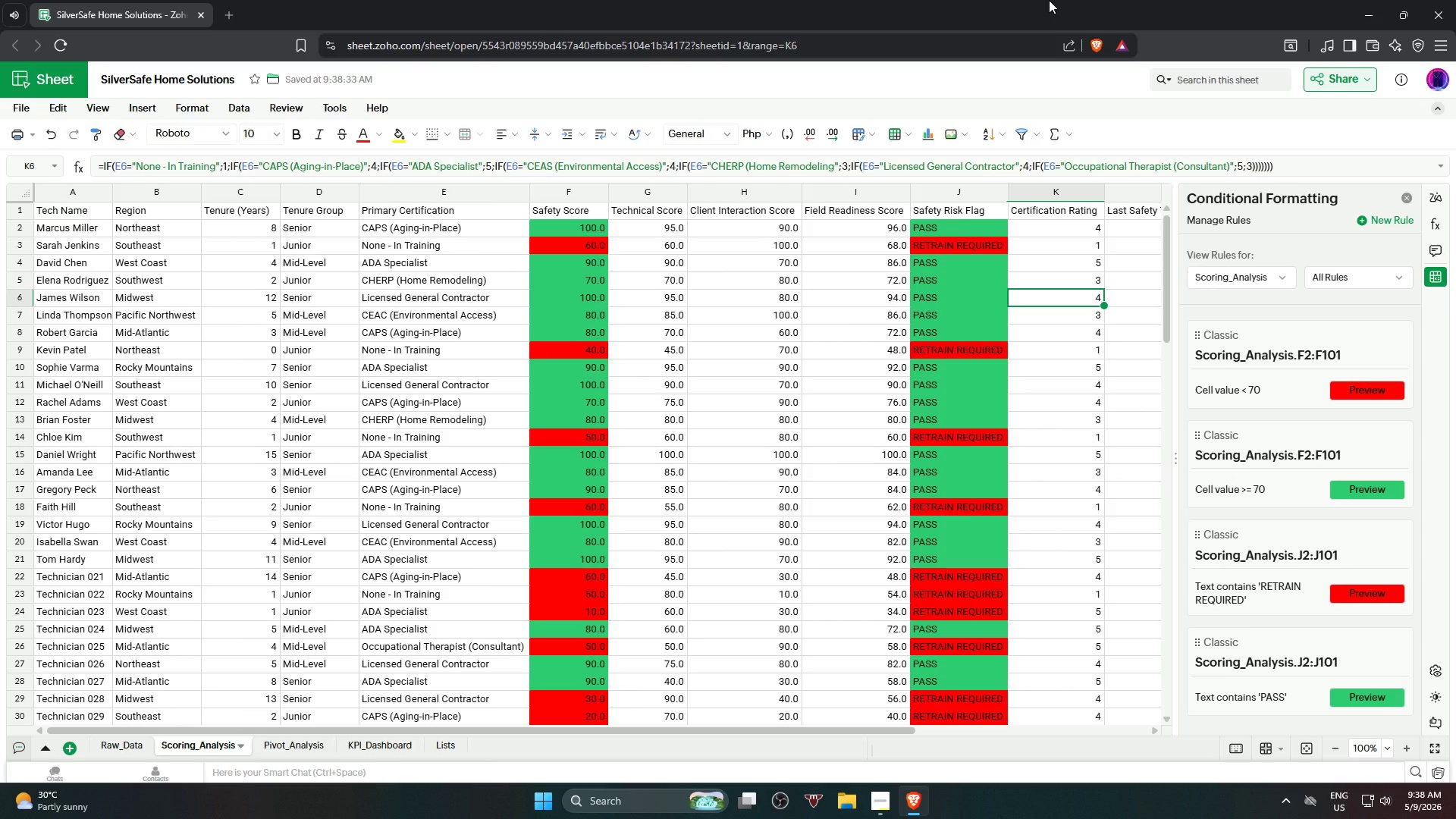 
wait(15.11)
 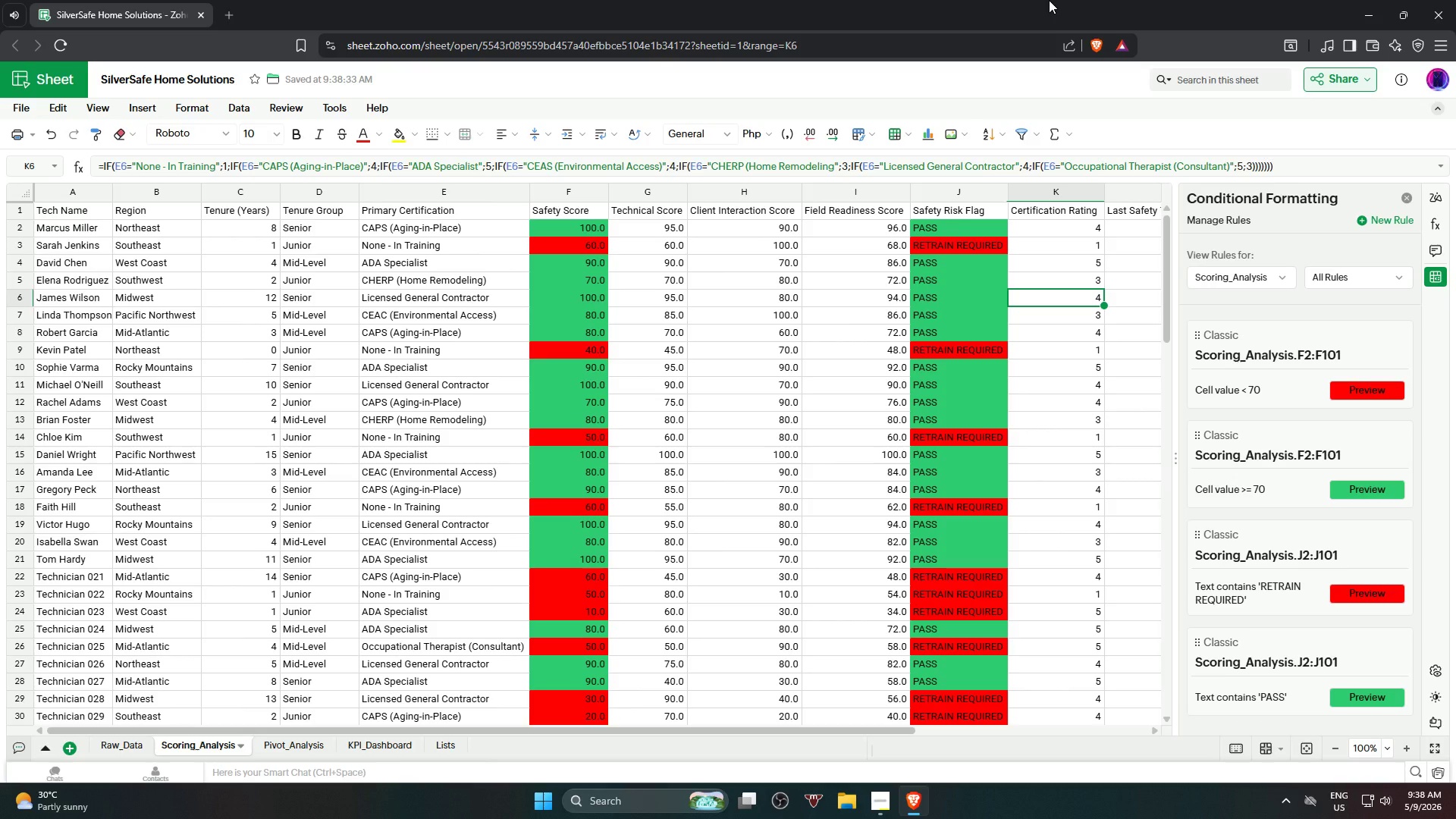 
left_click([1404, 193])
 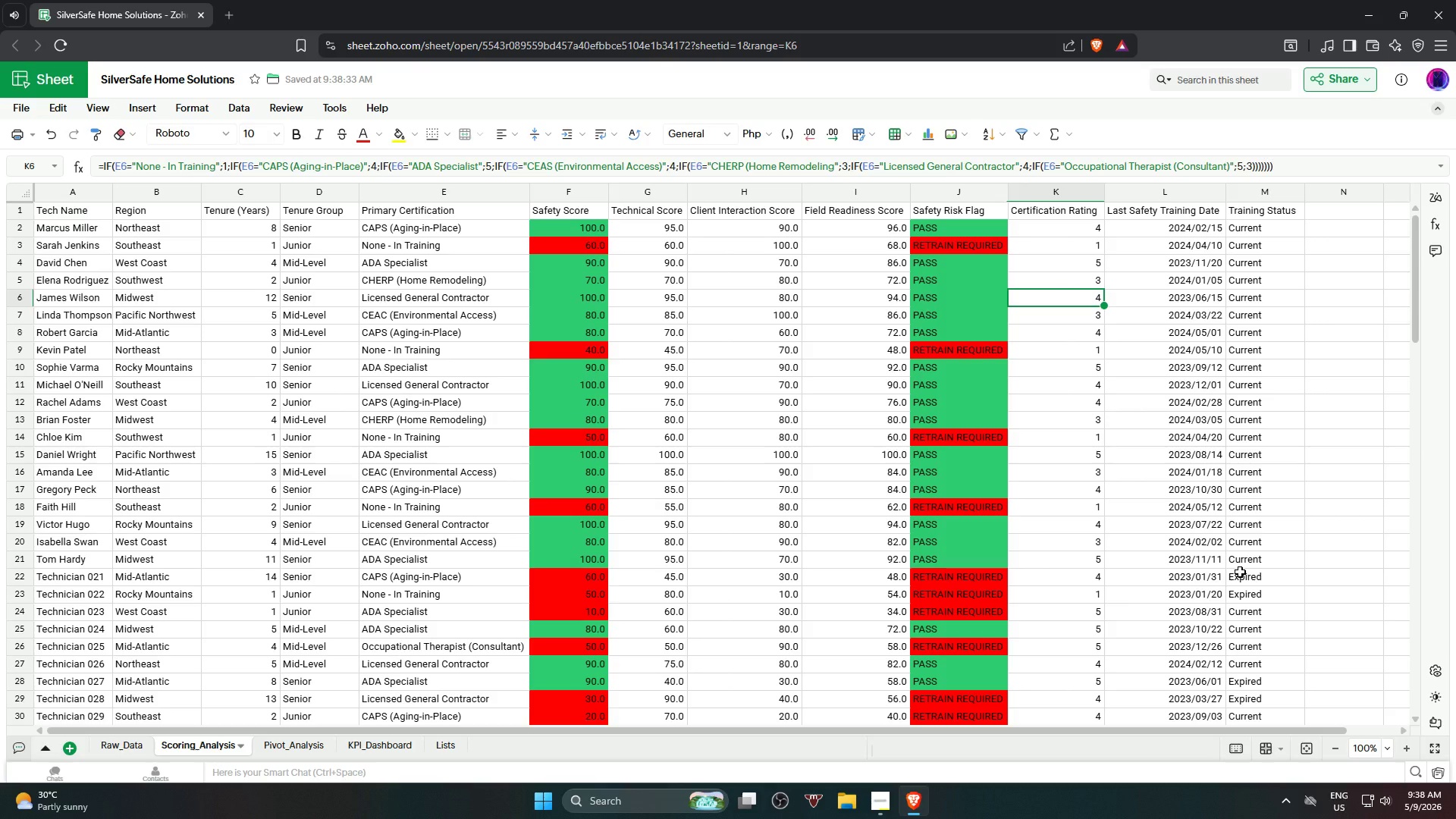 
wait(16.38)
 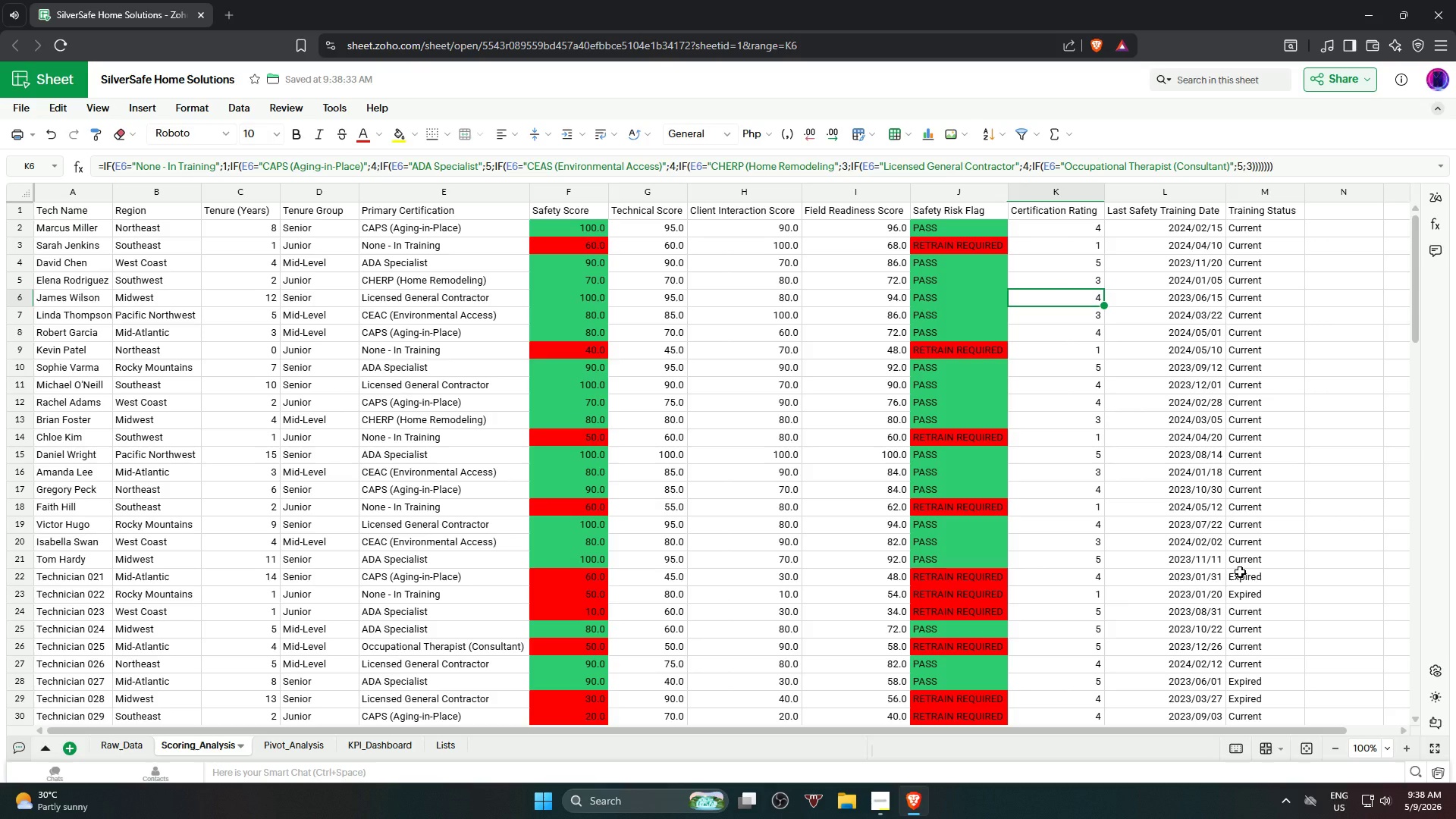 
left_click([1272, 231])
 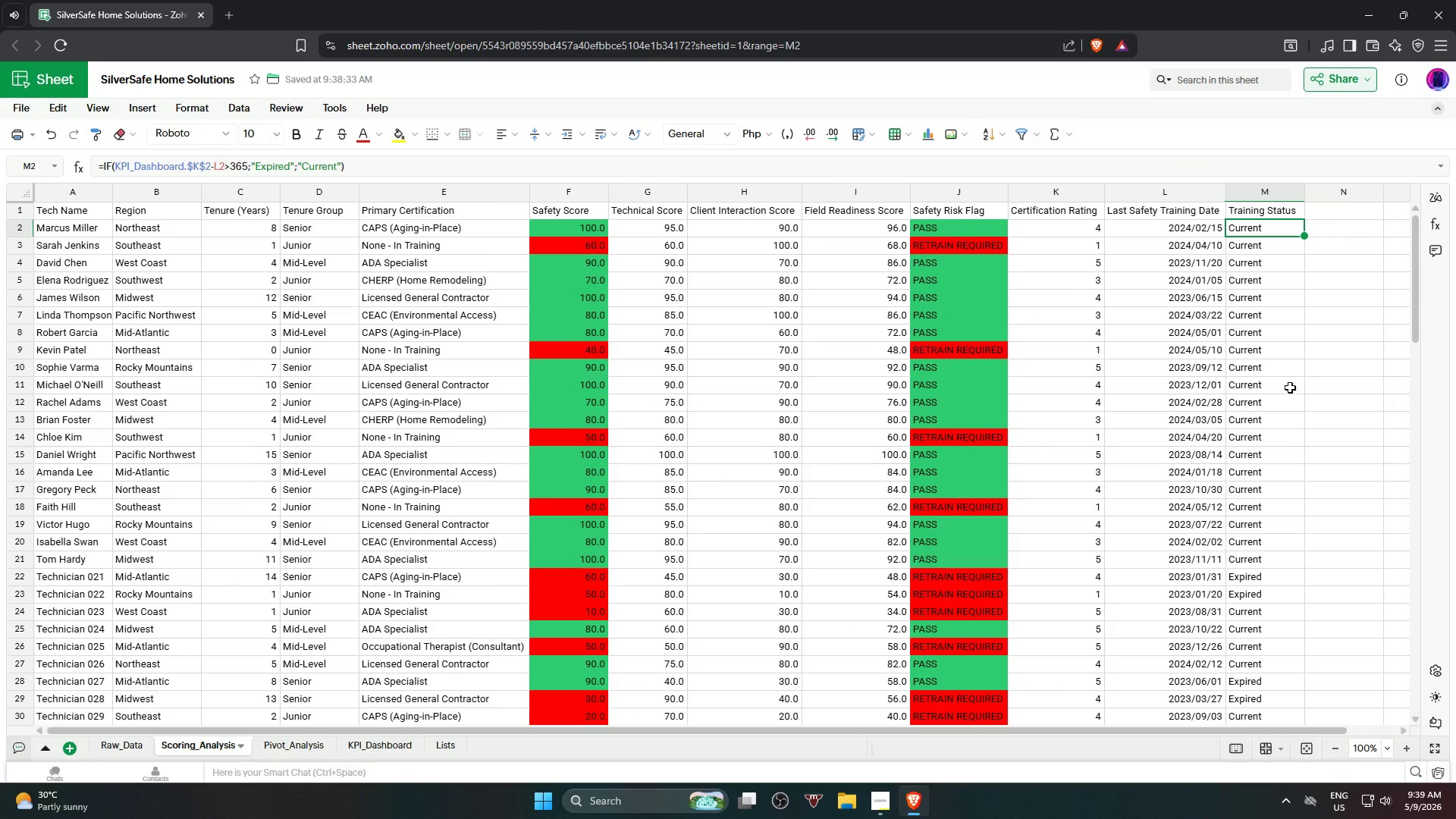 
hold_key(key=ShiftLeft, duration=0.84)
 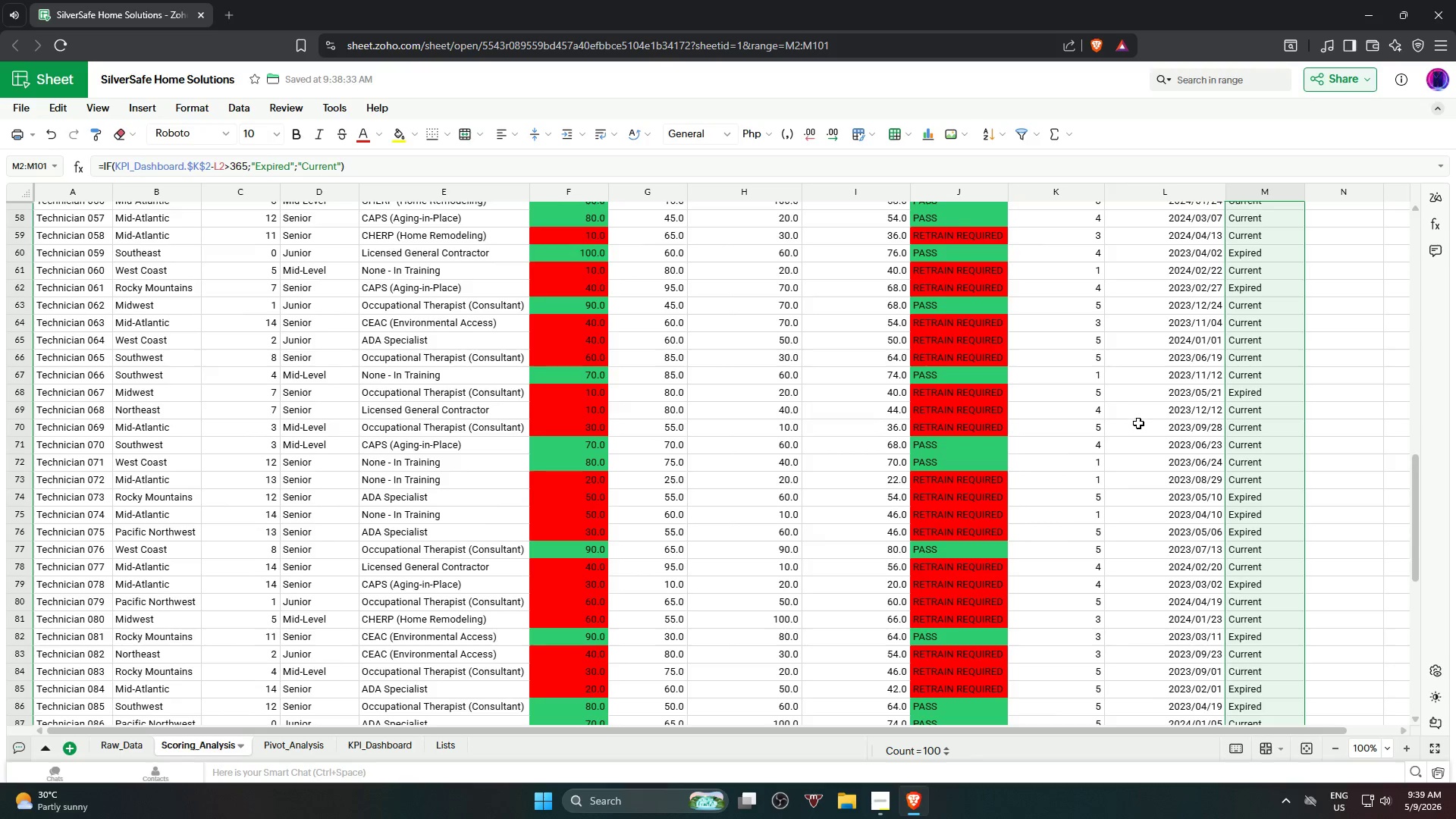 
scroll: coordinate [1242, 595], scroll_direction: down, amount: 20.0
 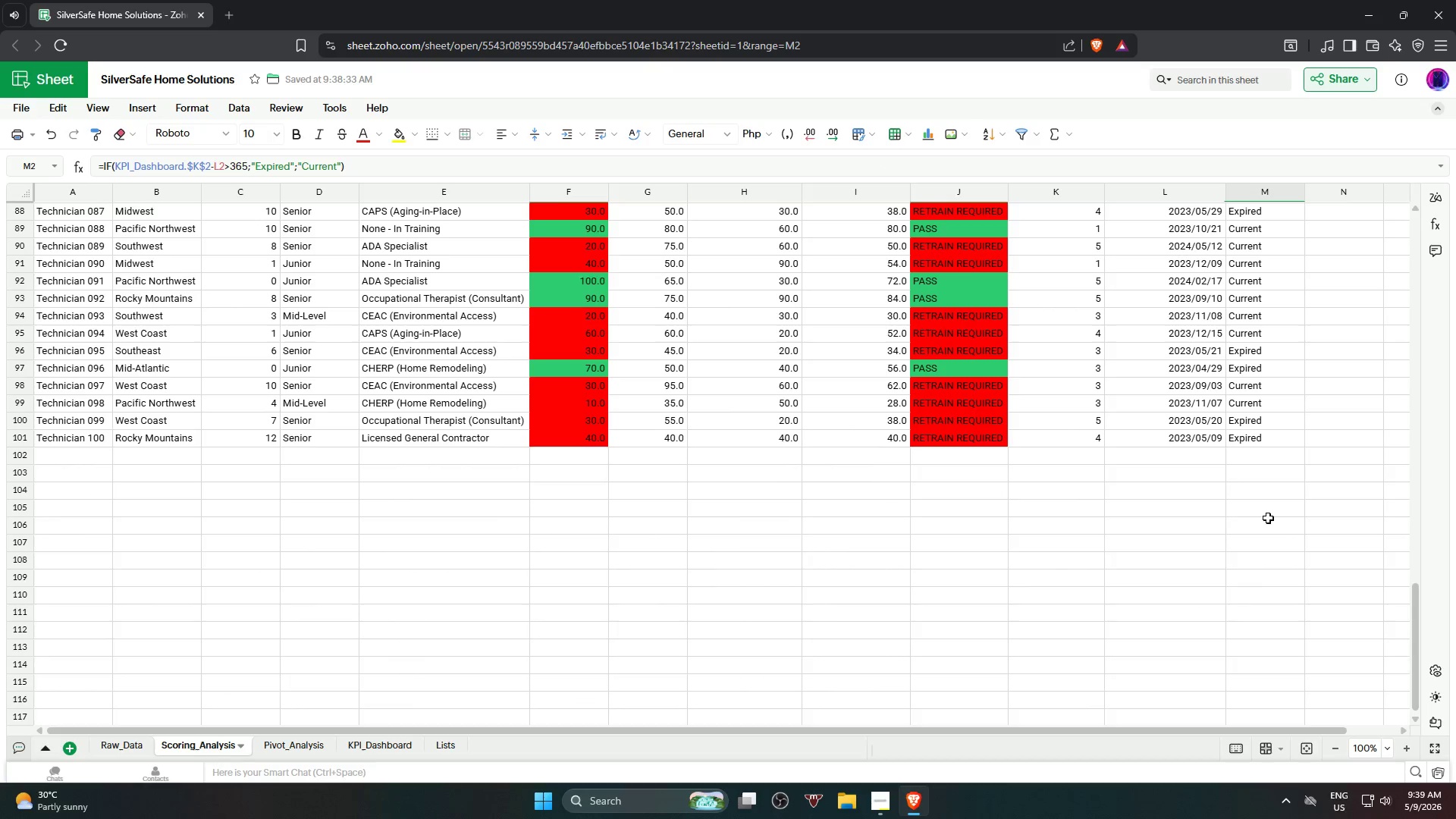 
left_click([1264, 438])
 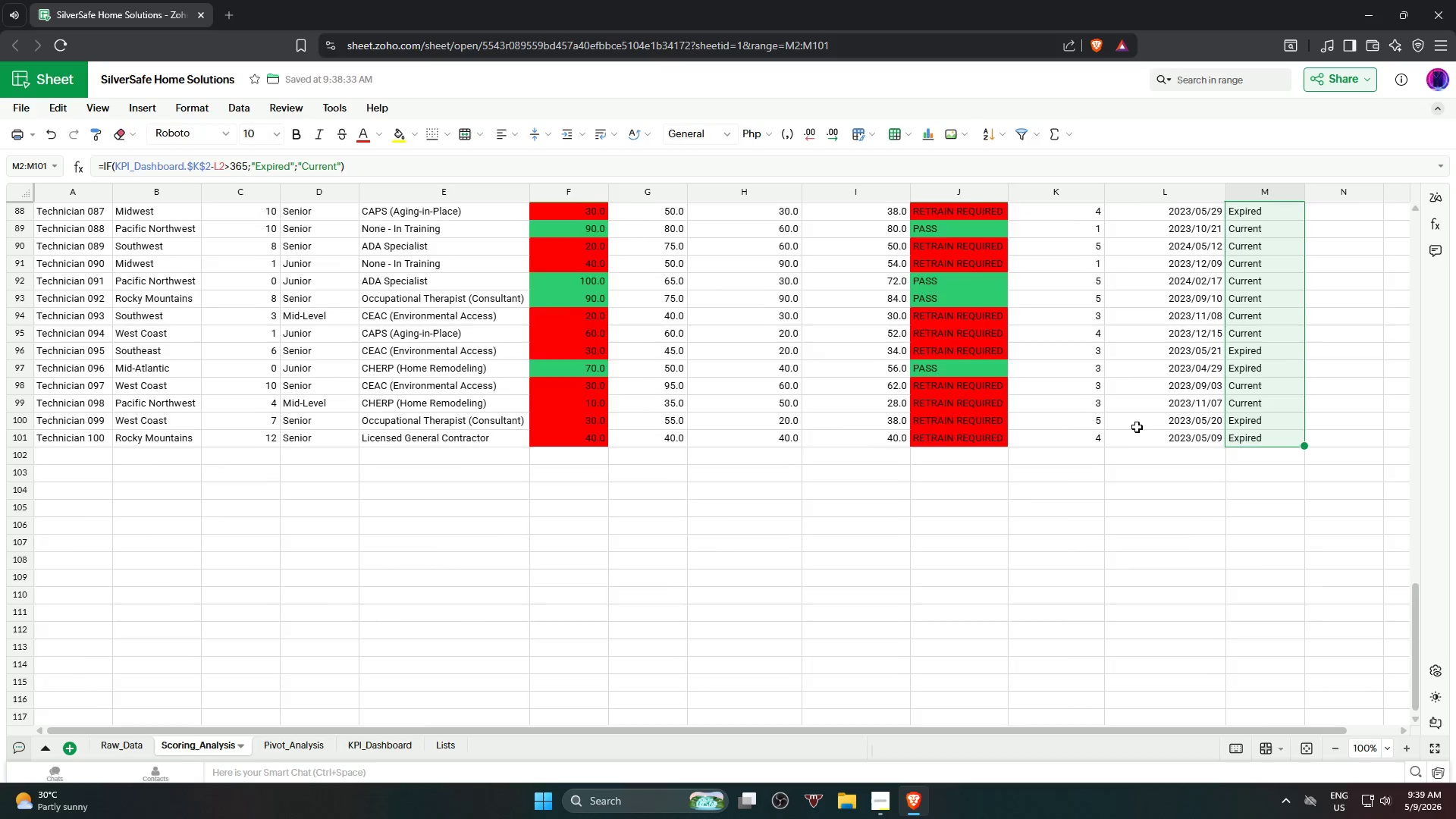 
scroll: coordinate [1132, 415], scroll_direction: up, amount: 25.0
 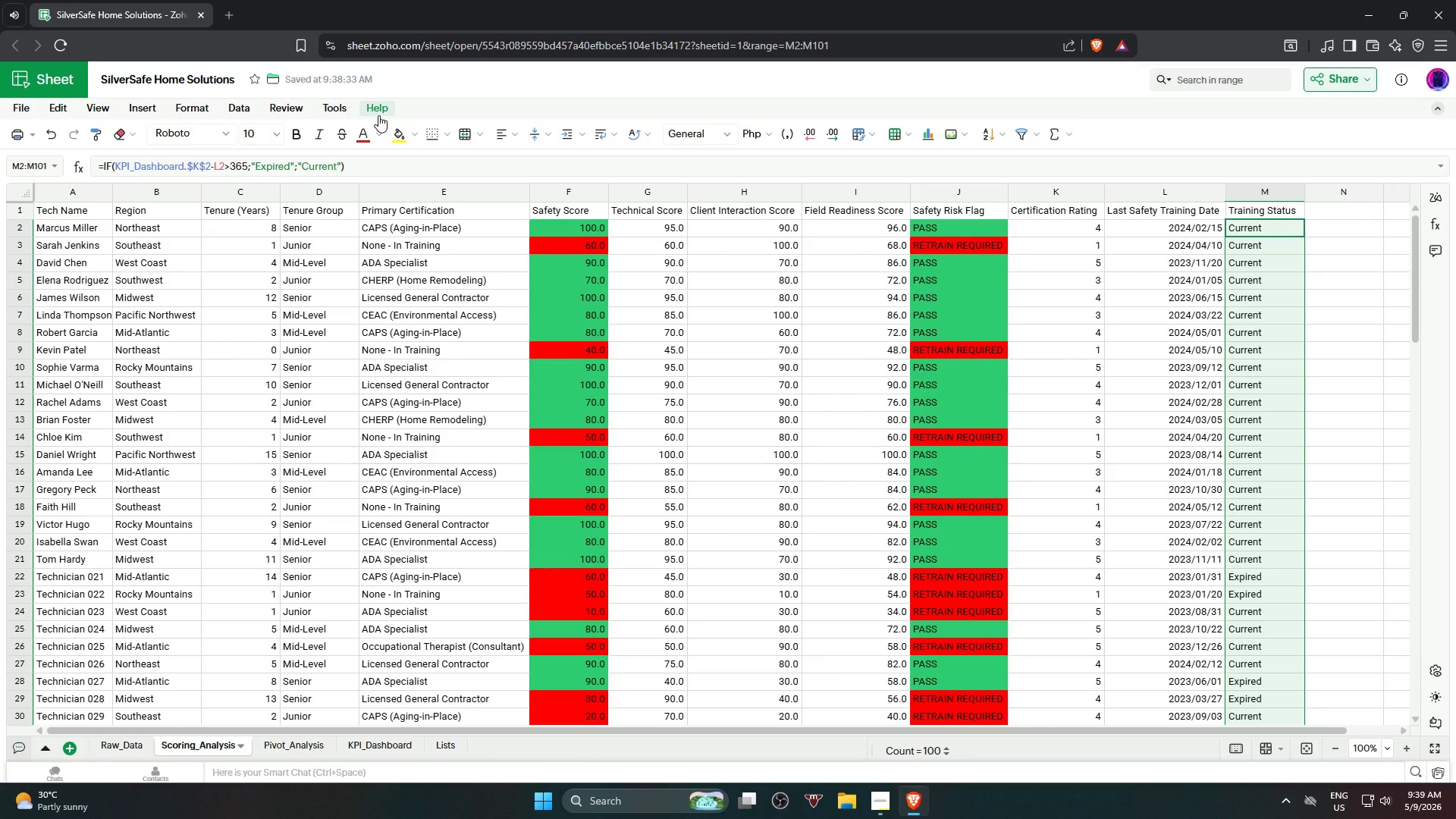 
wait(13.56)
 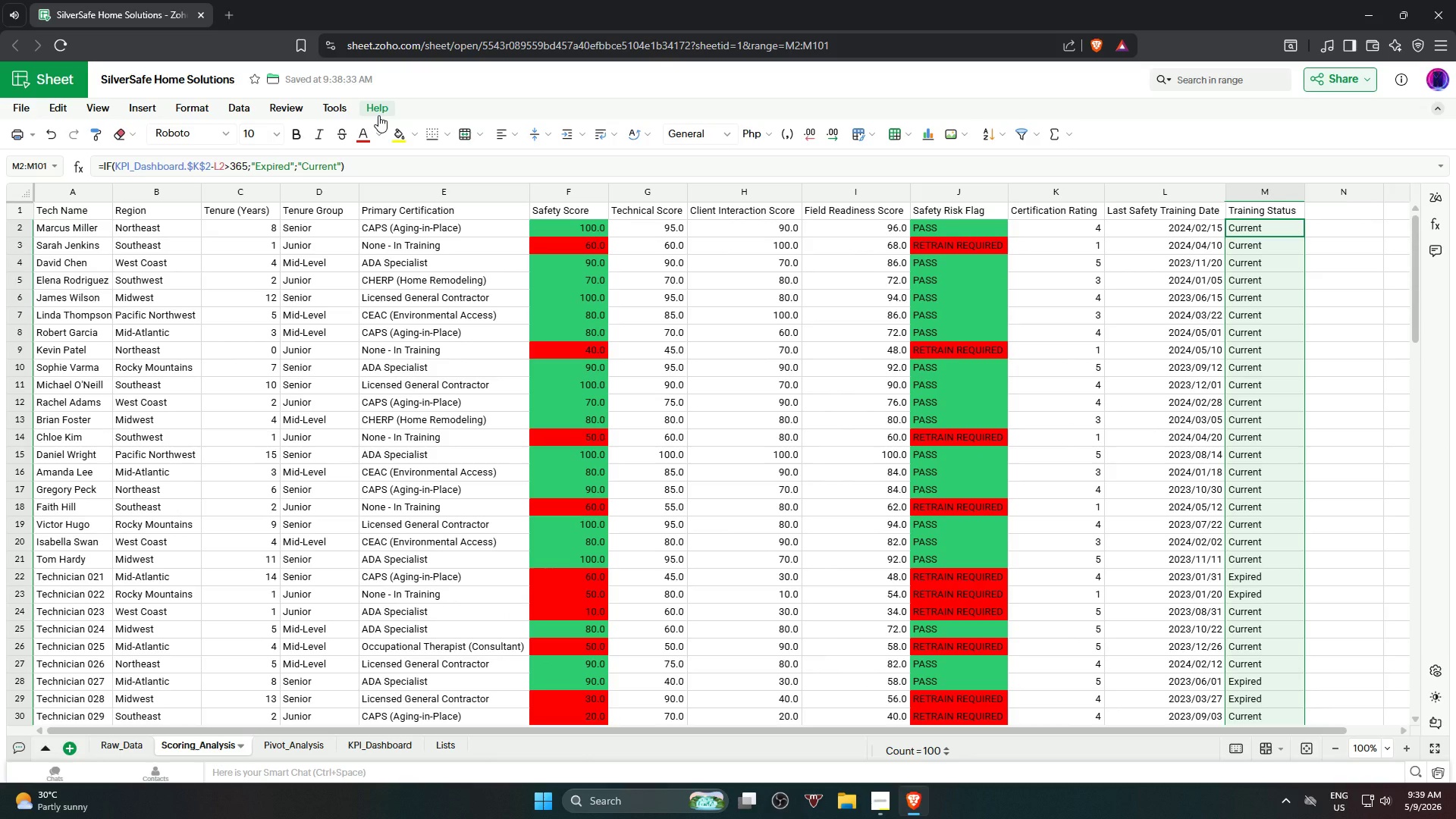 
mouse_move([204, 123])
 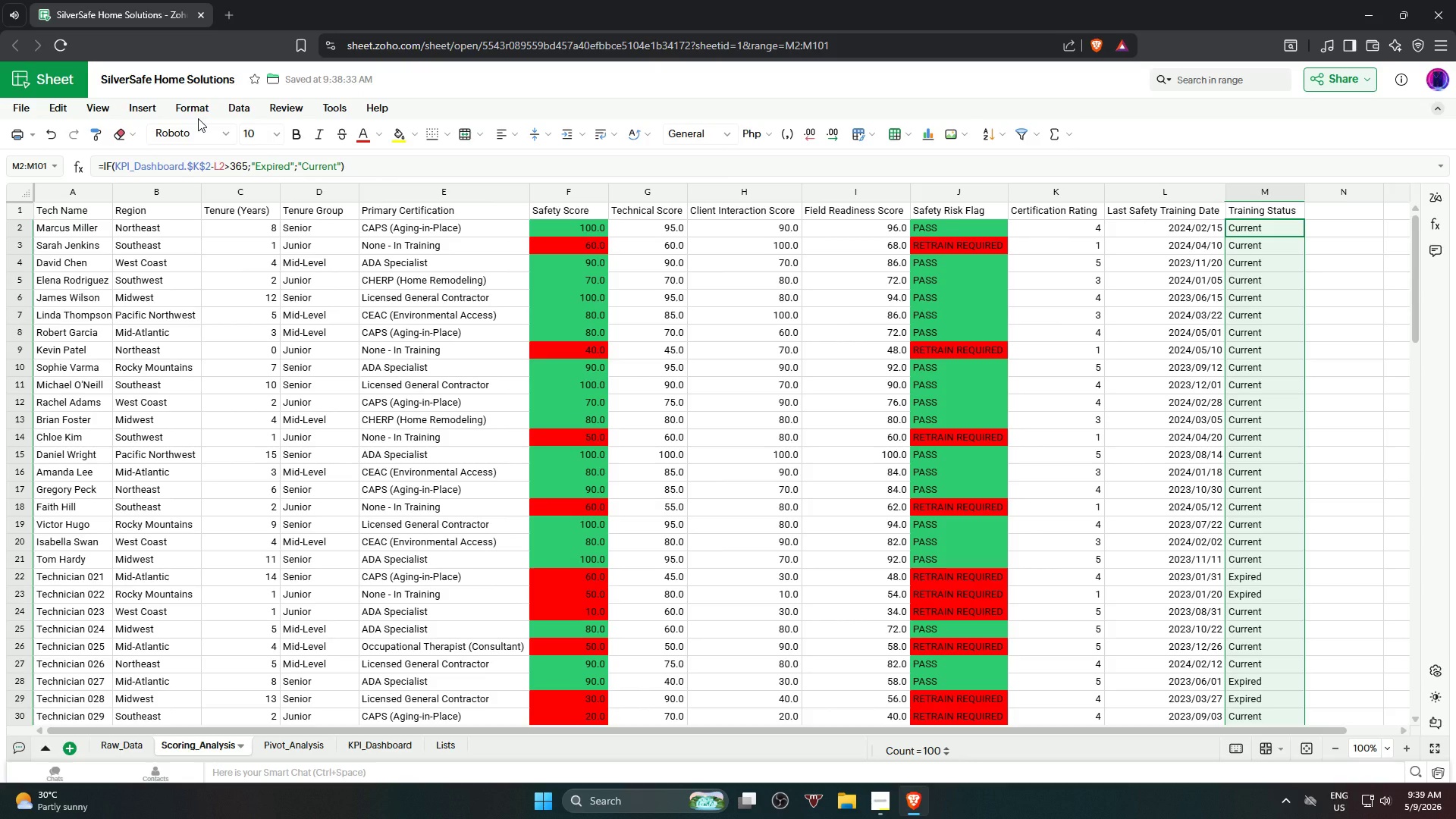 
wait(8.9)
 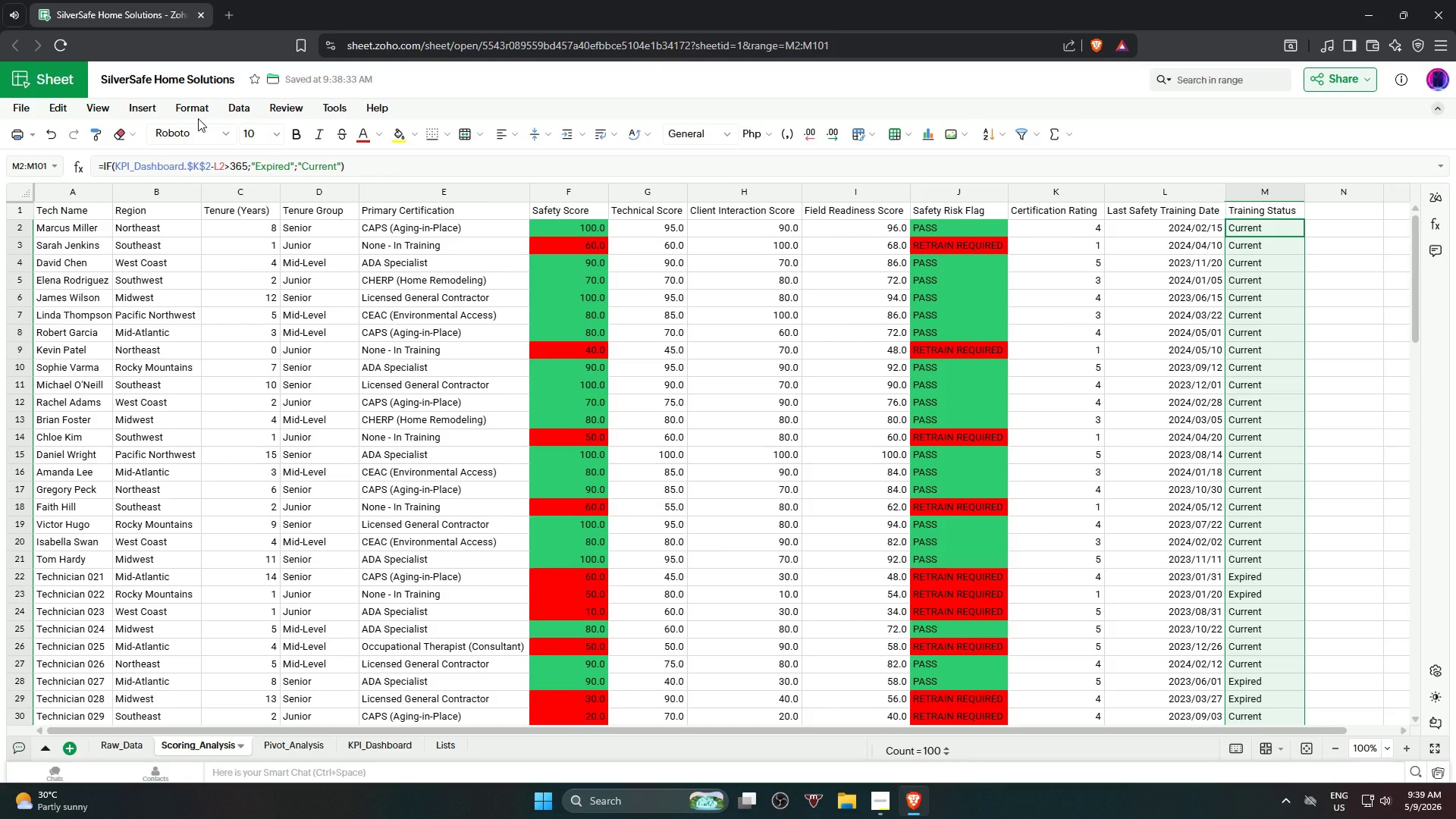 
left_click([193, 104])
 